 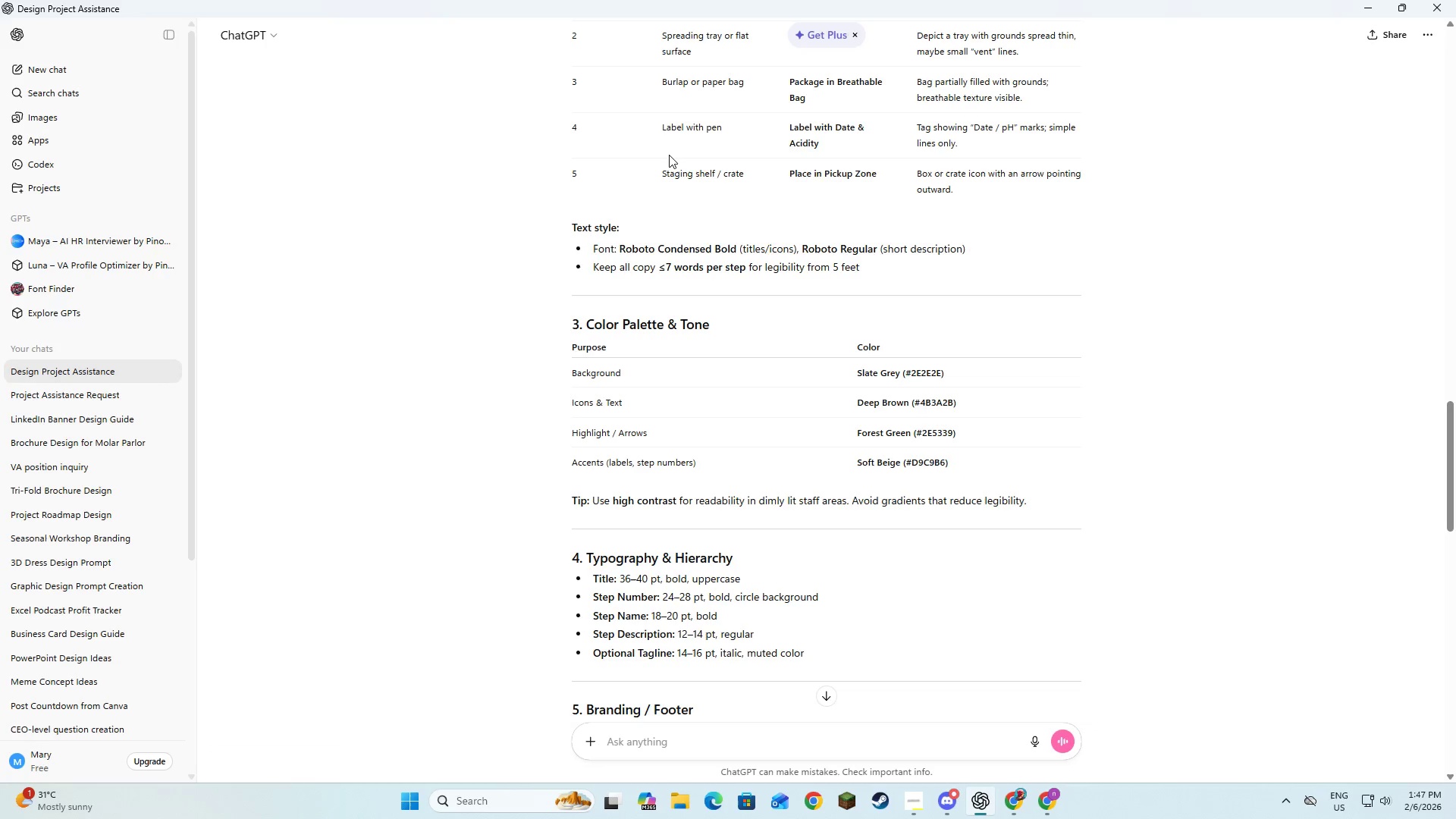 
key(Alt+Tab)
 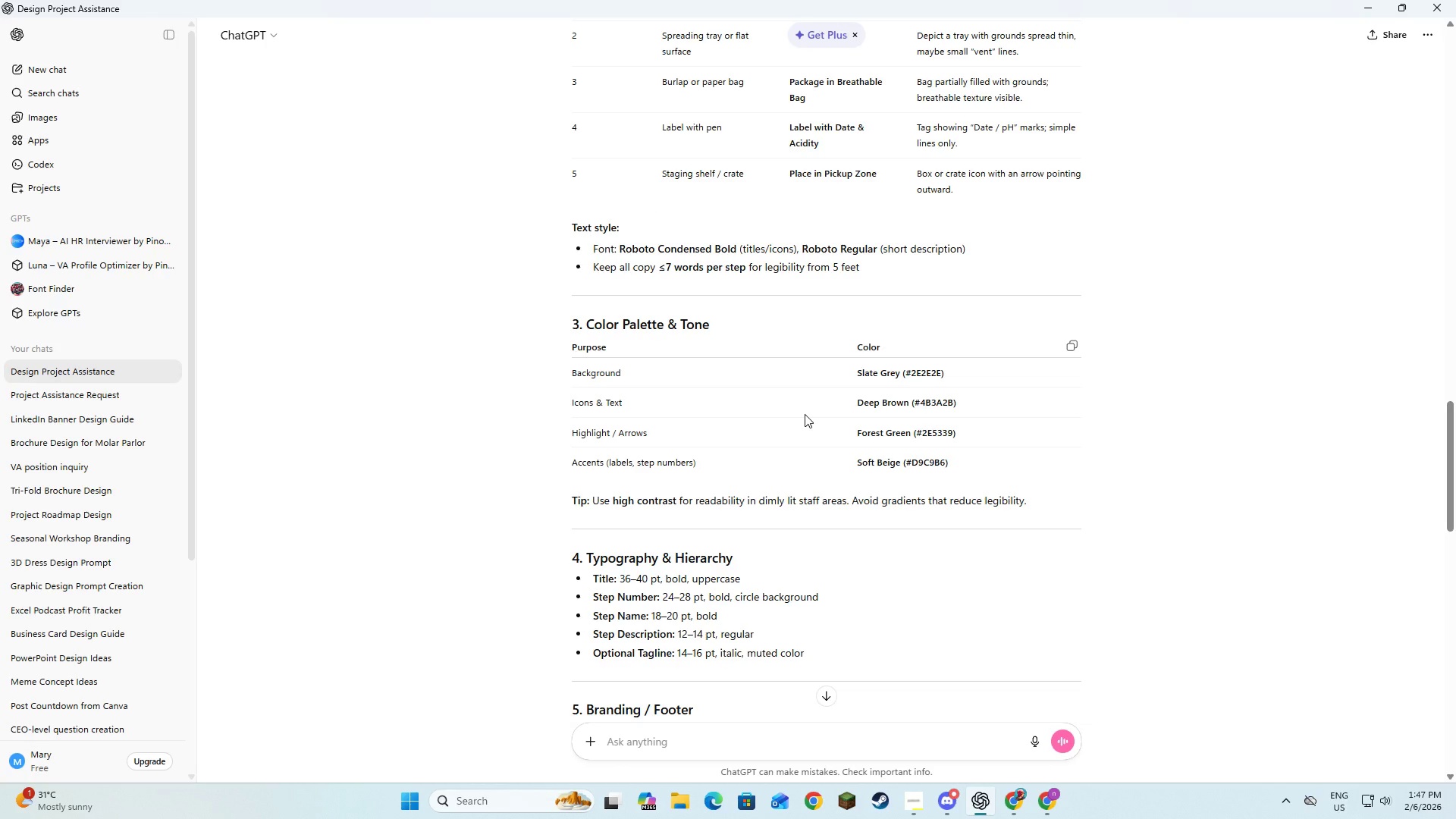 
key(Alt+AltLeft)
 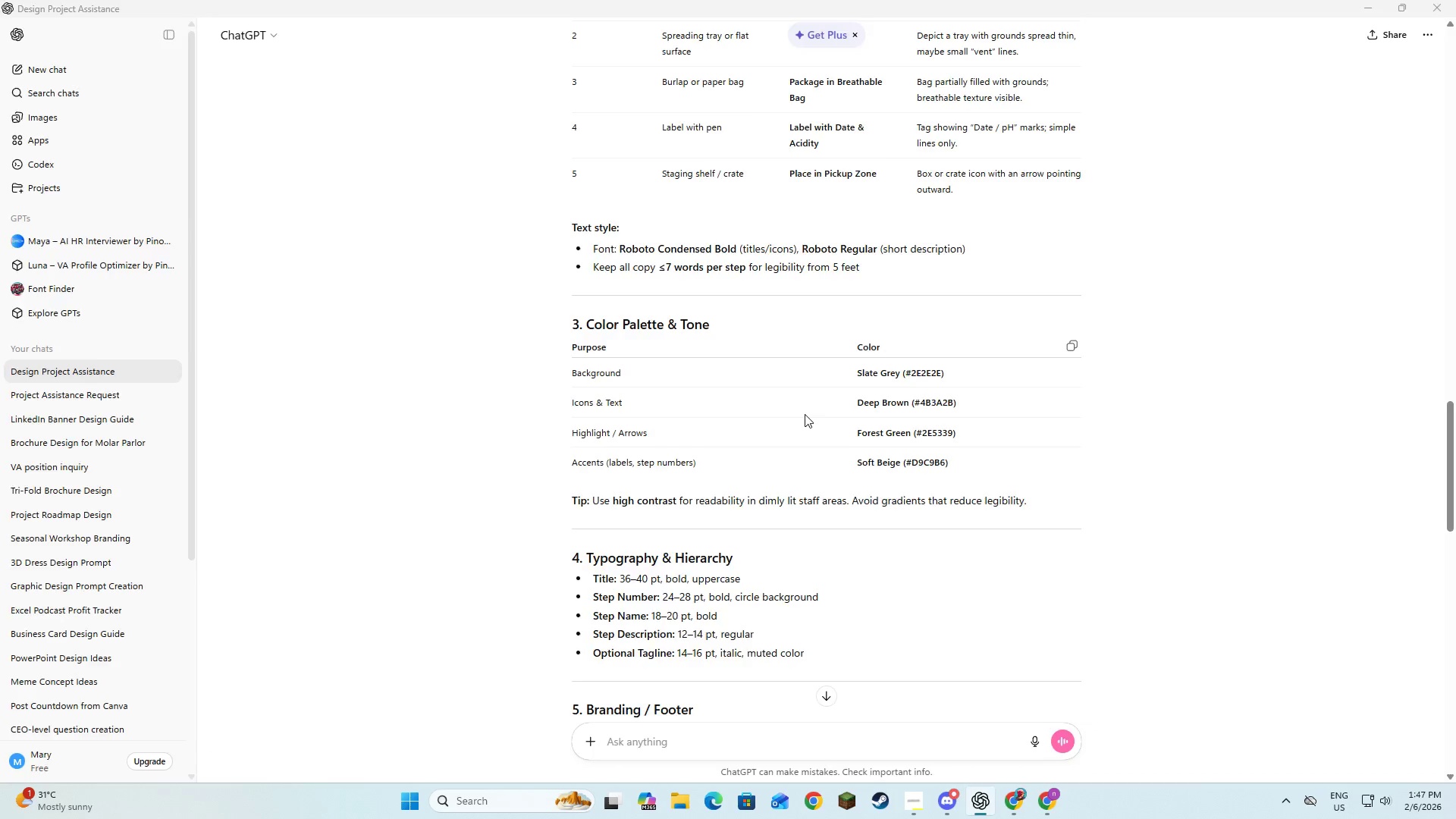 
key(Alt+Tab)
 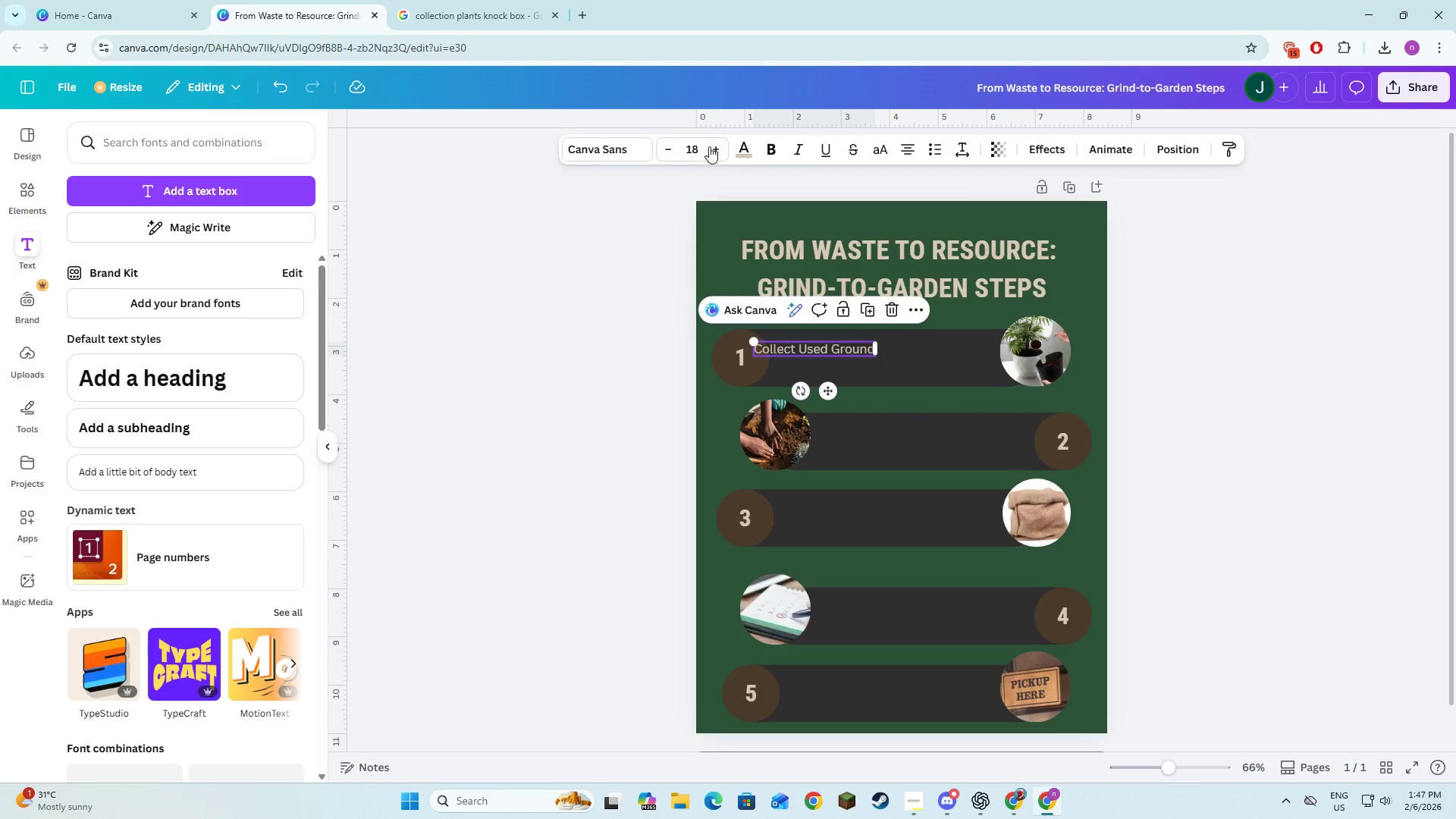 
double_click([713, 149])
 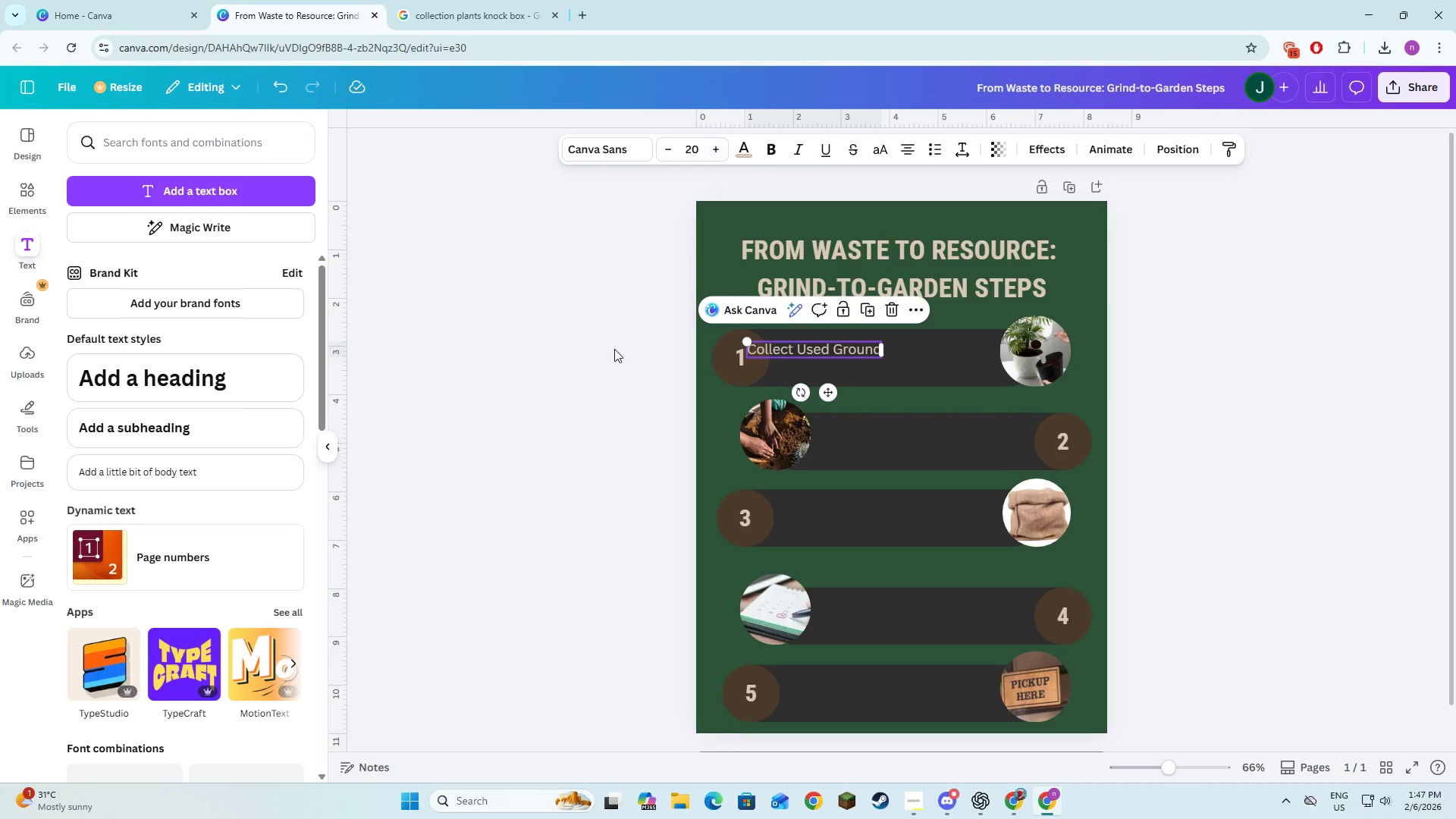 
left_click([614, 350])
 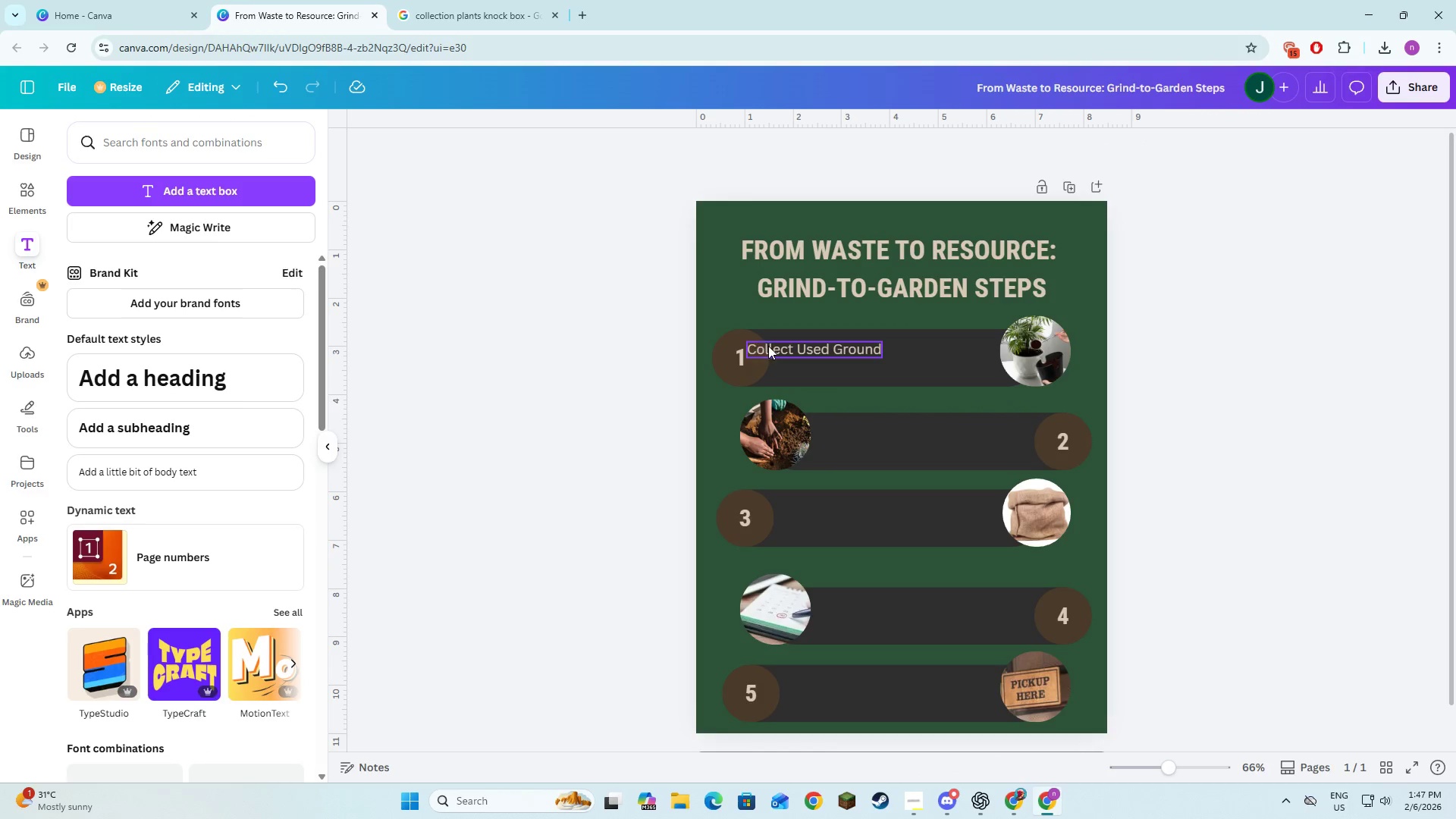 
left_click([768, 346])
 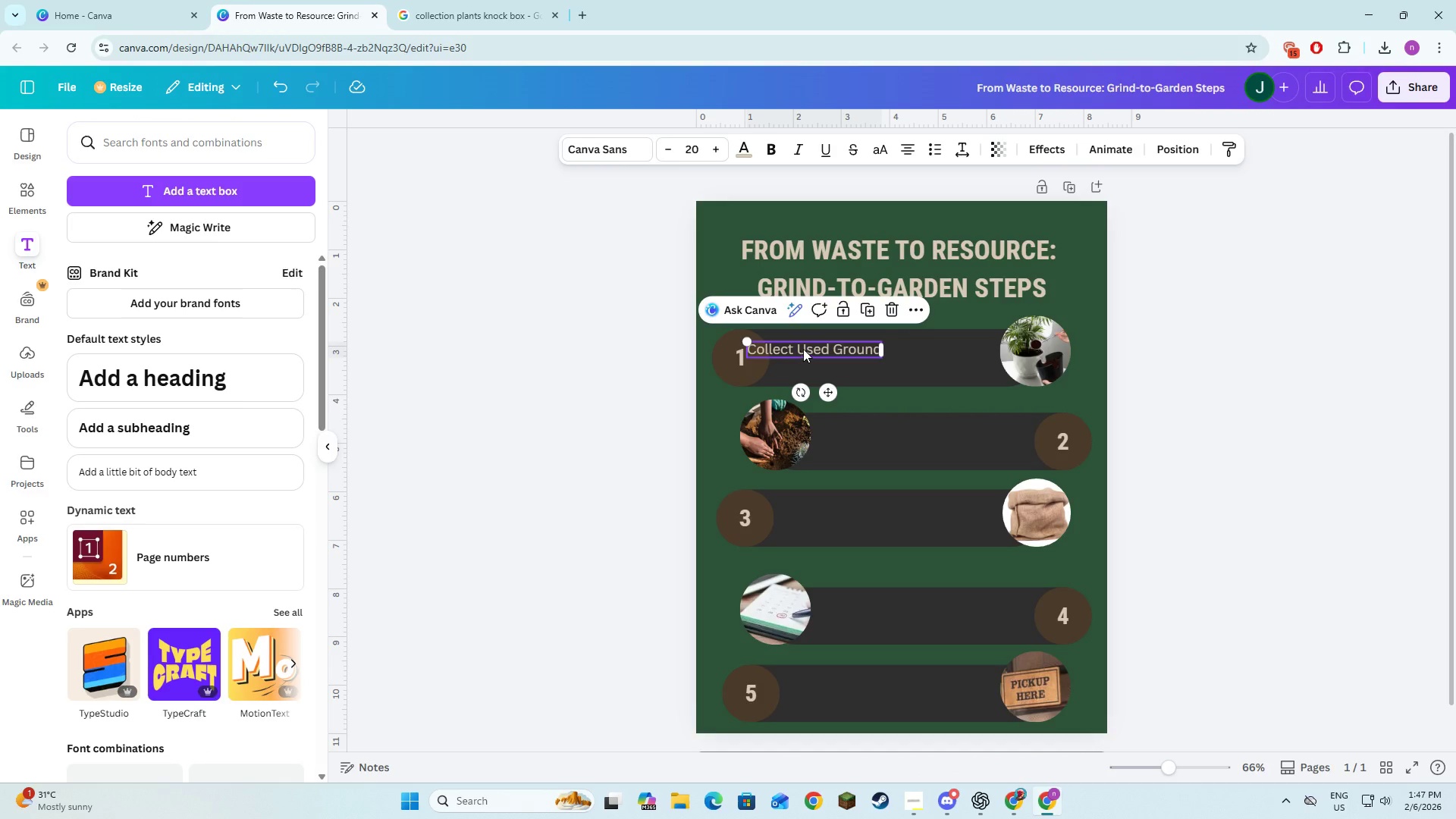 
left_click_drag(start_coordinate=[800, 350], to_coordinate=[828, 345])
 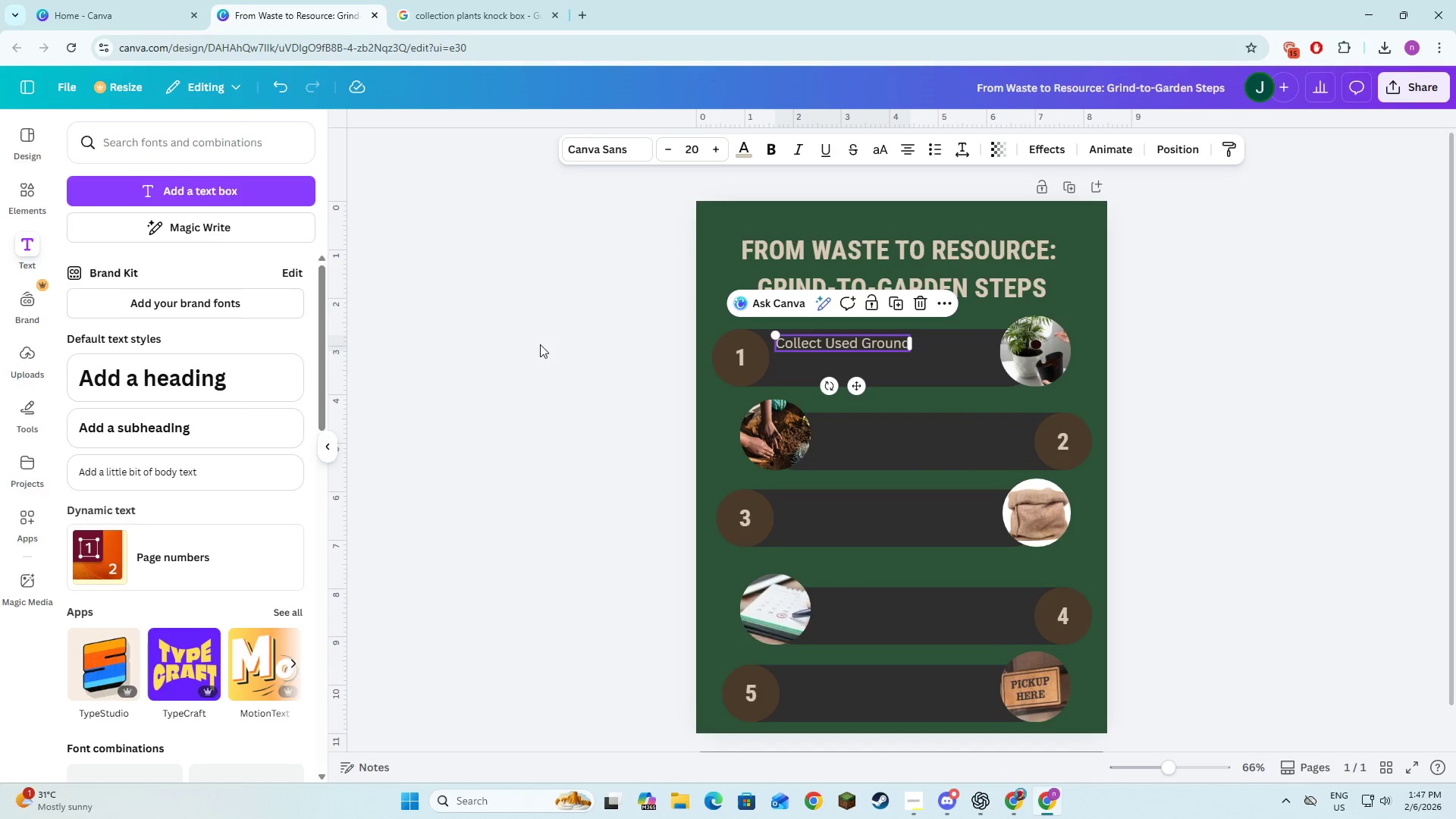 
left_click([540, 344])
 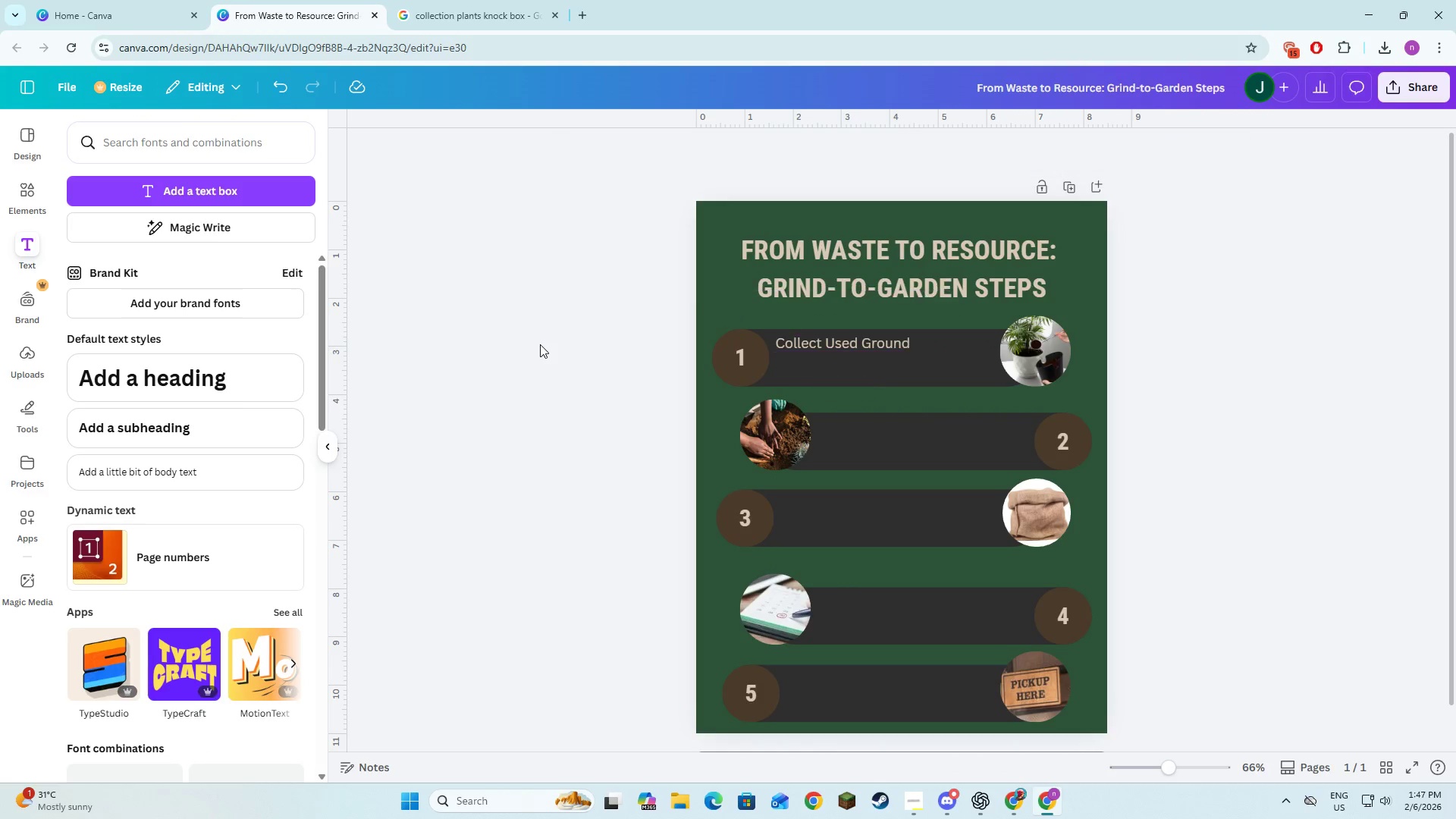 
key(Alt+AltLeft)
 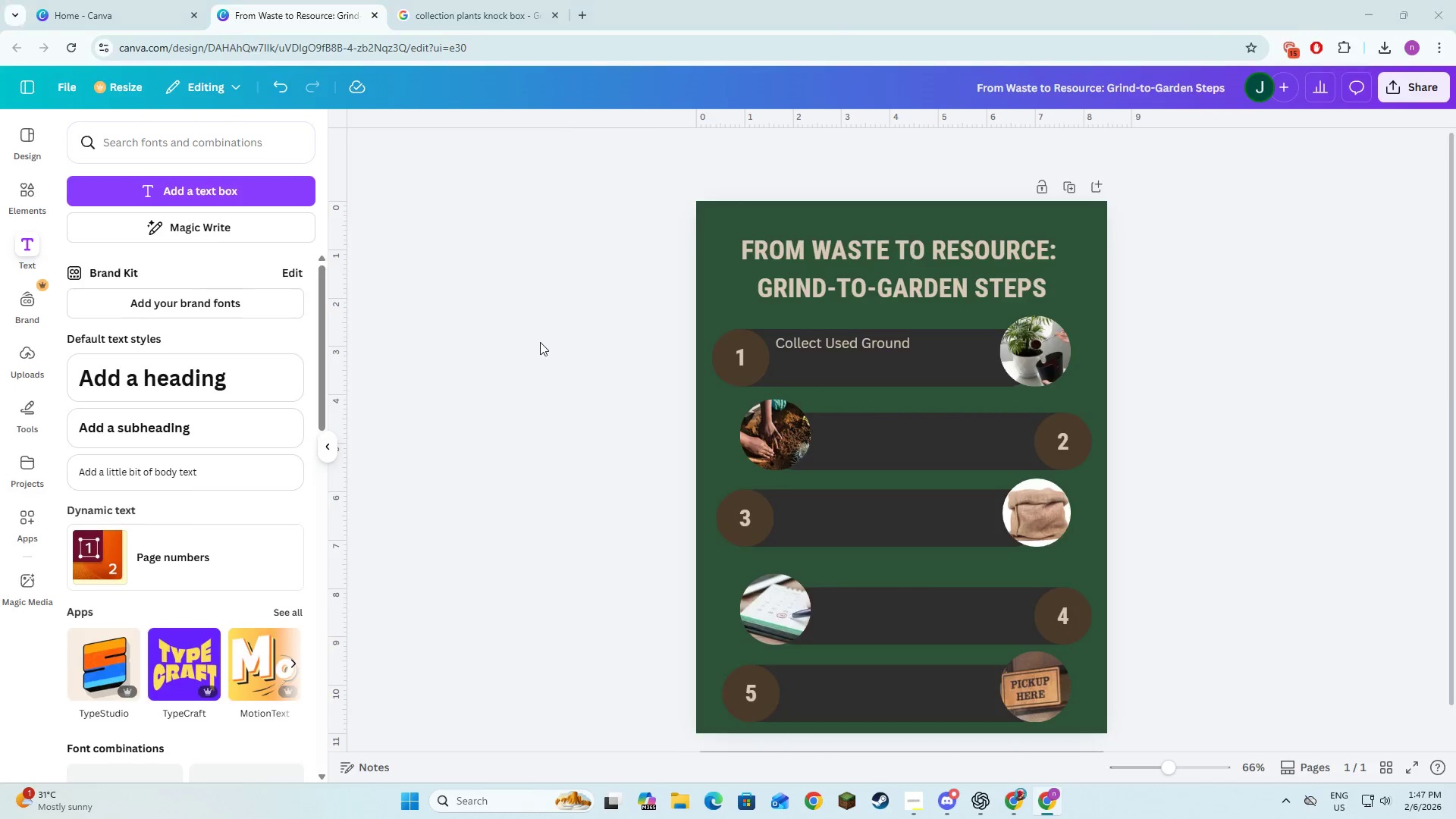 
key(Alt+Tab)
 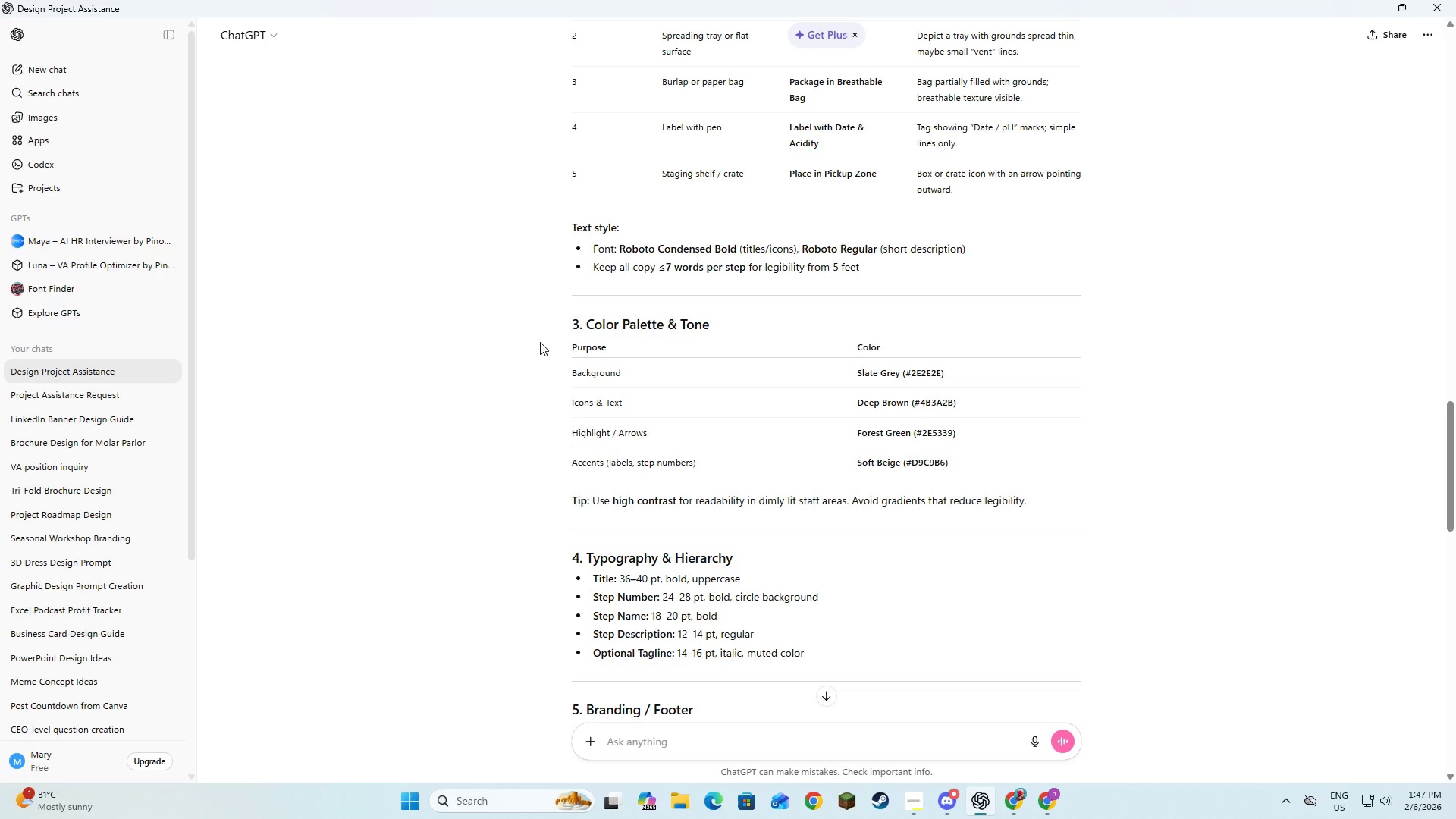 
key(Alt+AltLeft)
 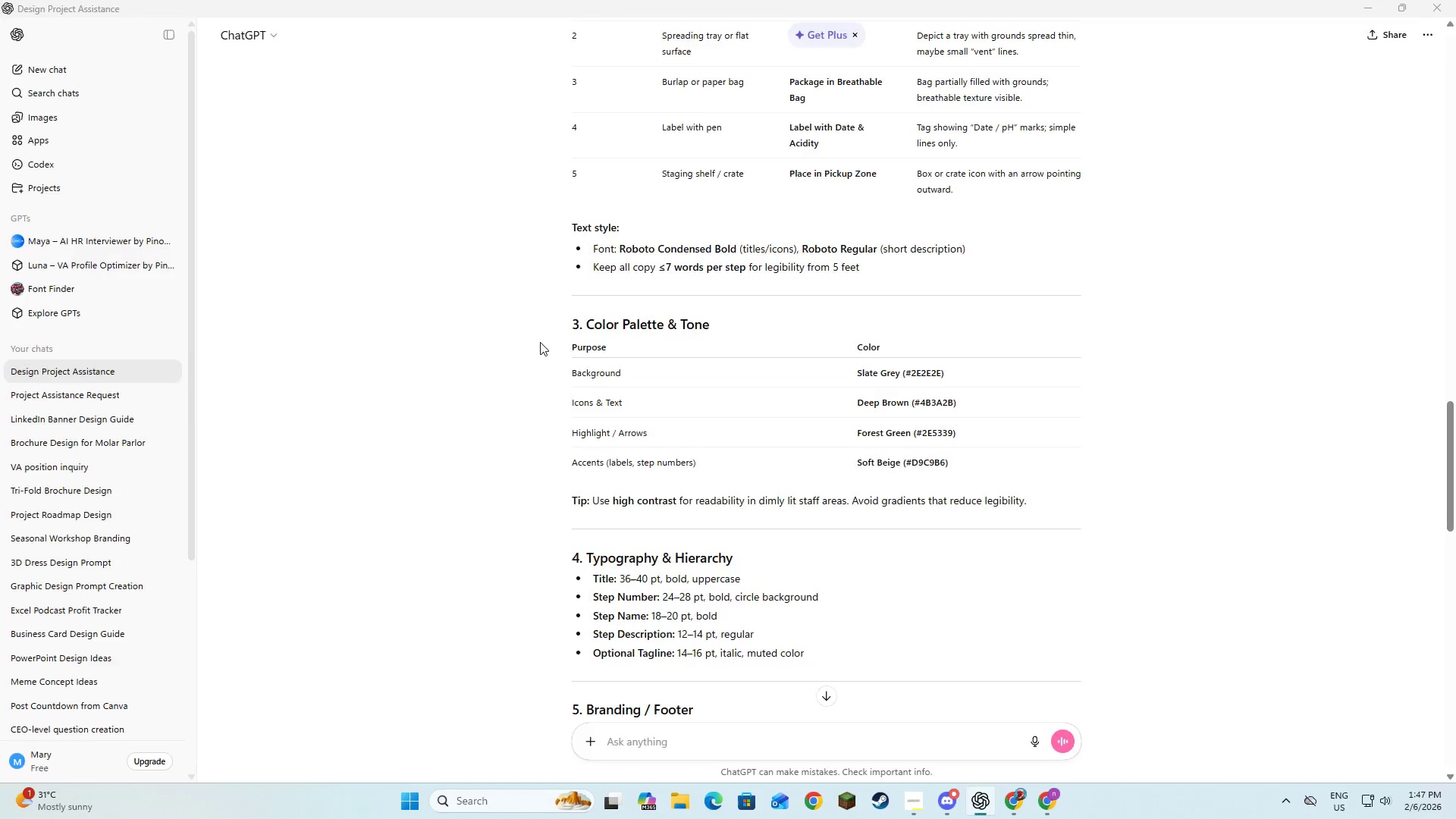 
key(Alt+Tab)
 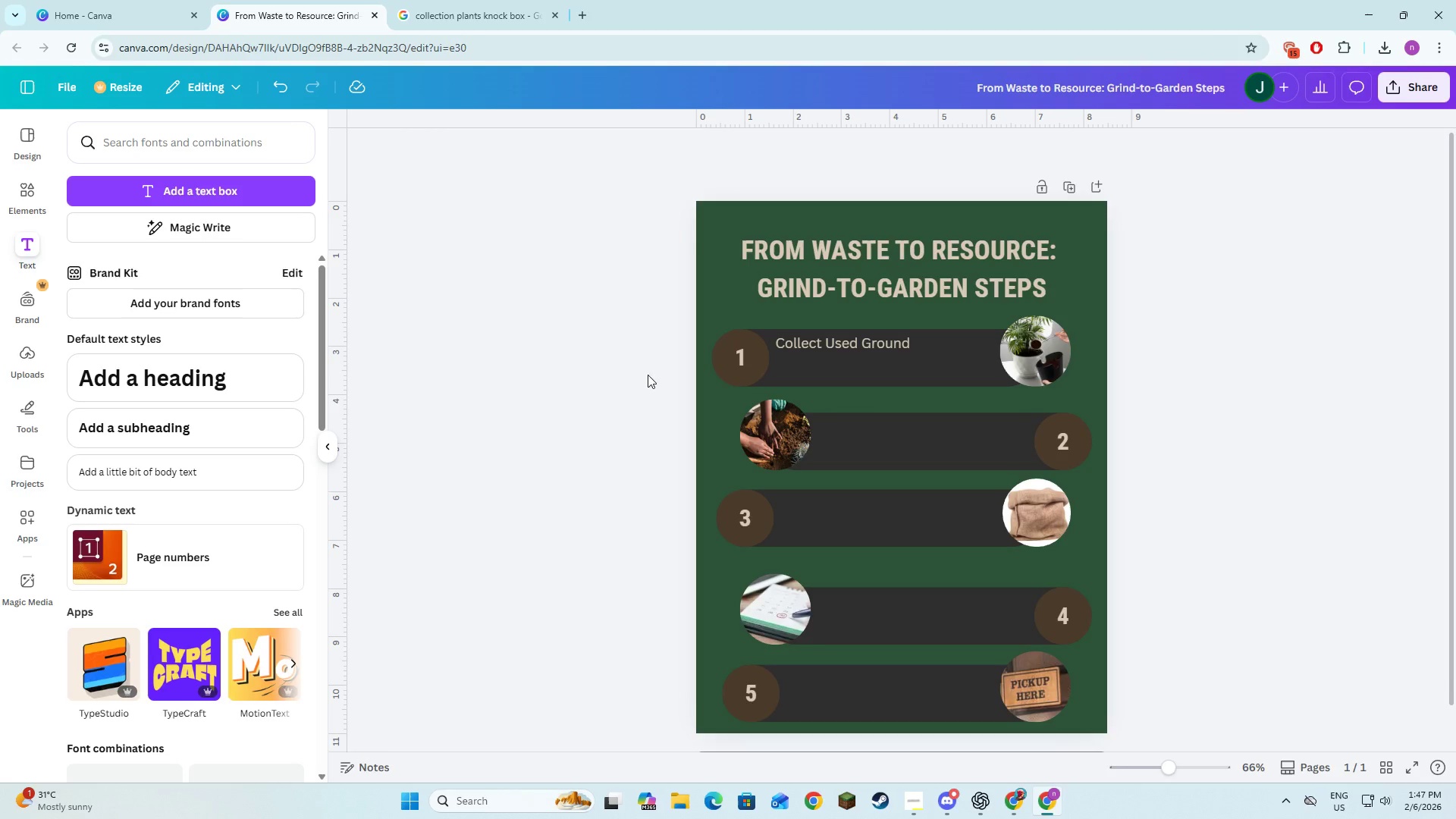 
key(Alt+AltLeft)
 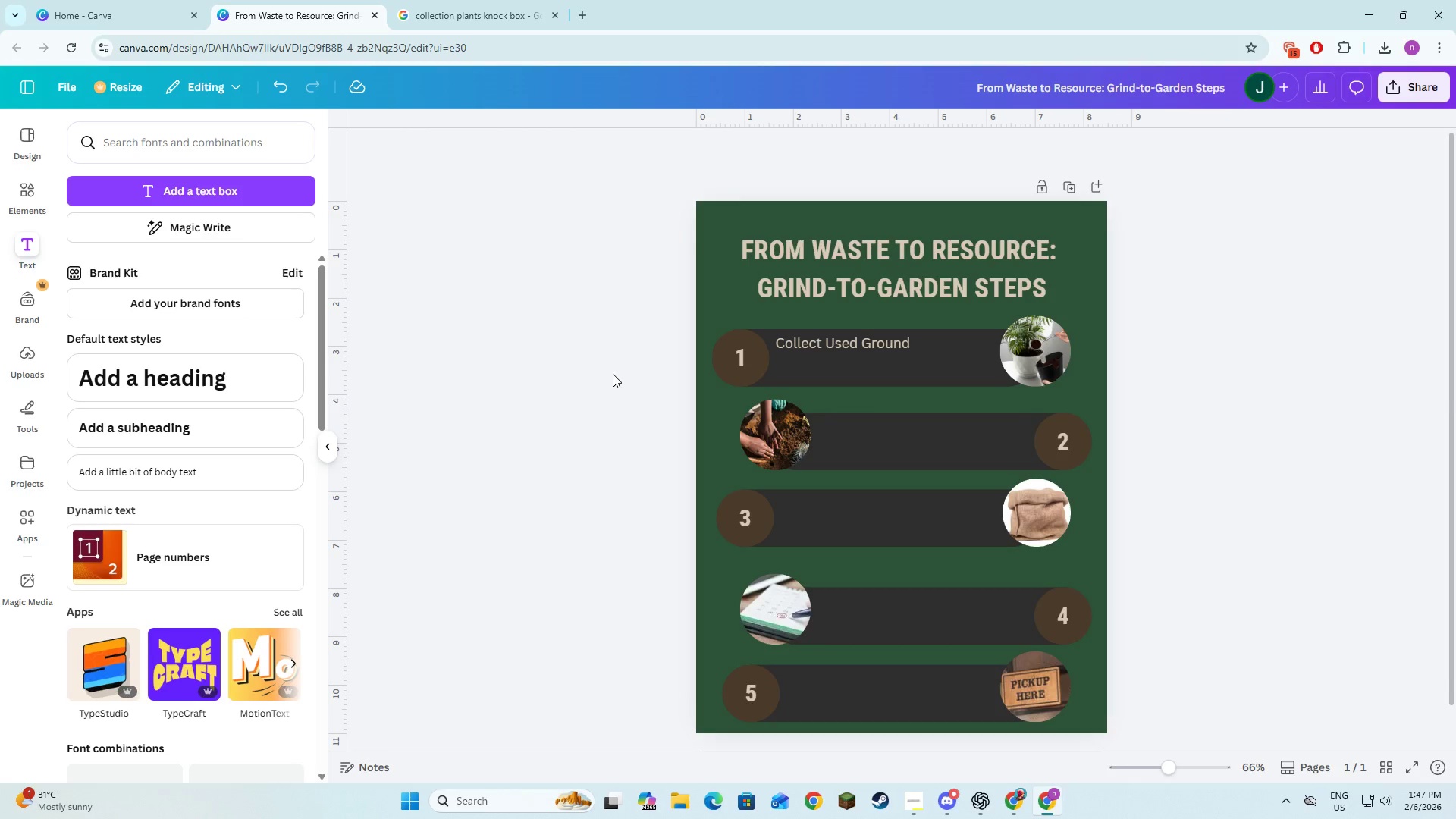 
key(Alt+Tab)
 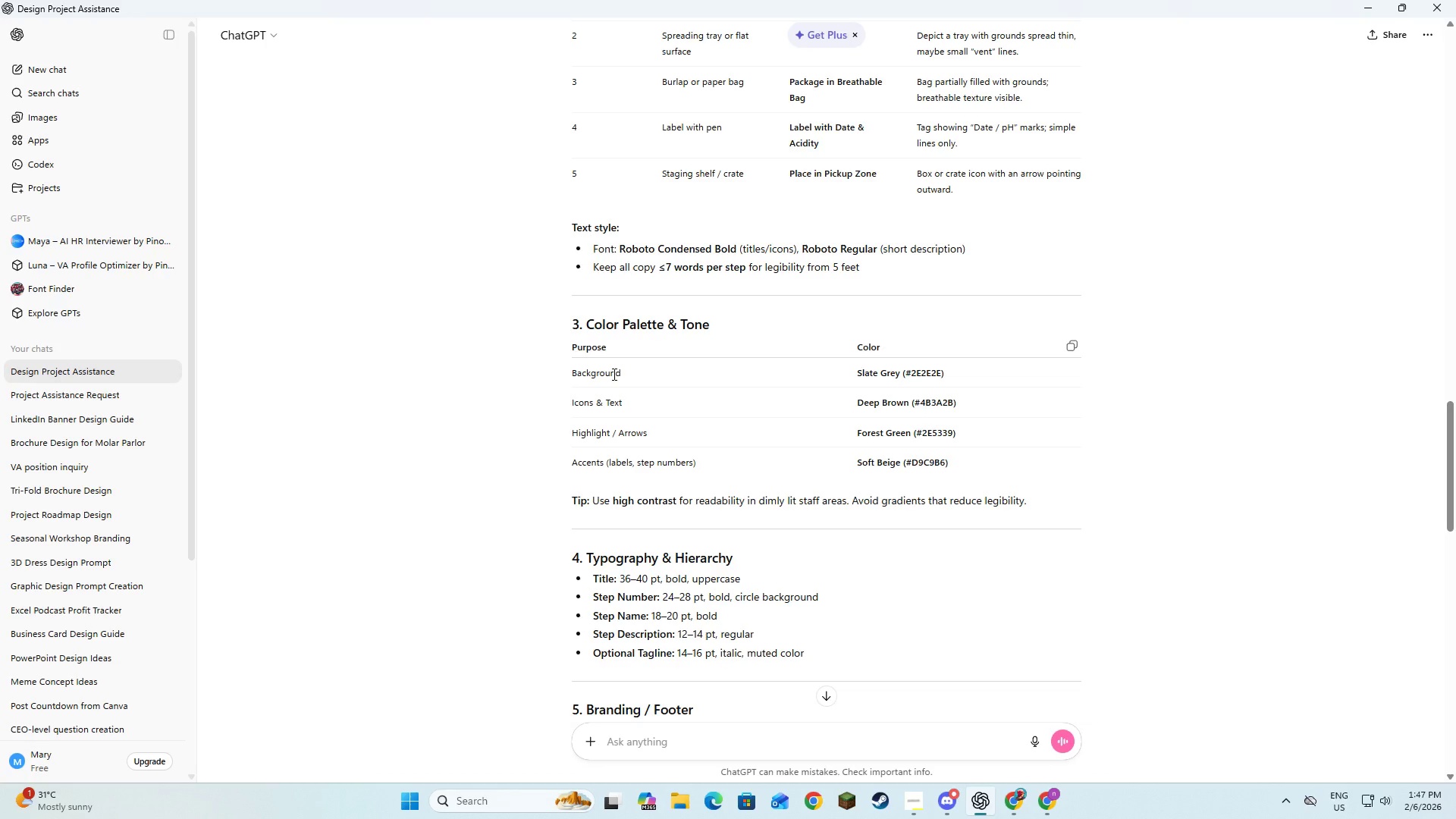 
key(Alt+AltLeft)
 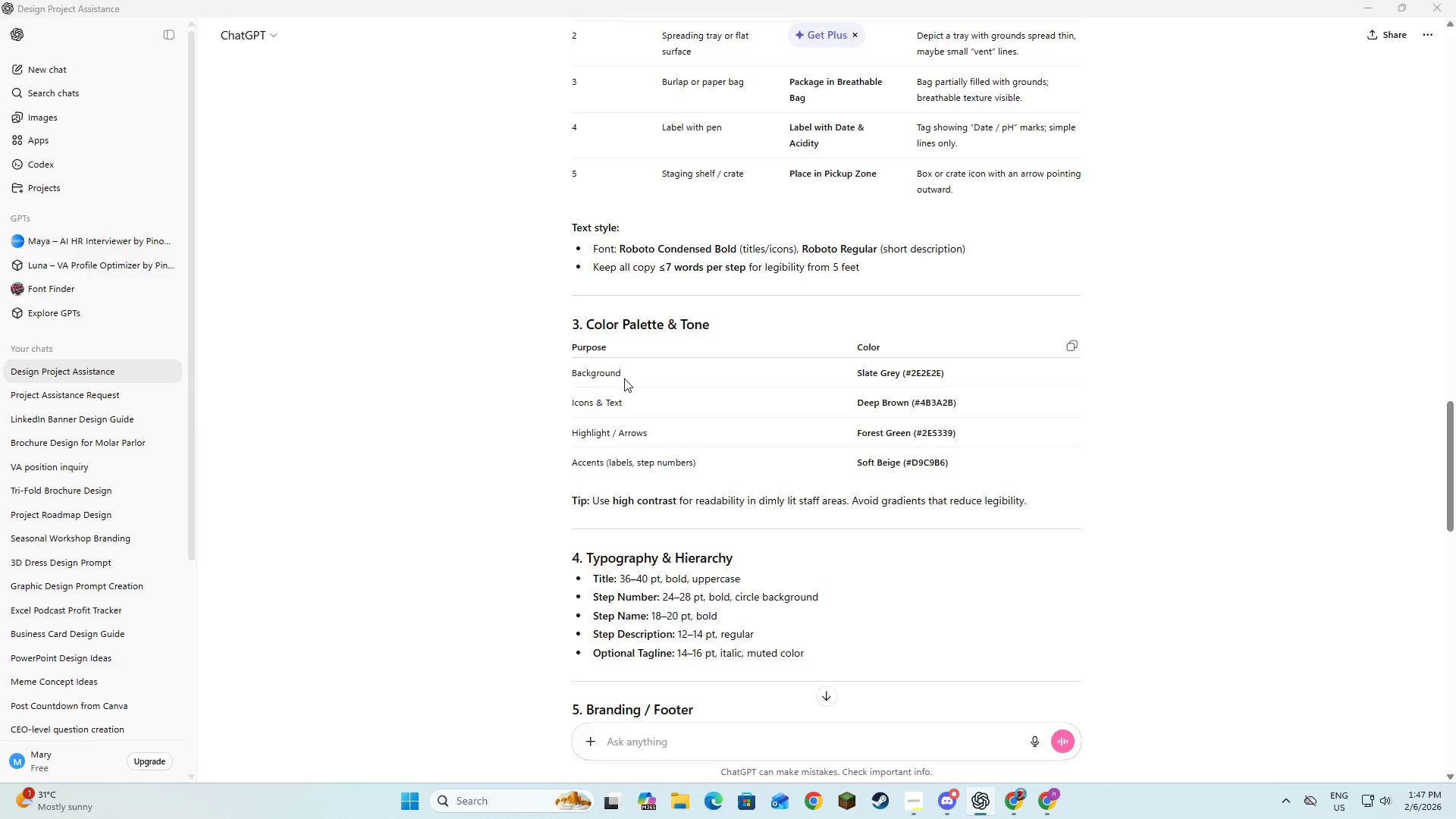 
key(Alt+Tab)
 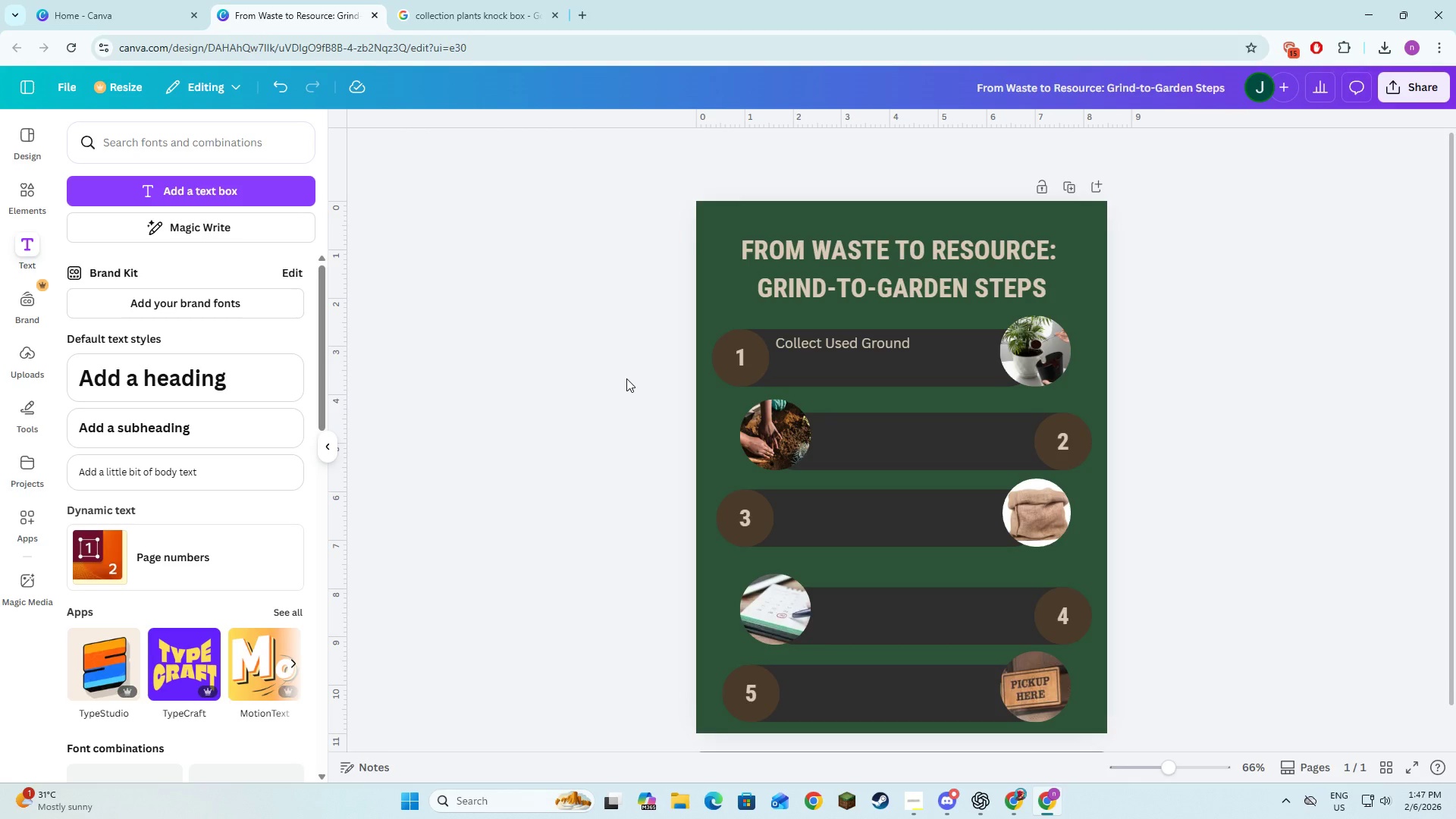 
key(Alt+AltLeft)
 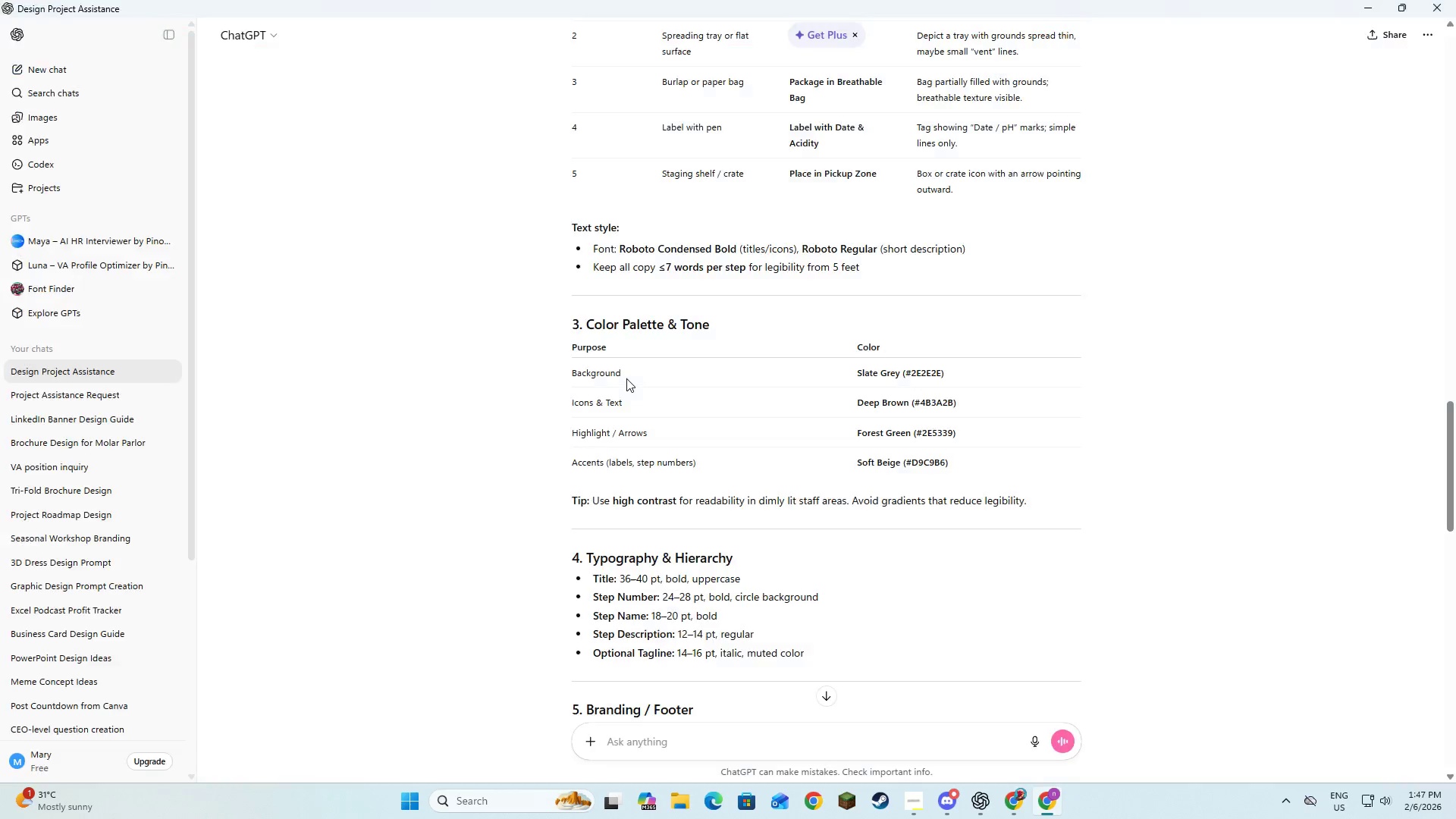 
key(Alt+Tab)
 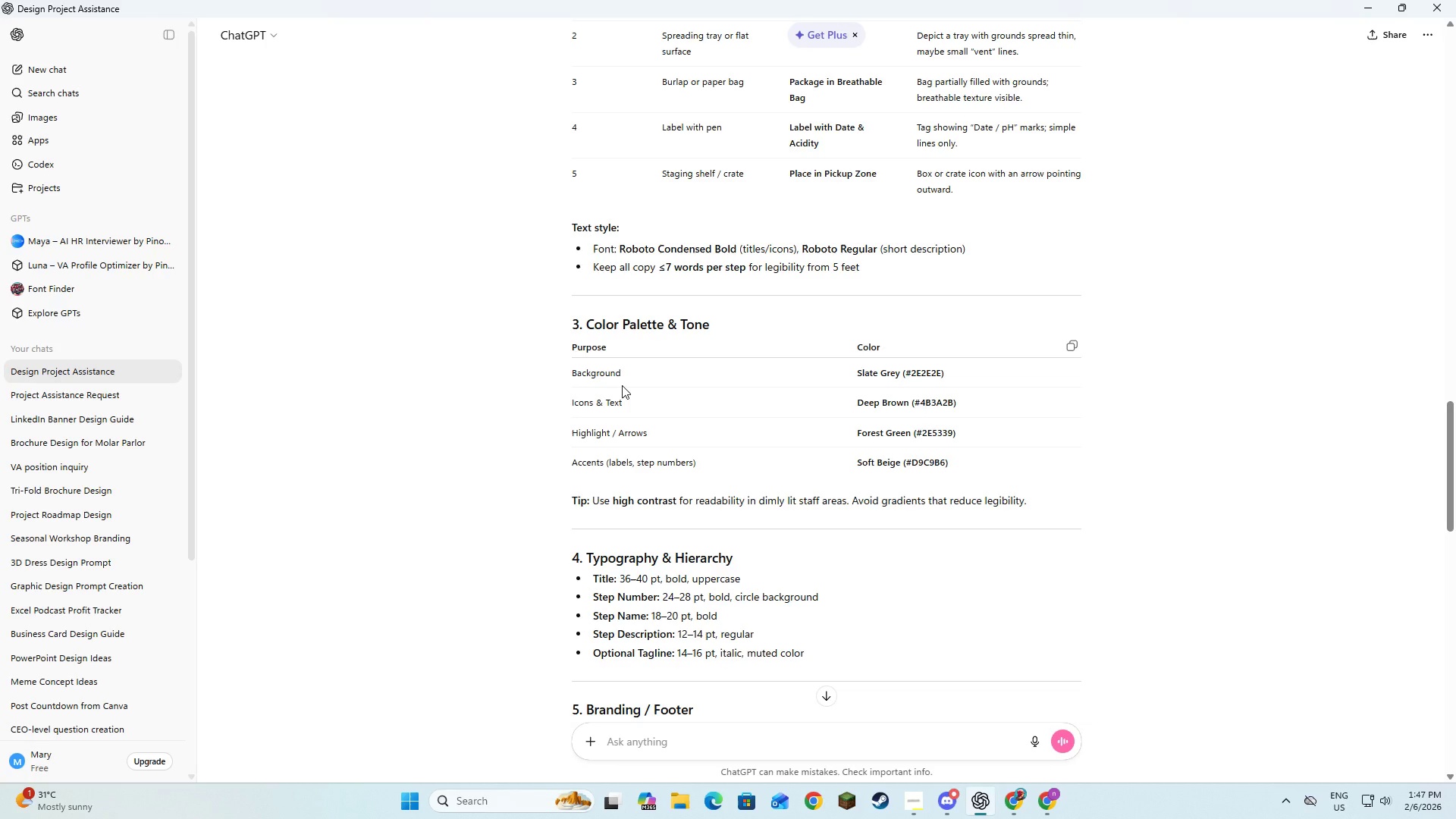 
key(Alt+AltLeft)
 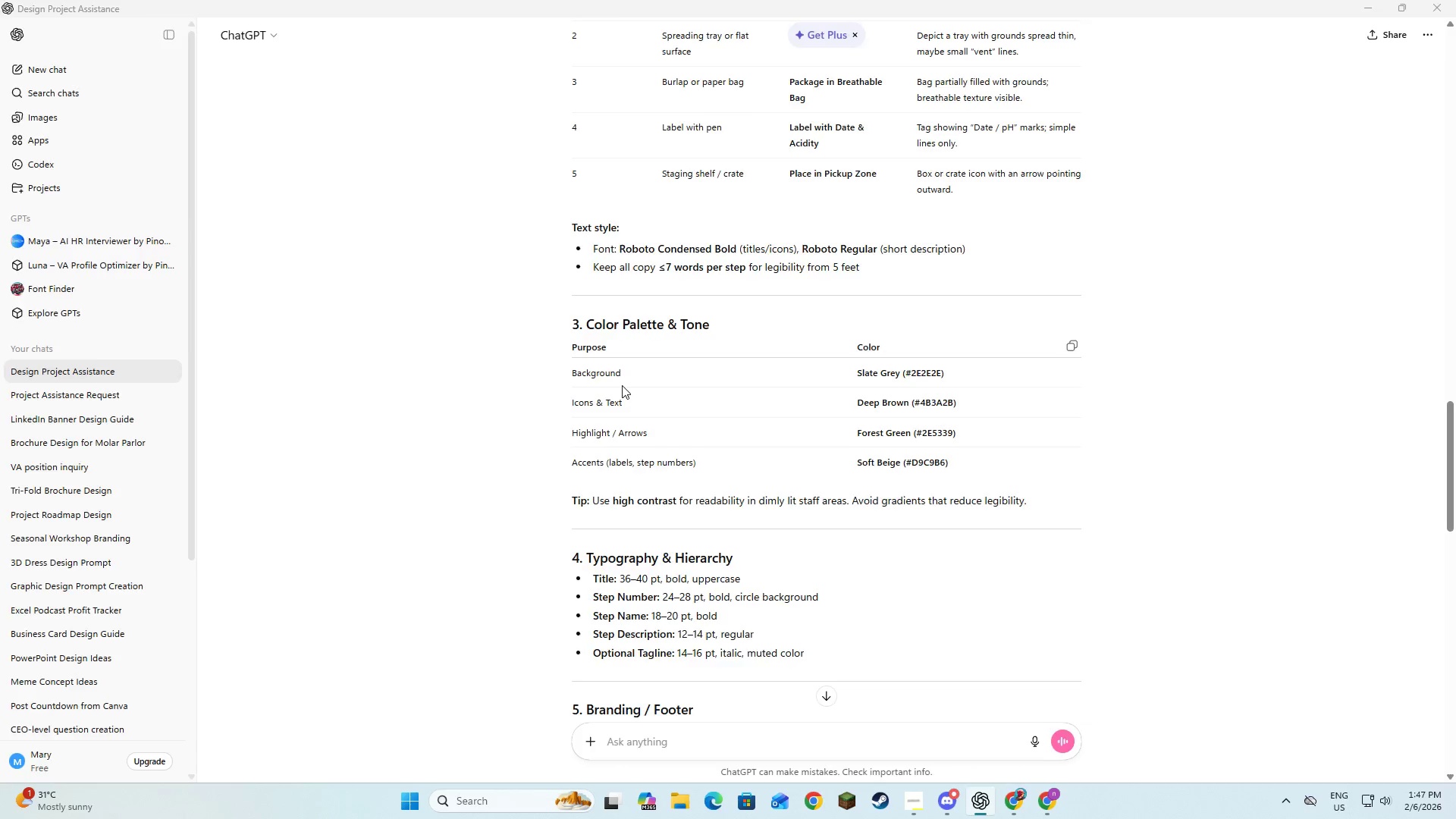 
key(Alt+Tab)
 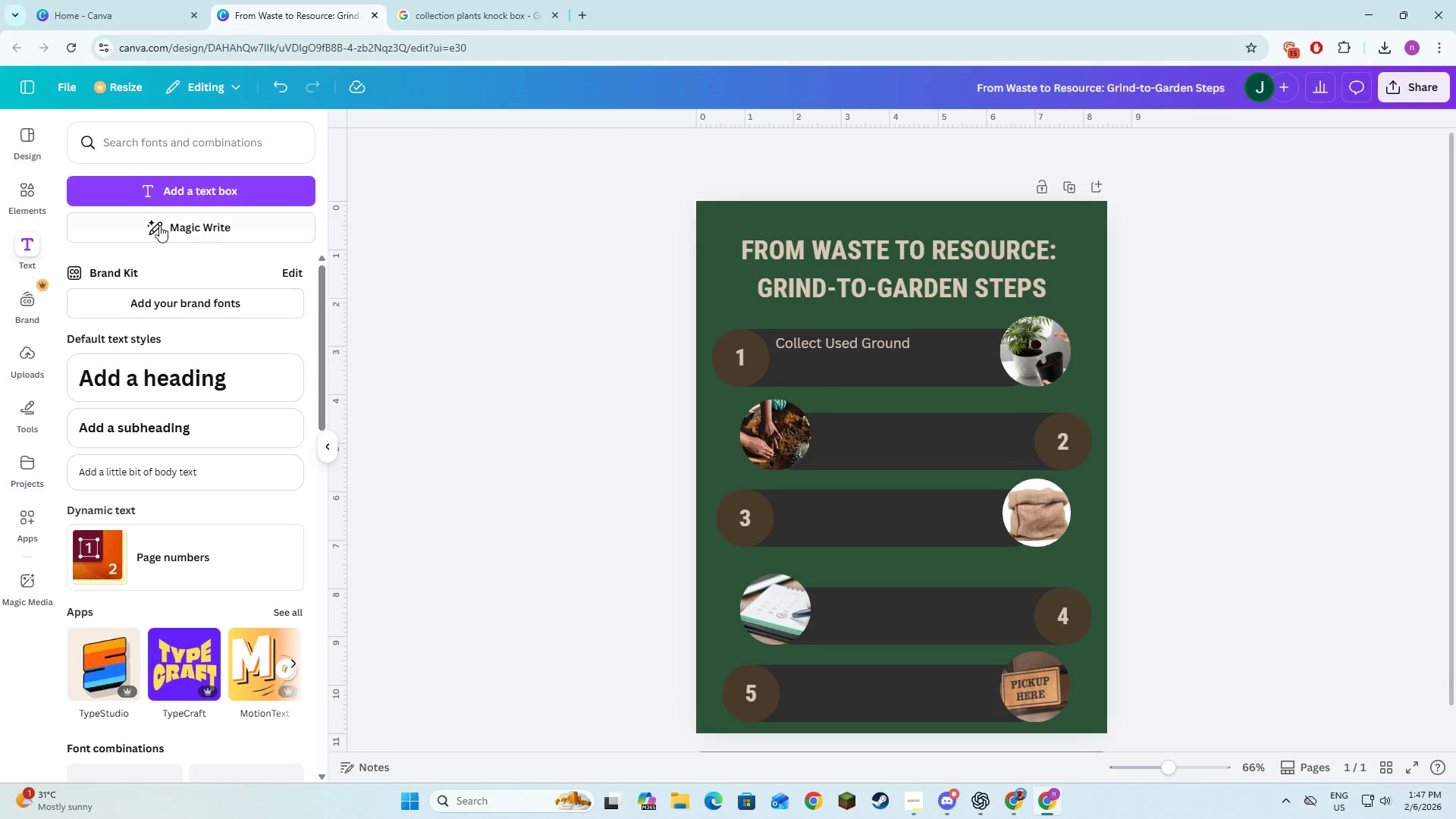 
left_click([176, 192])
 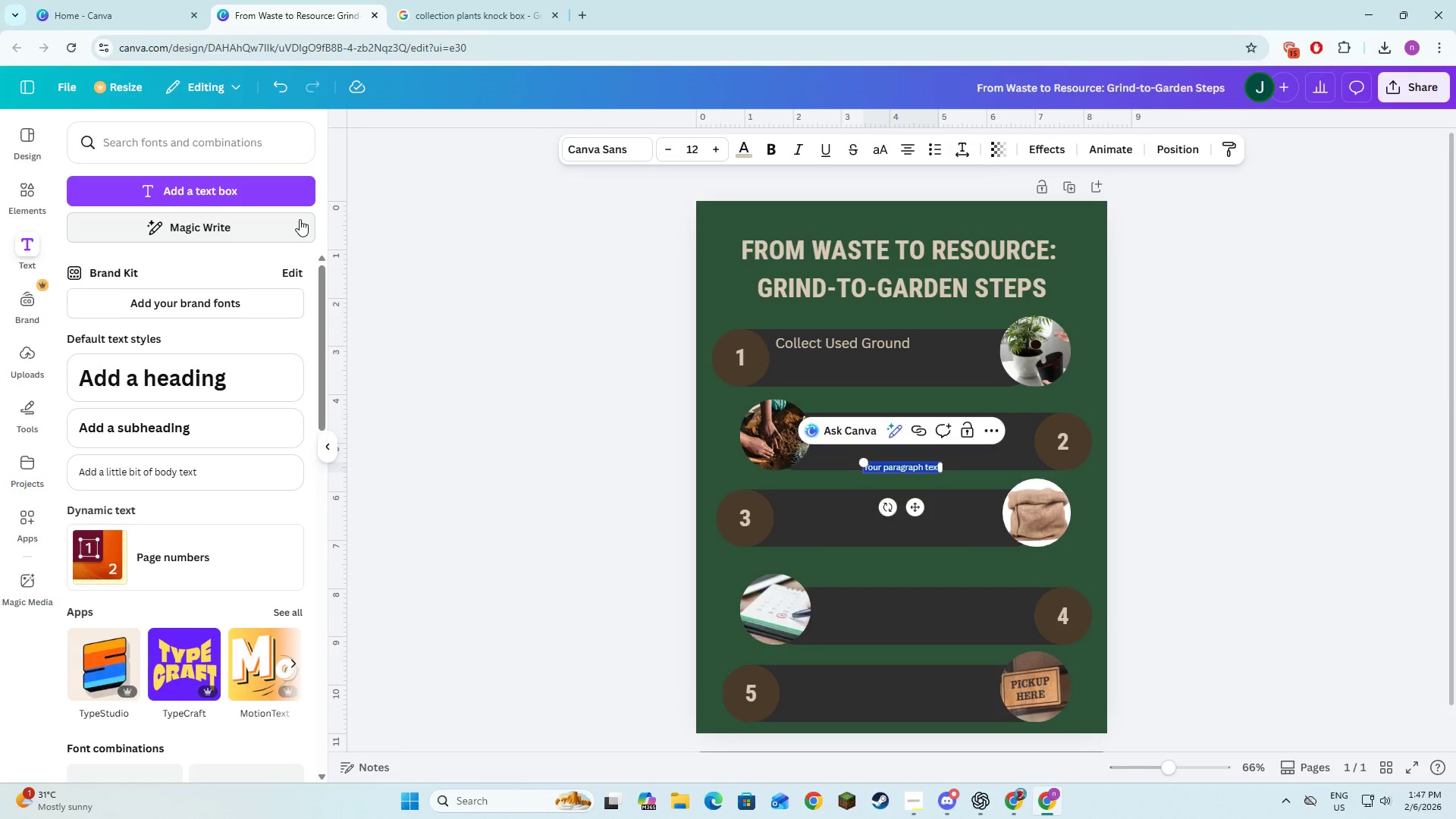 
key(Alt+AltLeft)
 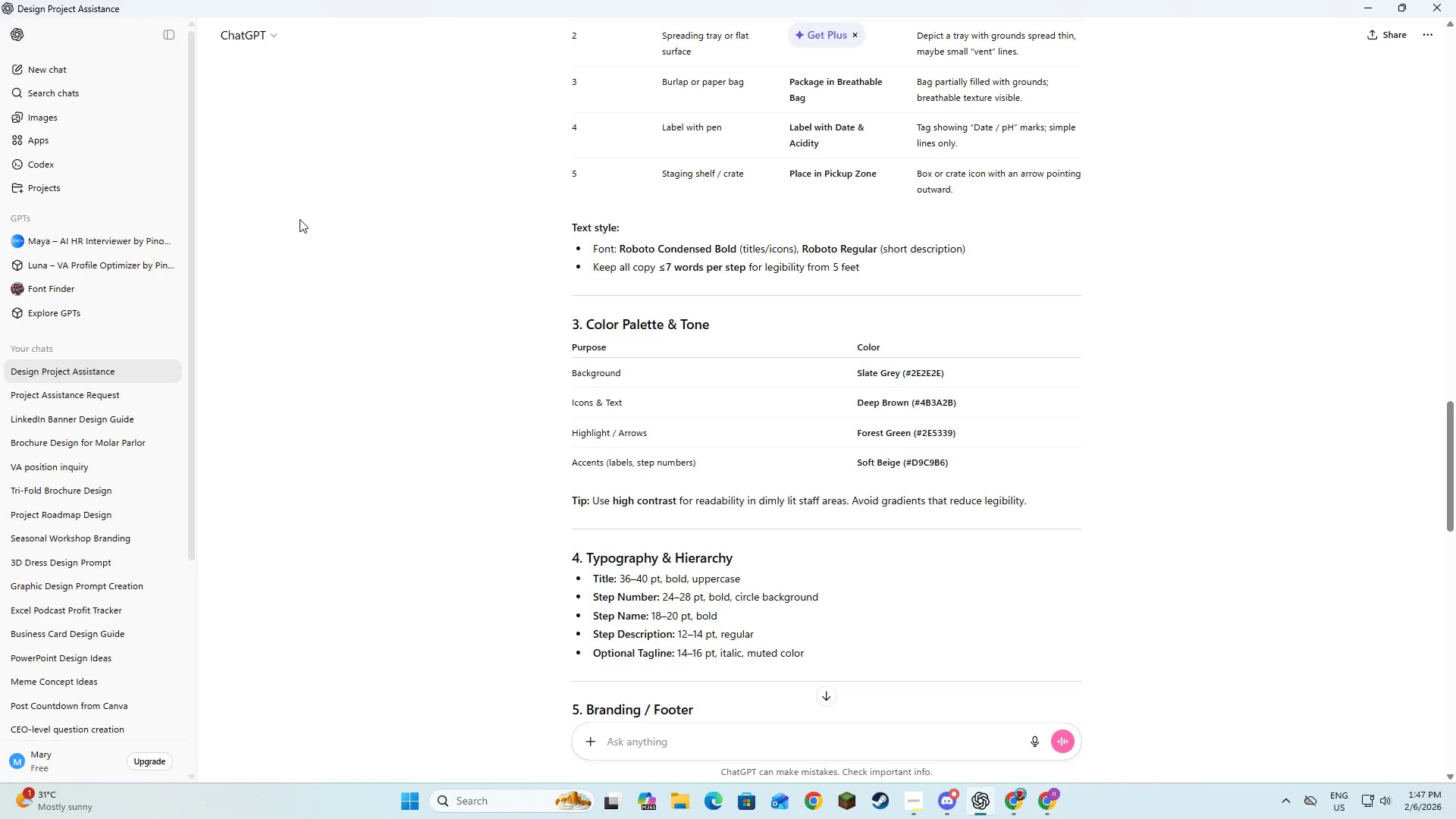 
key(Alt+Tab)
 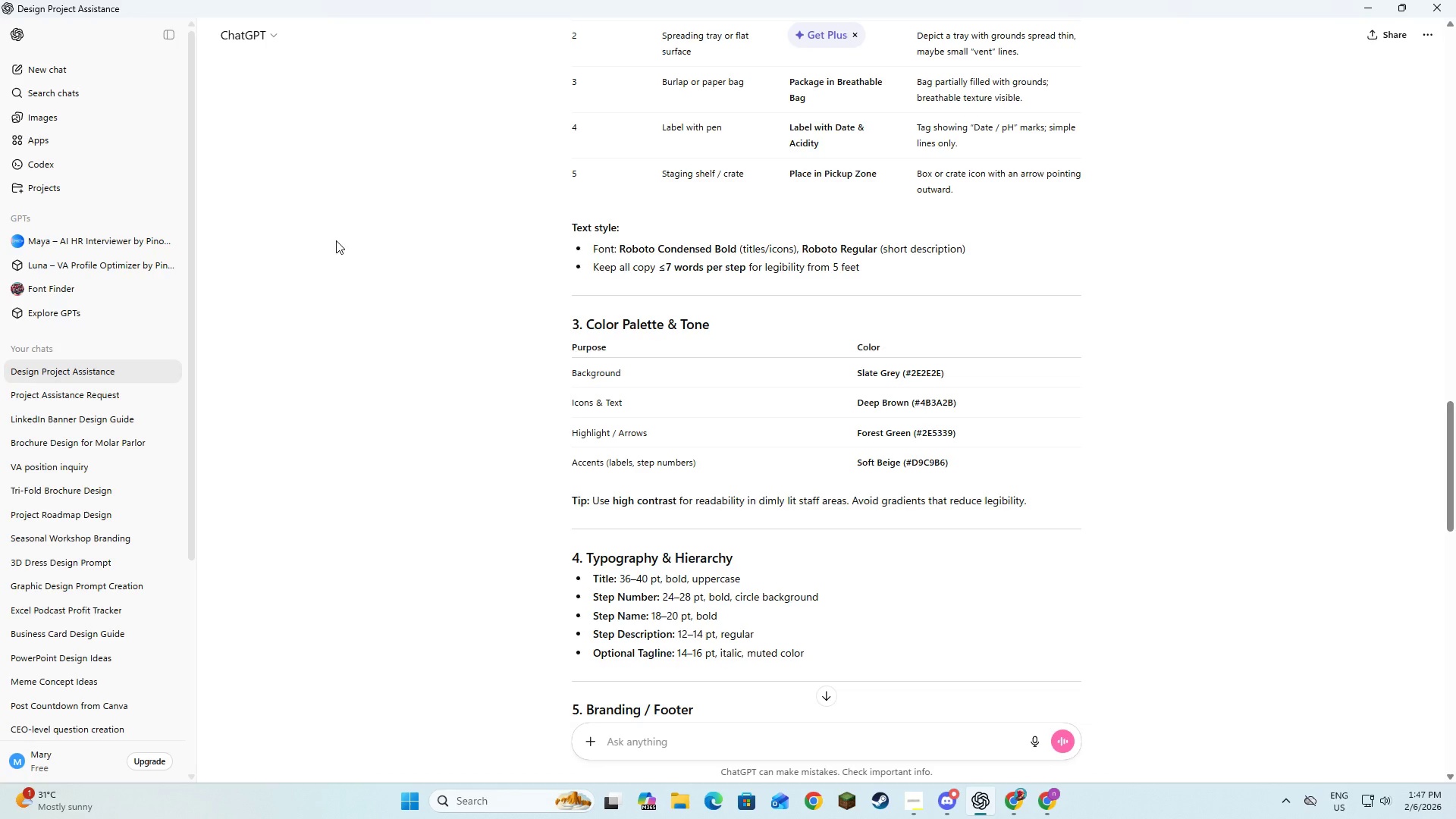 
key(Alt+AltLeft)
 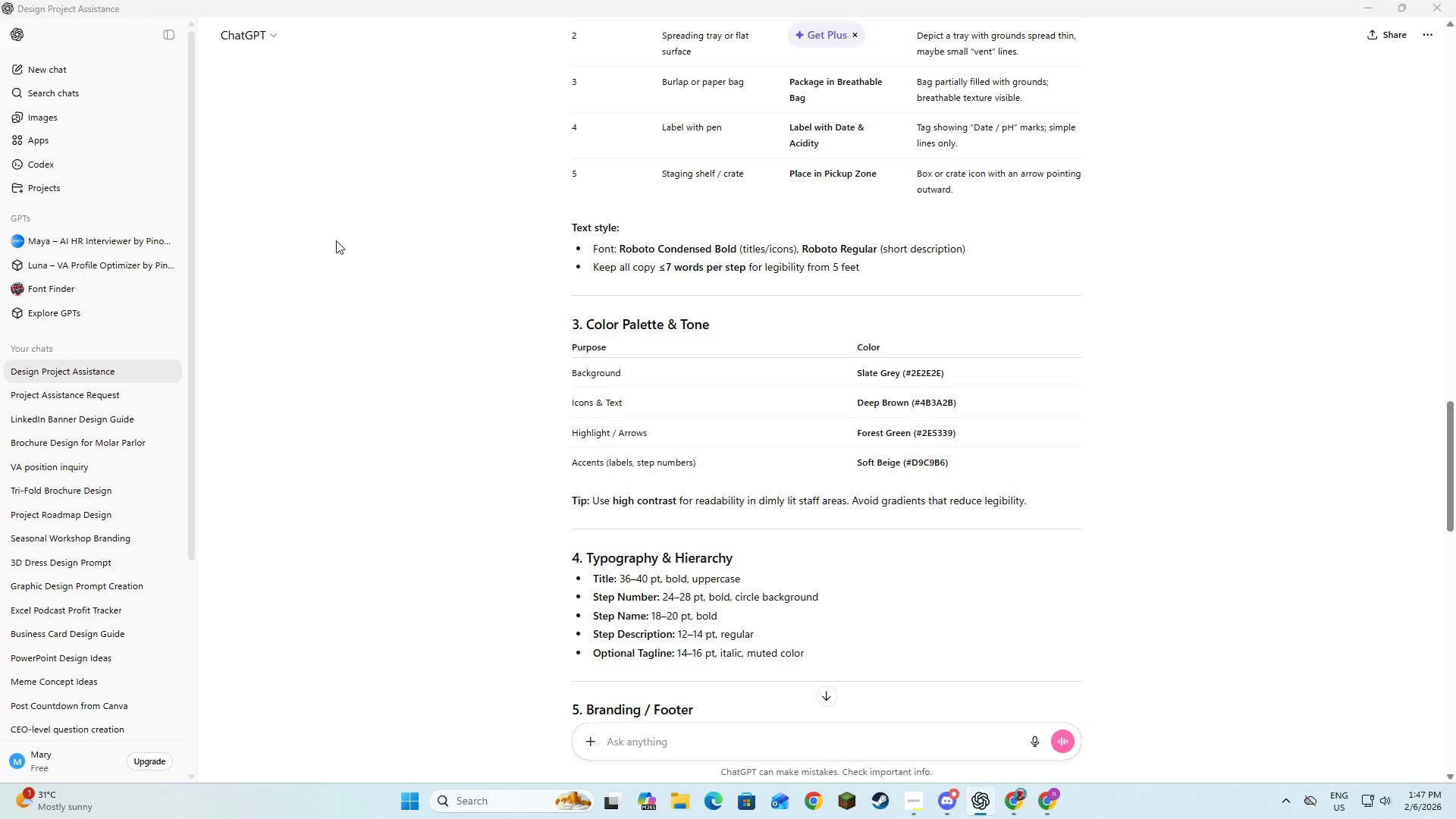 
key(Alt+Tab)
 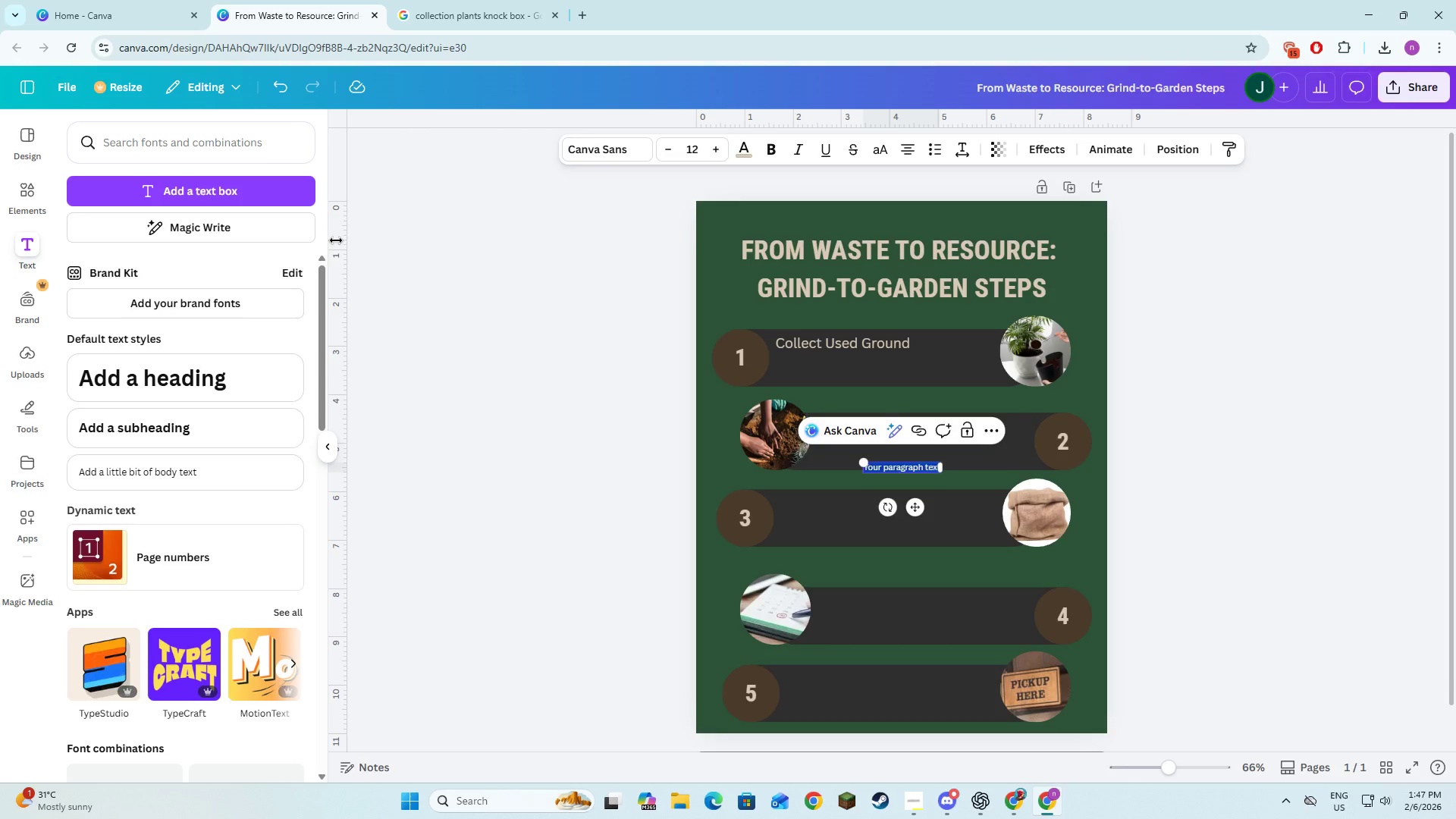 
key(Alt+Tab)
 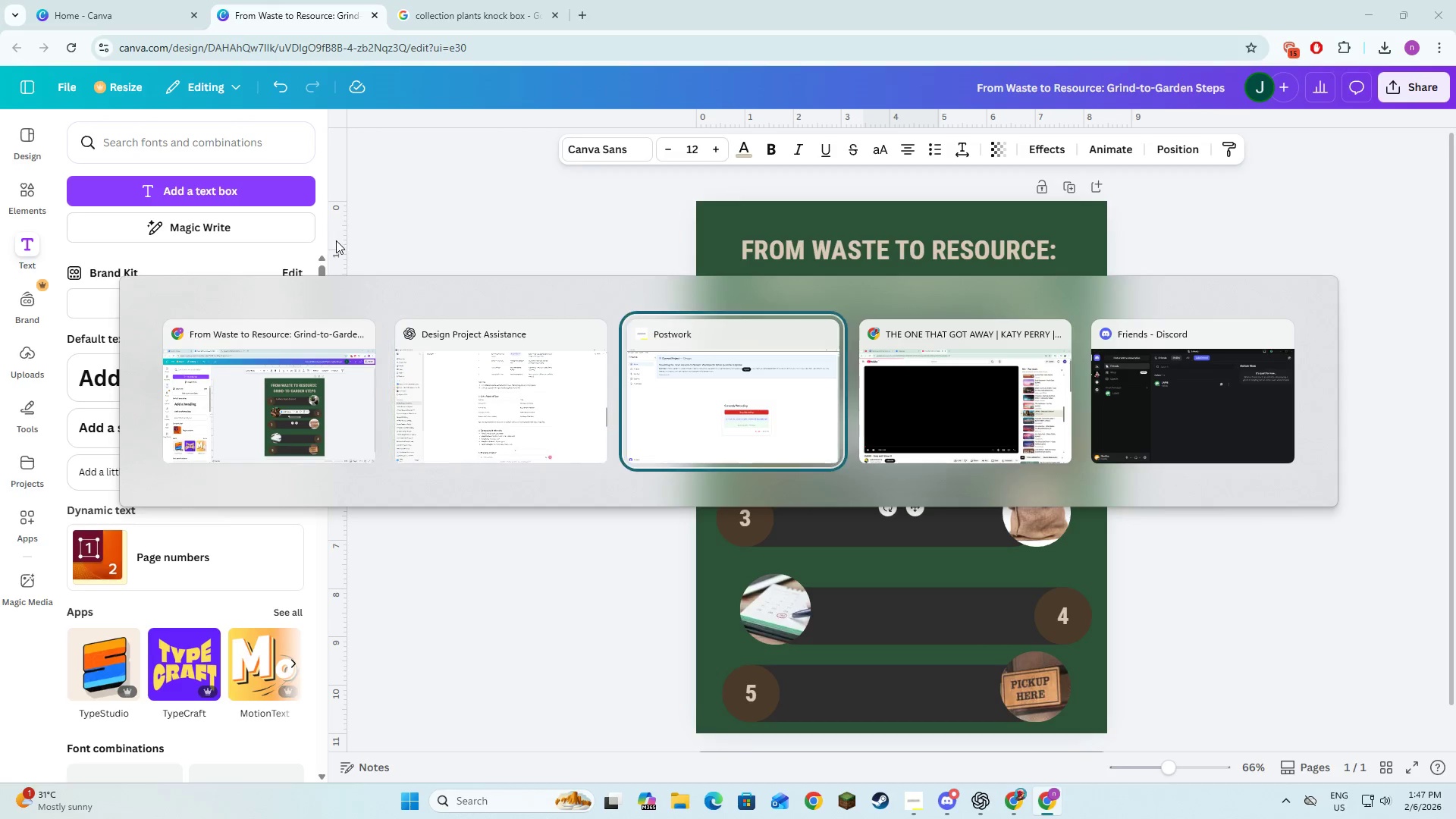 
key(Alt+Tab)
 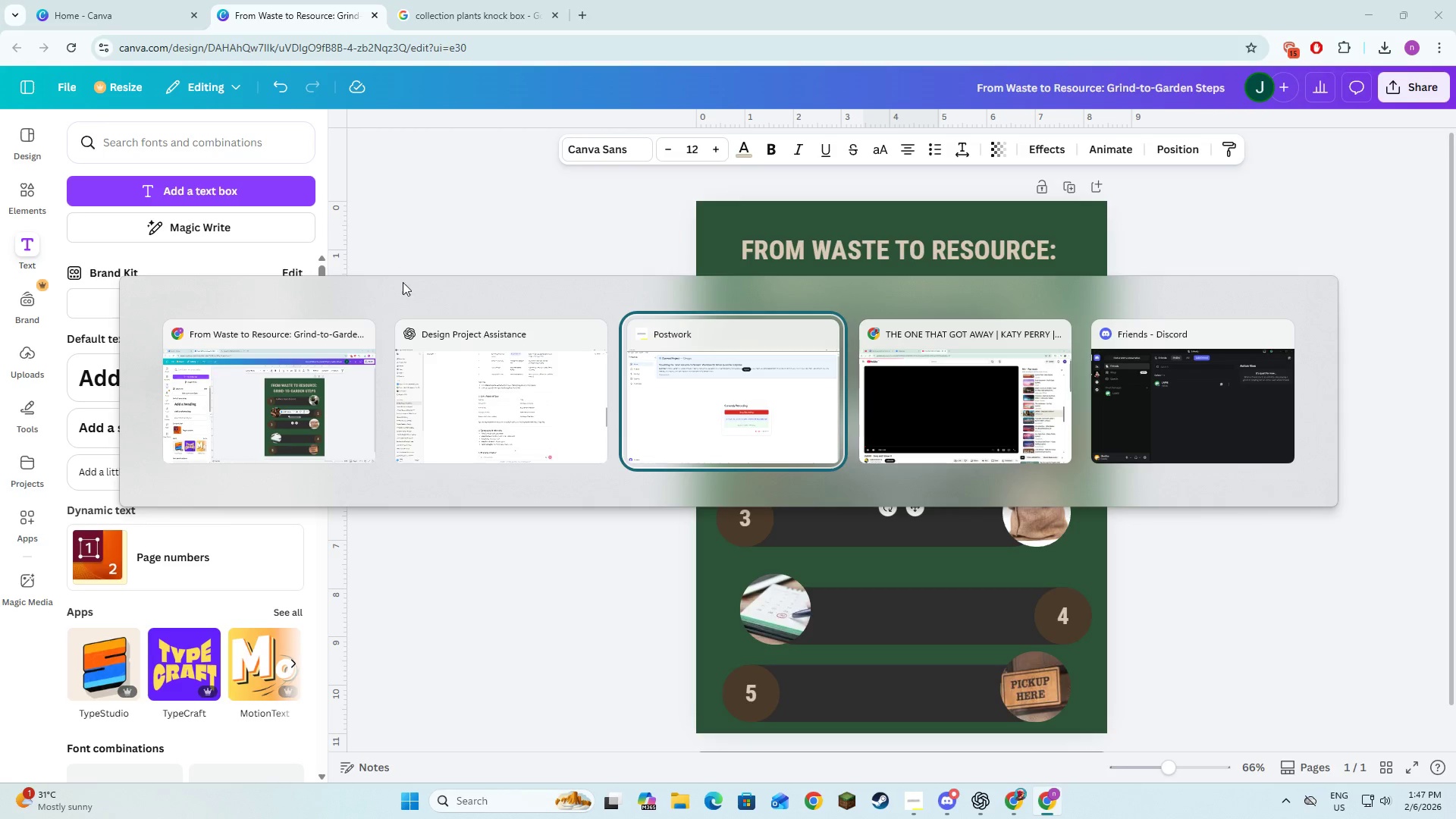 
left_click([482, 417])
 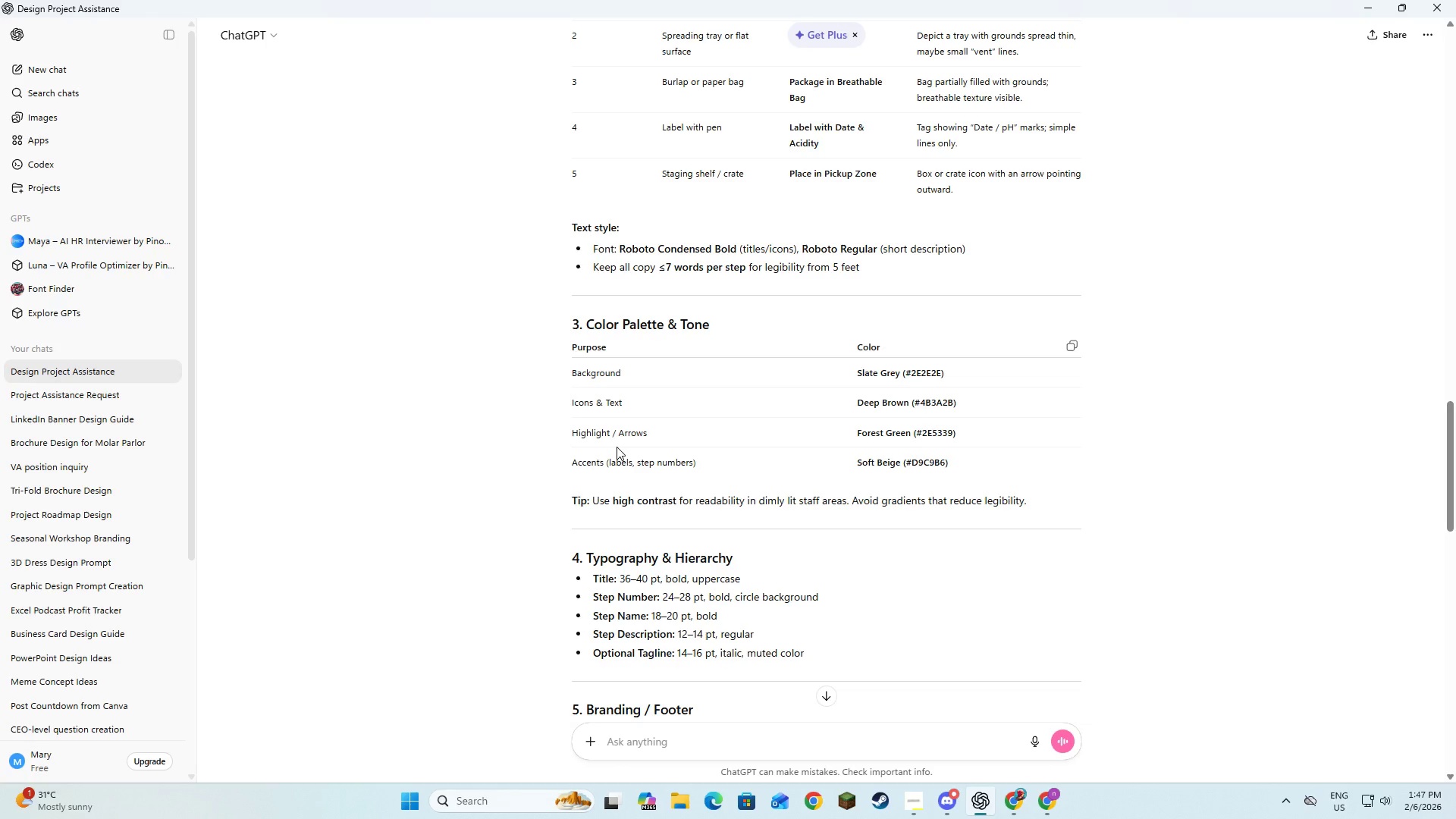 
scroll: coordinate [617, 447], scroll_direction: up, amount: 2.0
 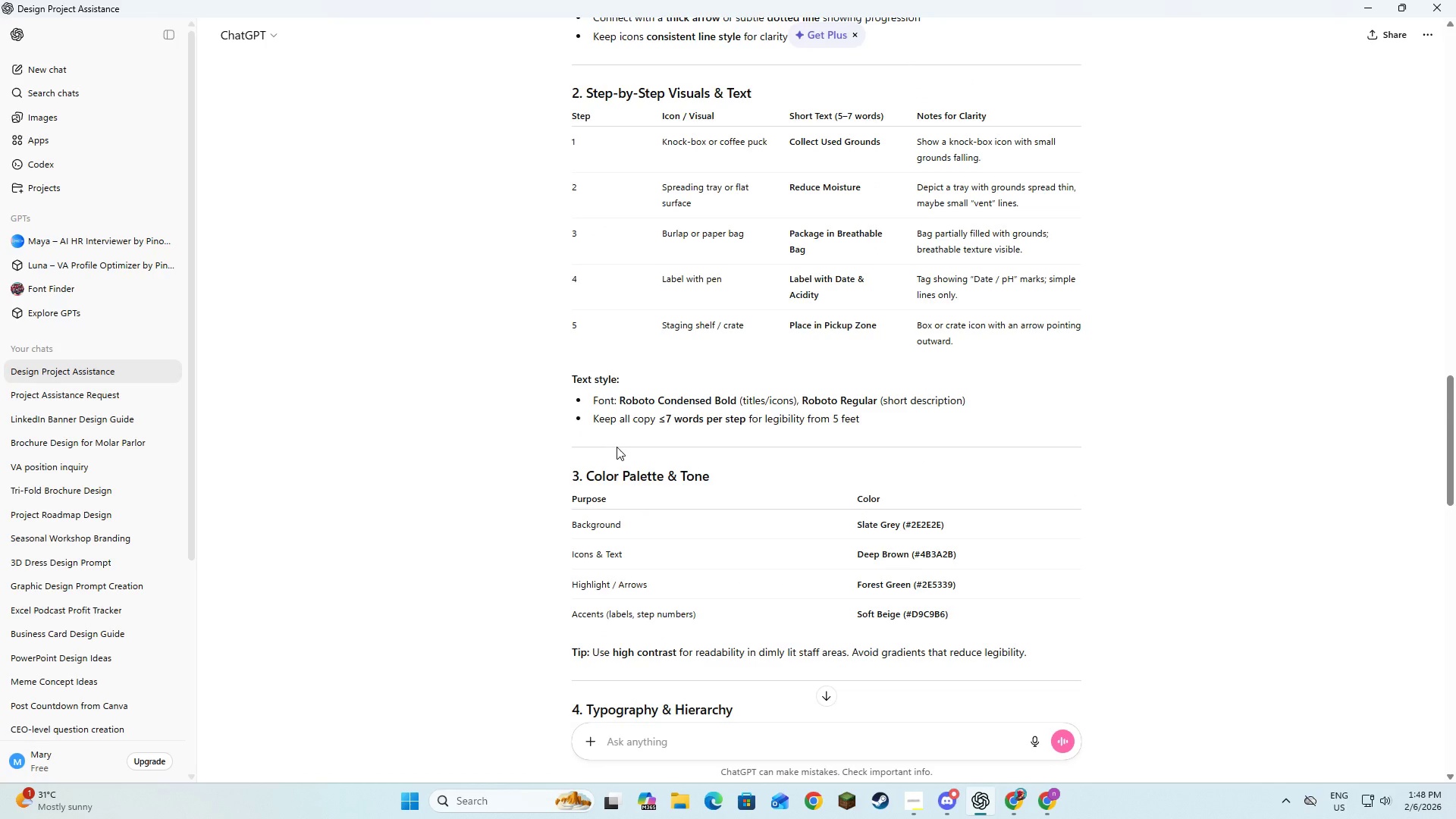 
wait(6.31)
 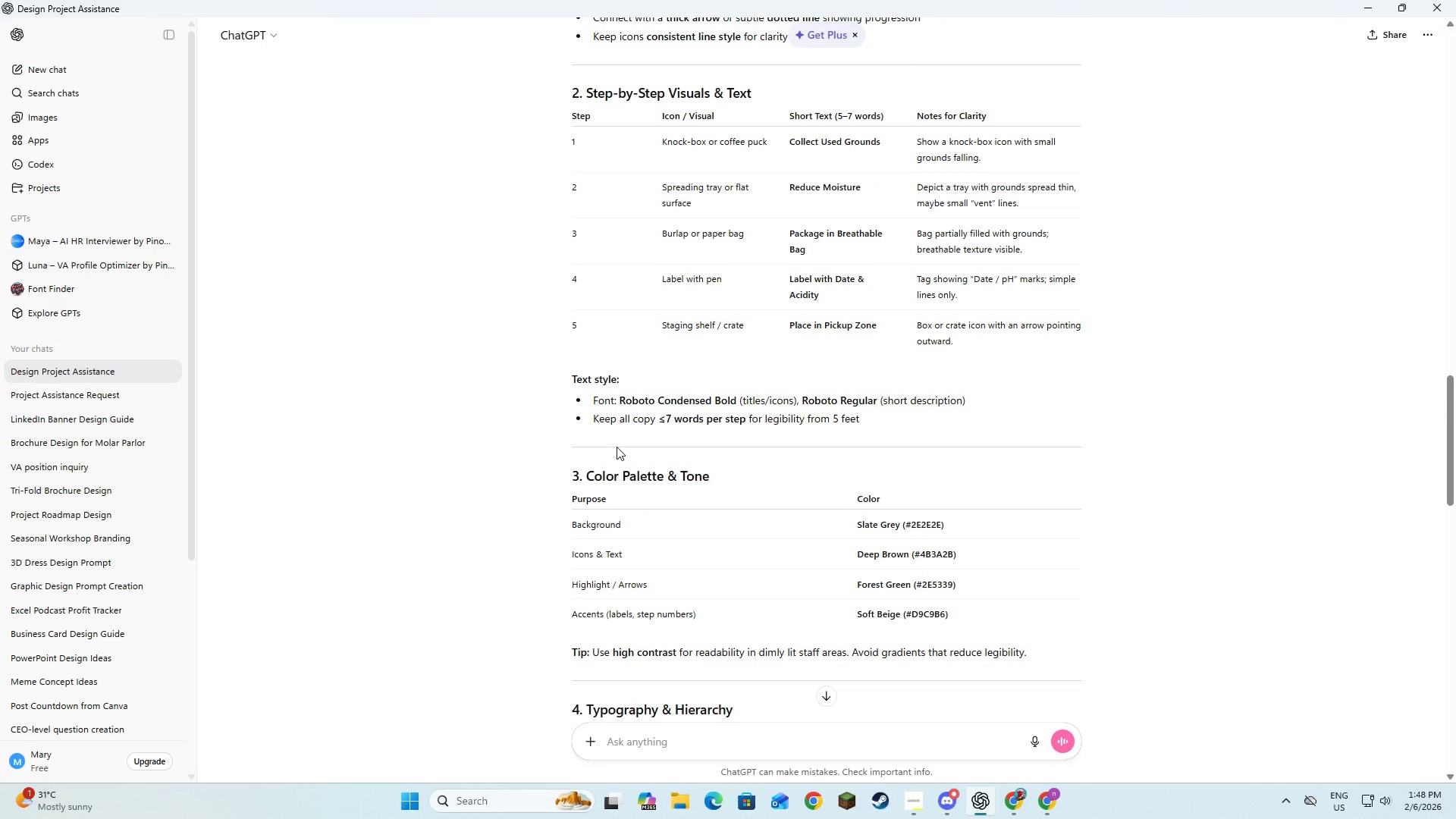 
left_click_drag(start_coordinate=[957, 347], to_coordinate=[947, 291])
 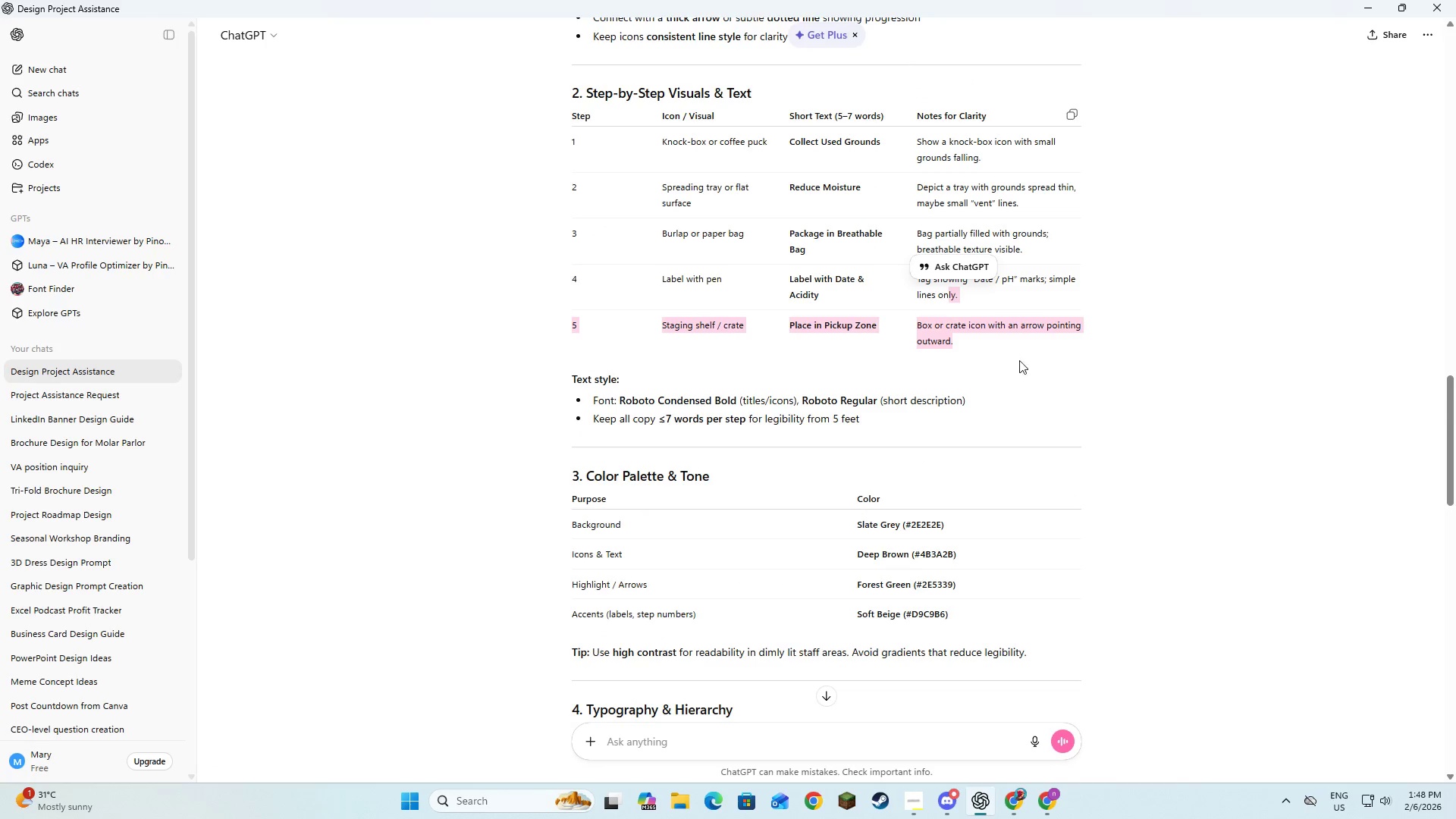 
left_click_drag(start_coordinate=[1019, 360], to_coordinate=[1018, 356])
 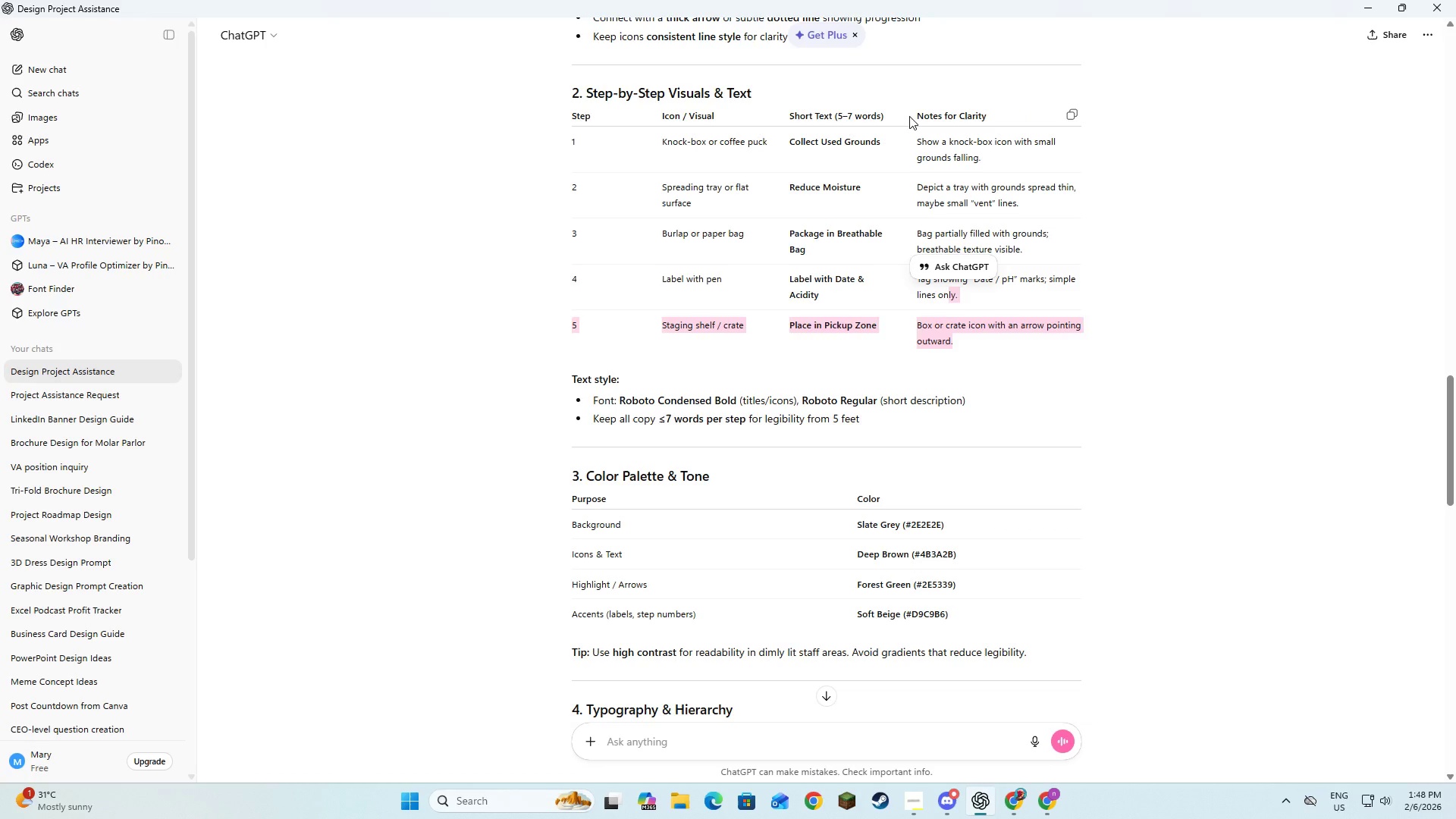 
left_click_drag(start_coordinate=[910, 116], to_coordinate=[915, 115])
 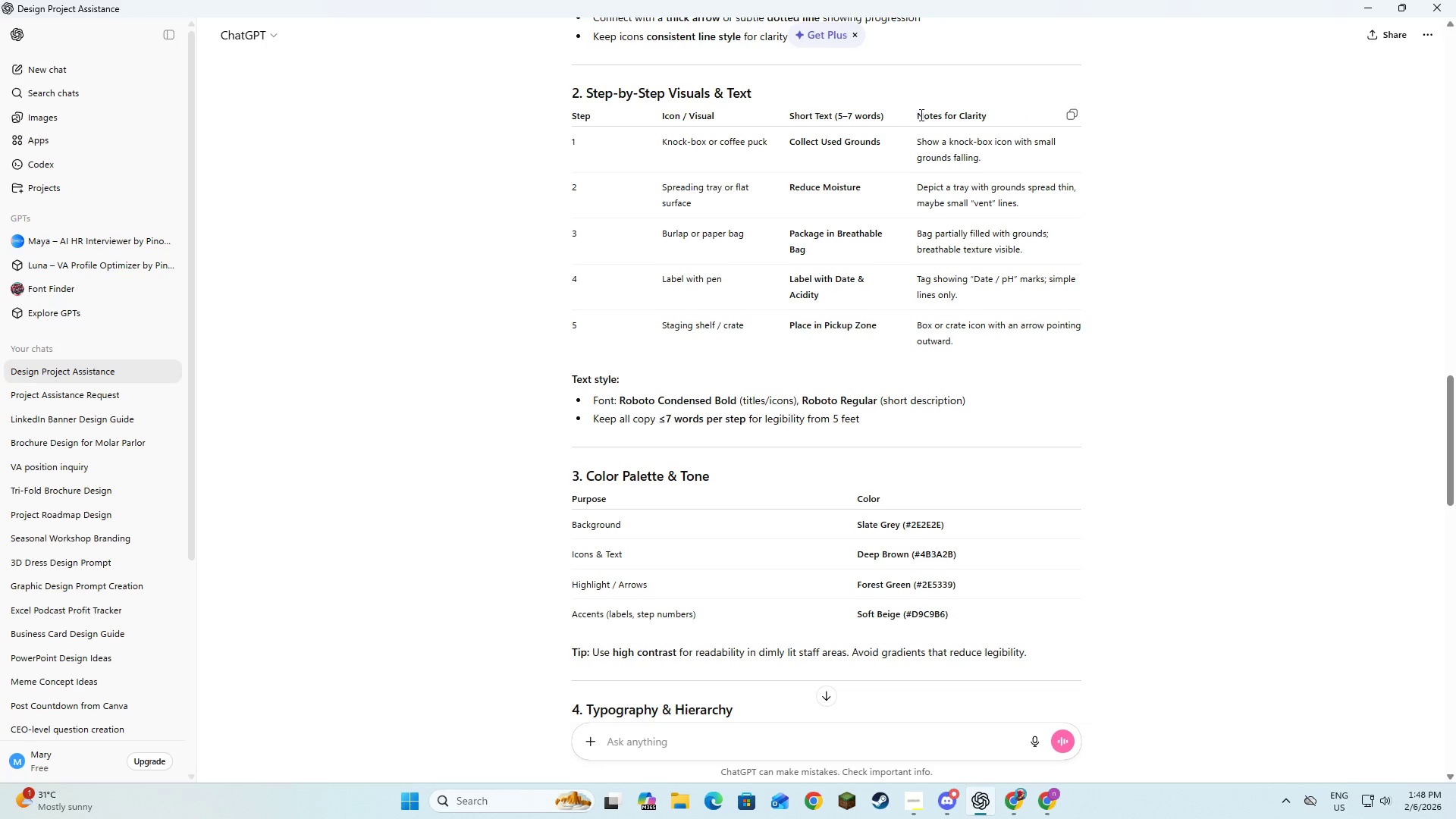 
left_click_drag(start_coordinate=[916, 115], to_coordinate=[979, 138])
 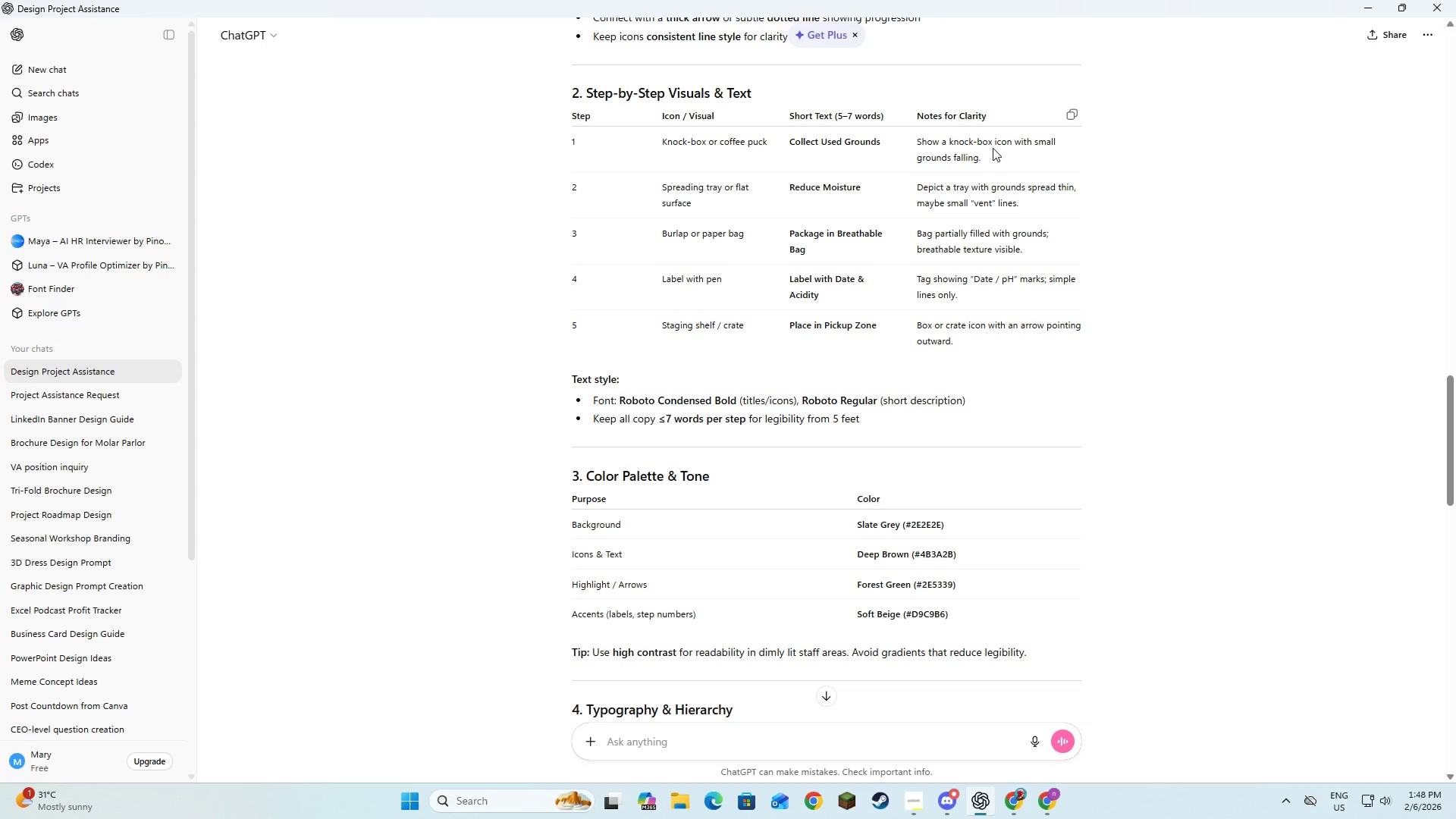 
left_click_drag(start_coordinate=[993, 149], to_coordinate=[921, 142])
 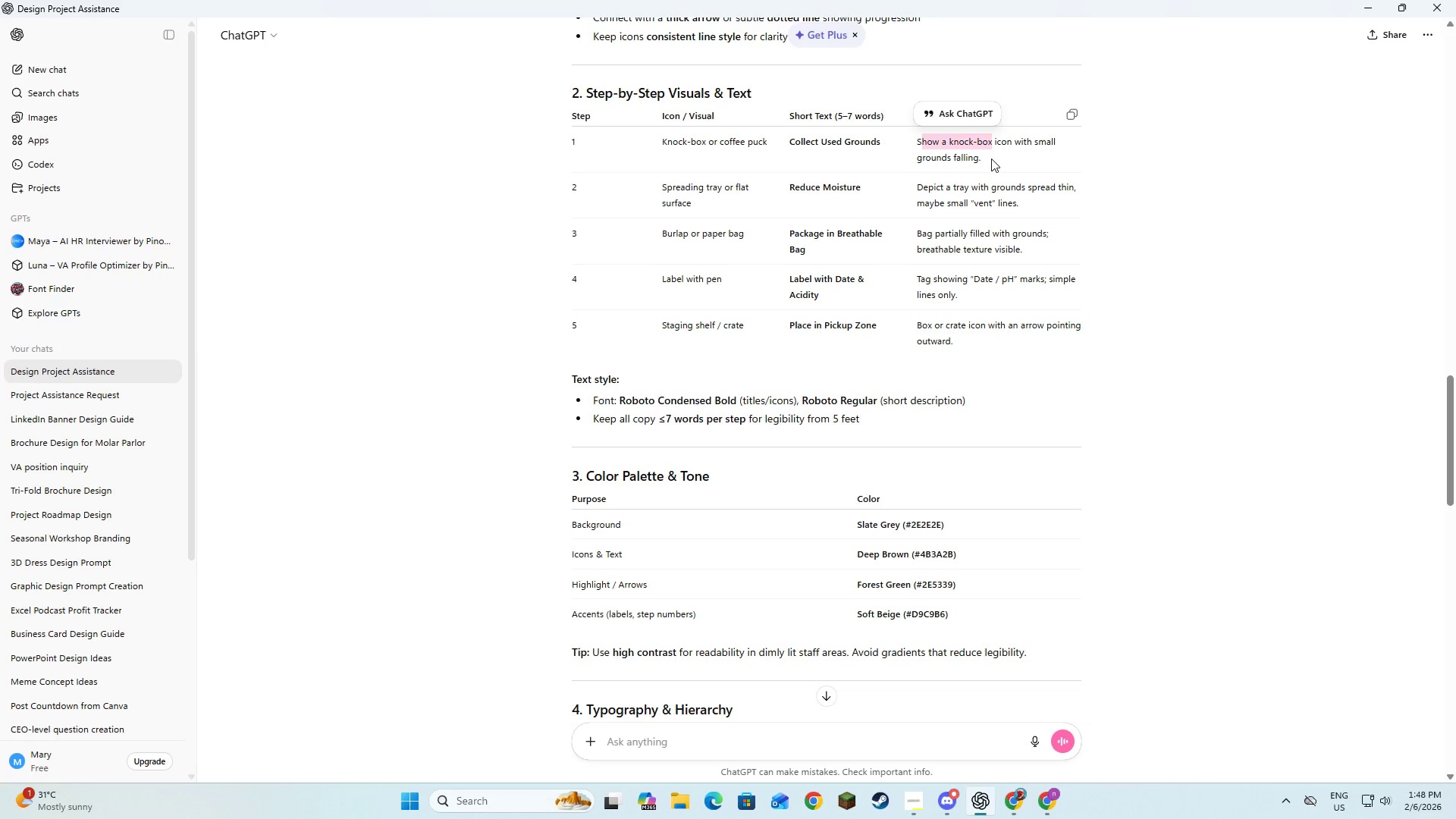 
left_click_drag(start_coordinate=[991, 158], to_coordinate=[914, 141])
 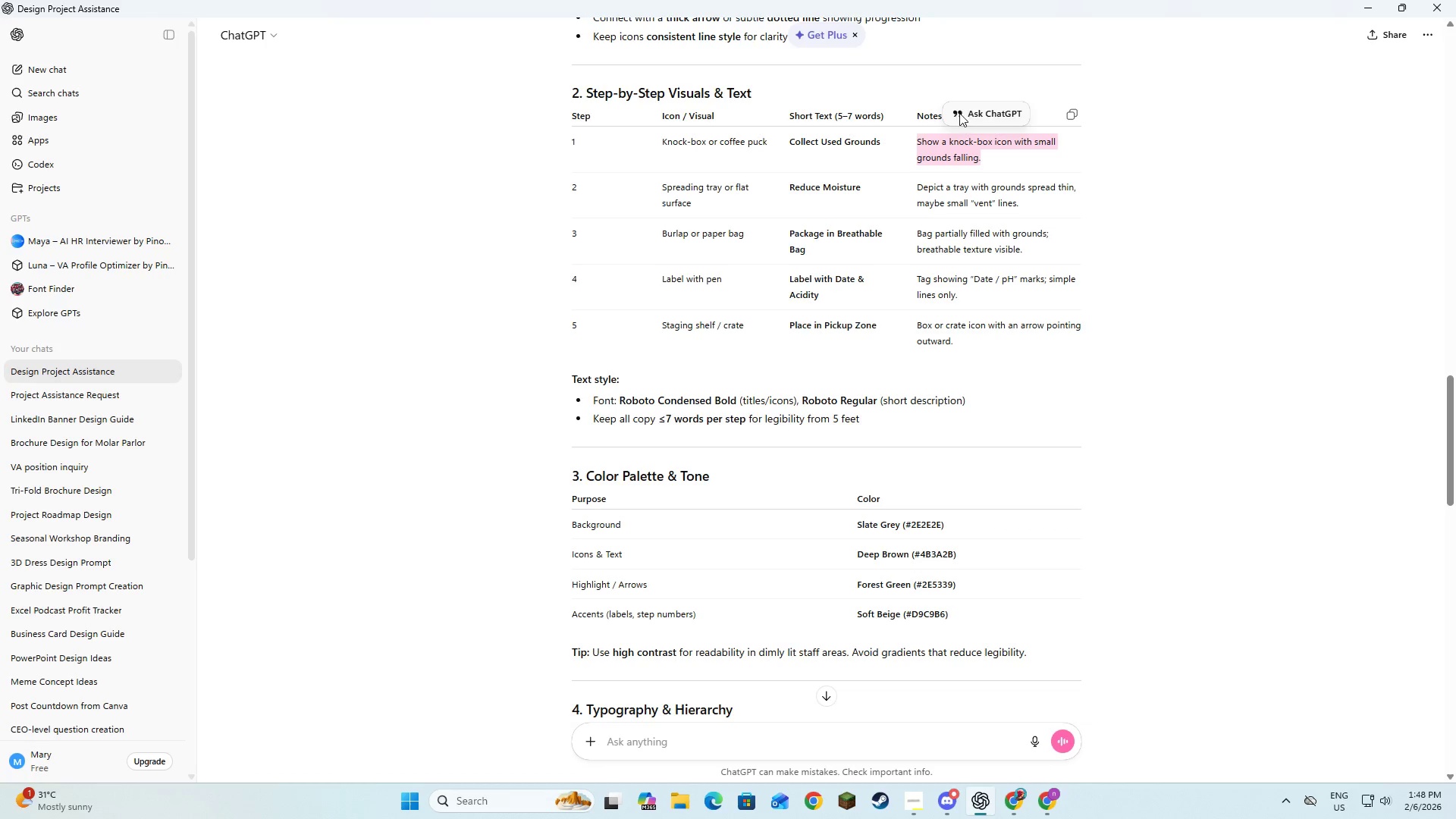 
left_click([961, 113])
 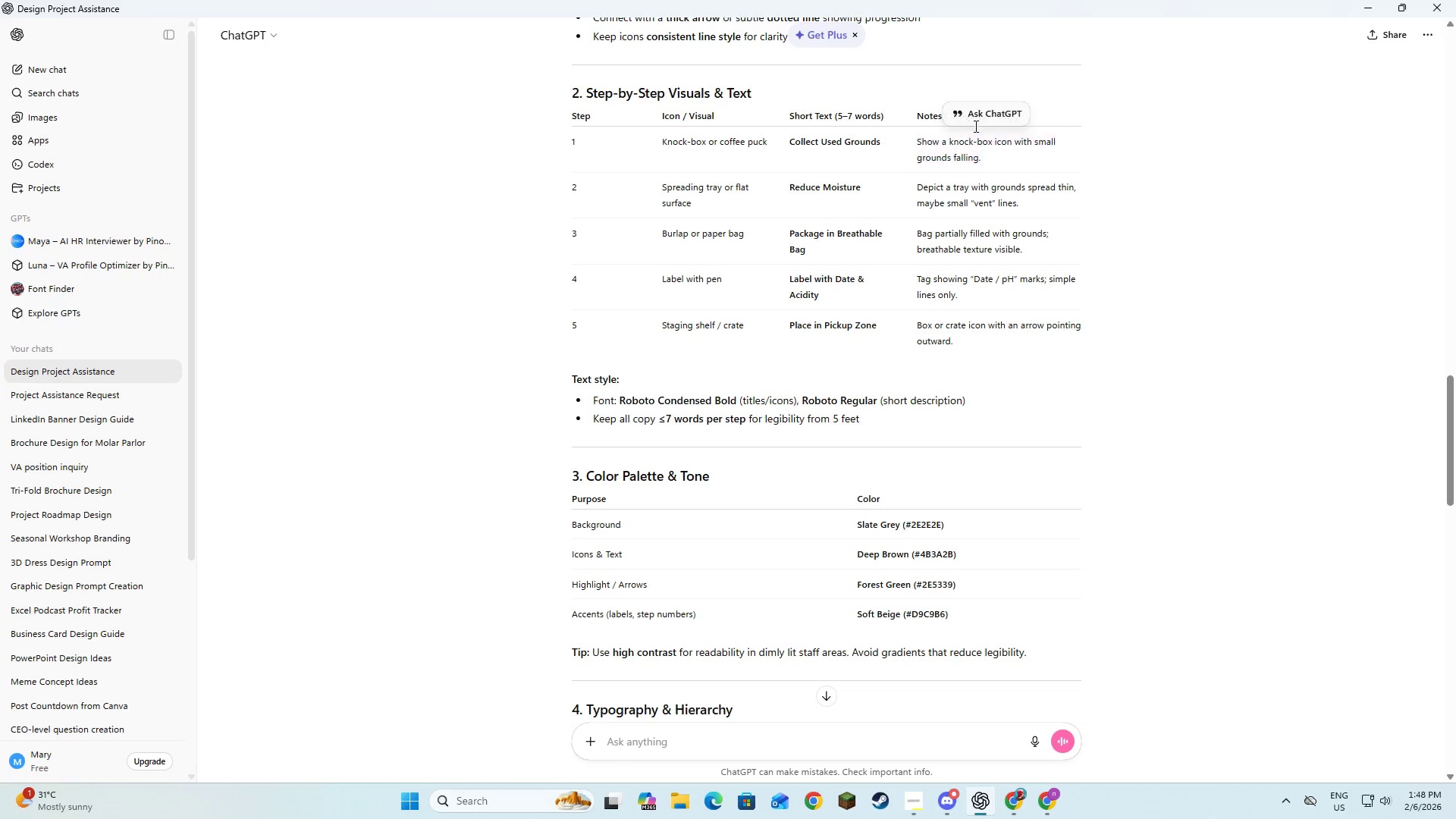 
mouse_move([977, 149])
 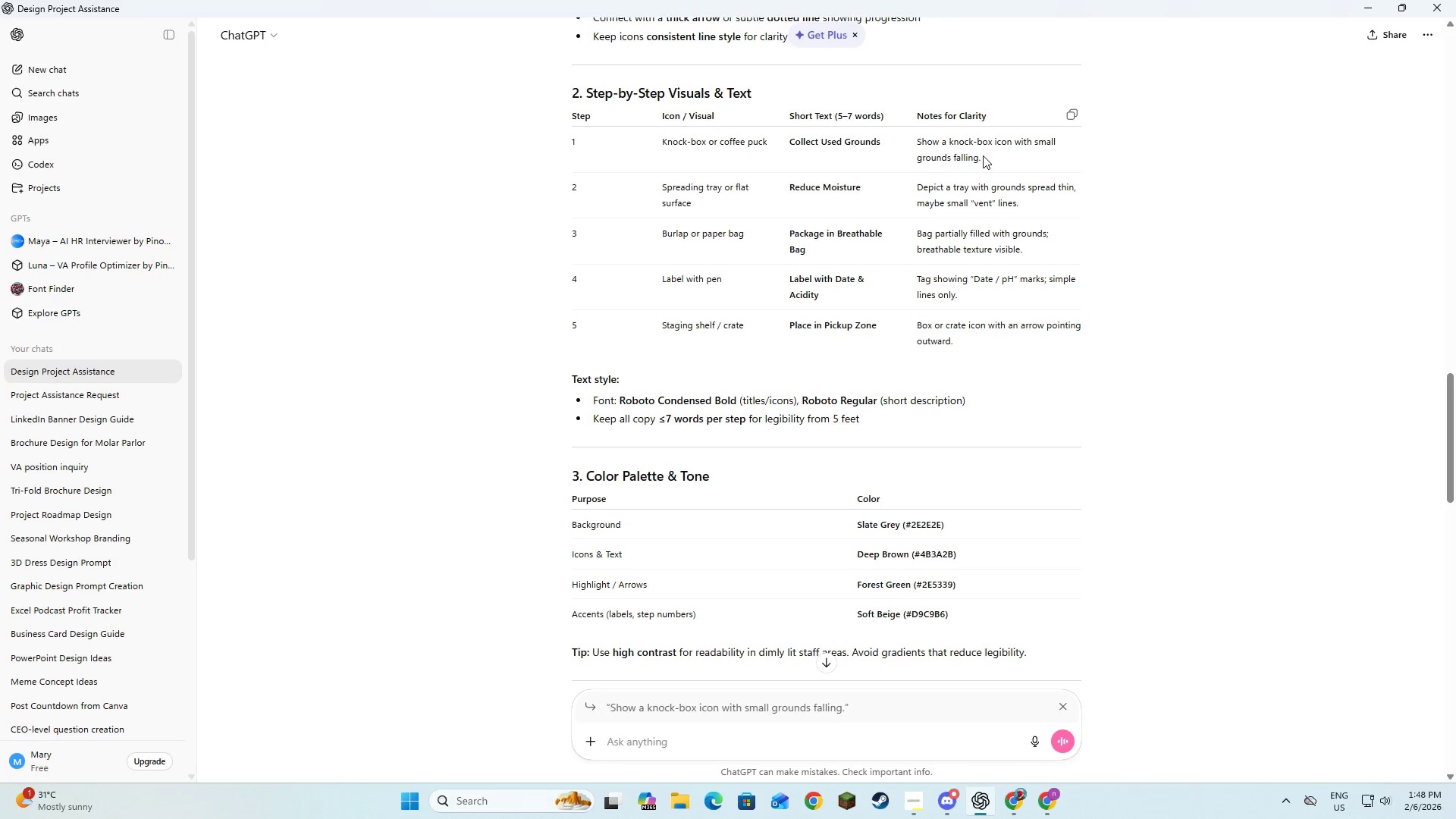 
left_click_drag(start_coordinate=[983, 155], to_coordinate=[916, 141])
 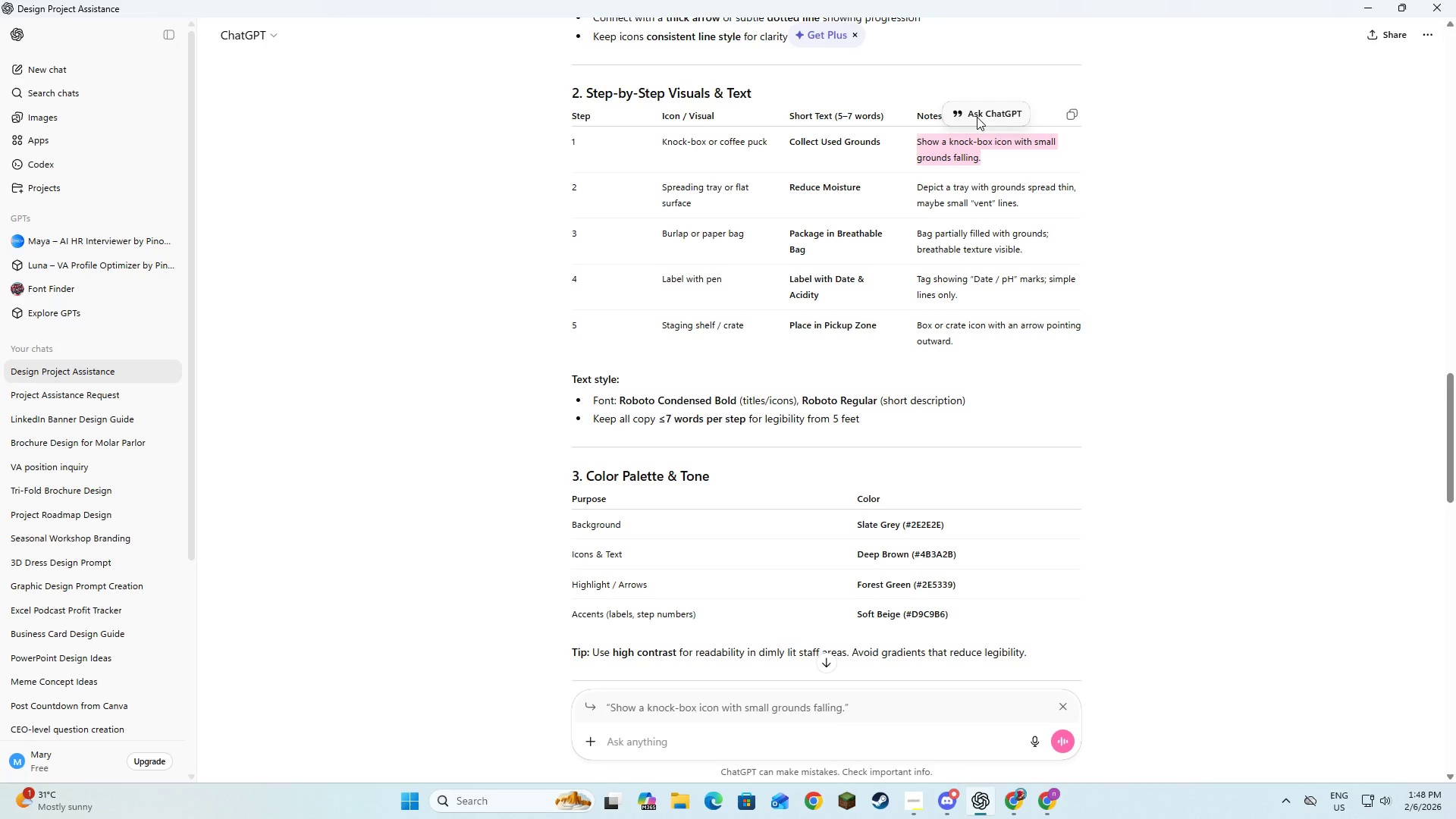 
left_click([977, 117])
 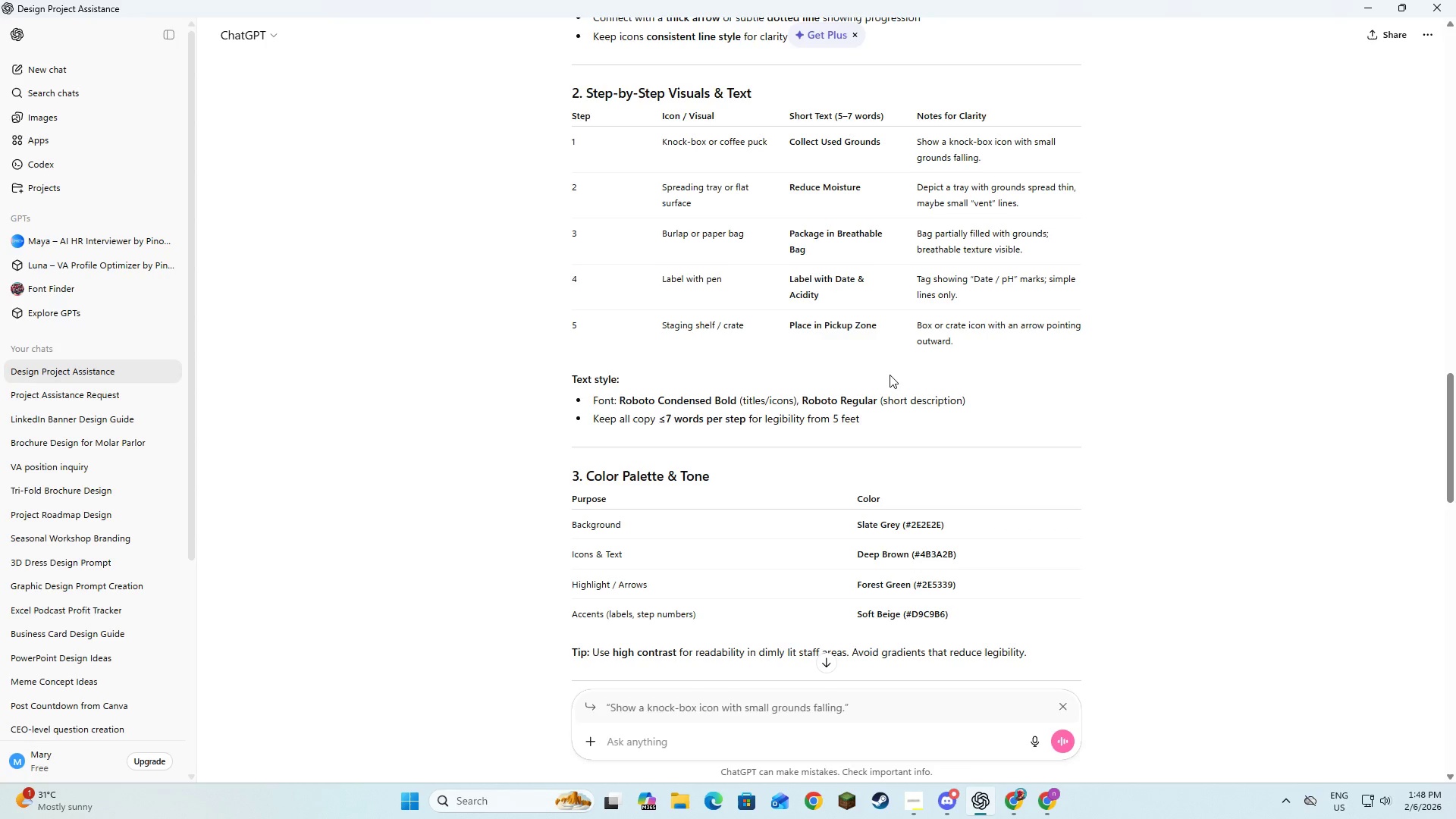 
type(DO i have to pi)
key(Backspace)
type(ut this?)
 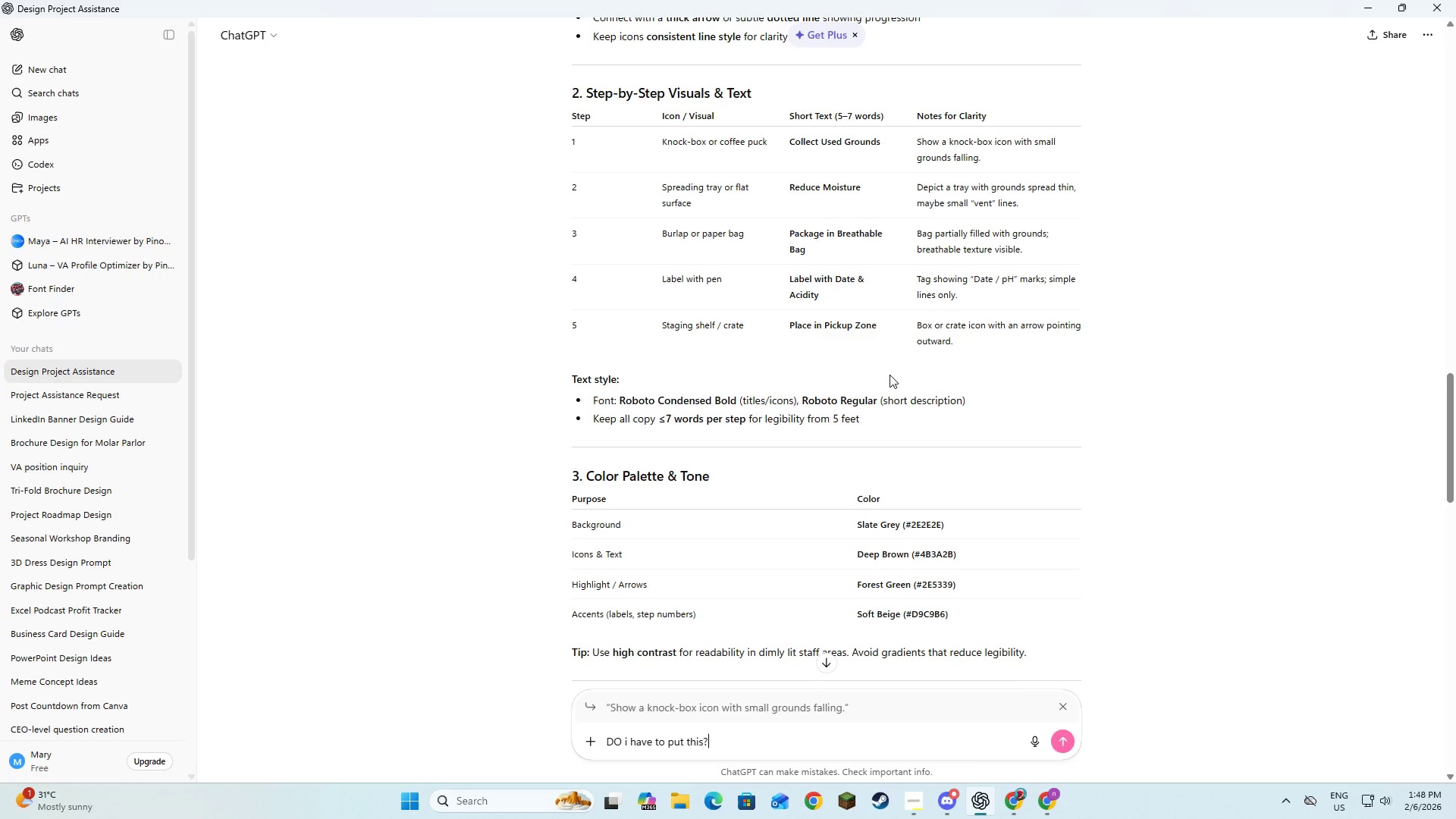 
key(Enter)
 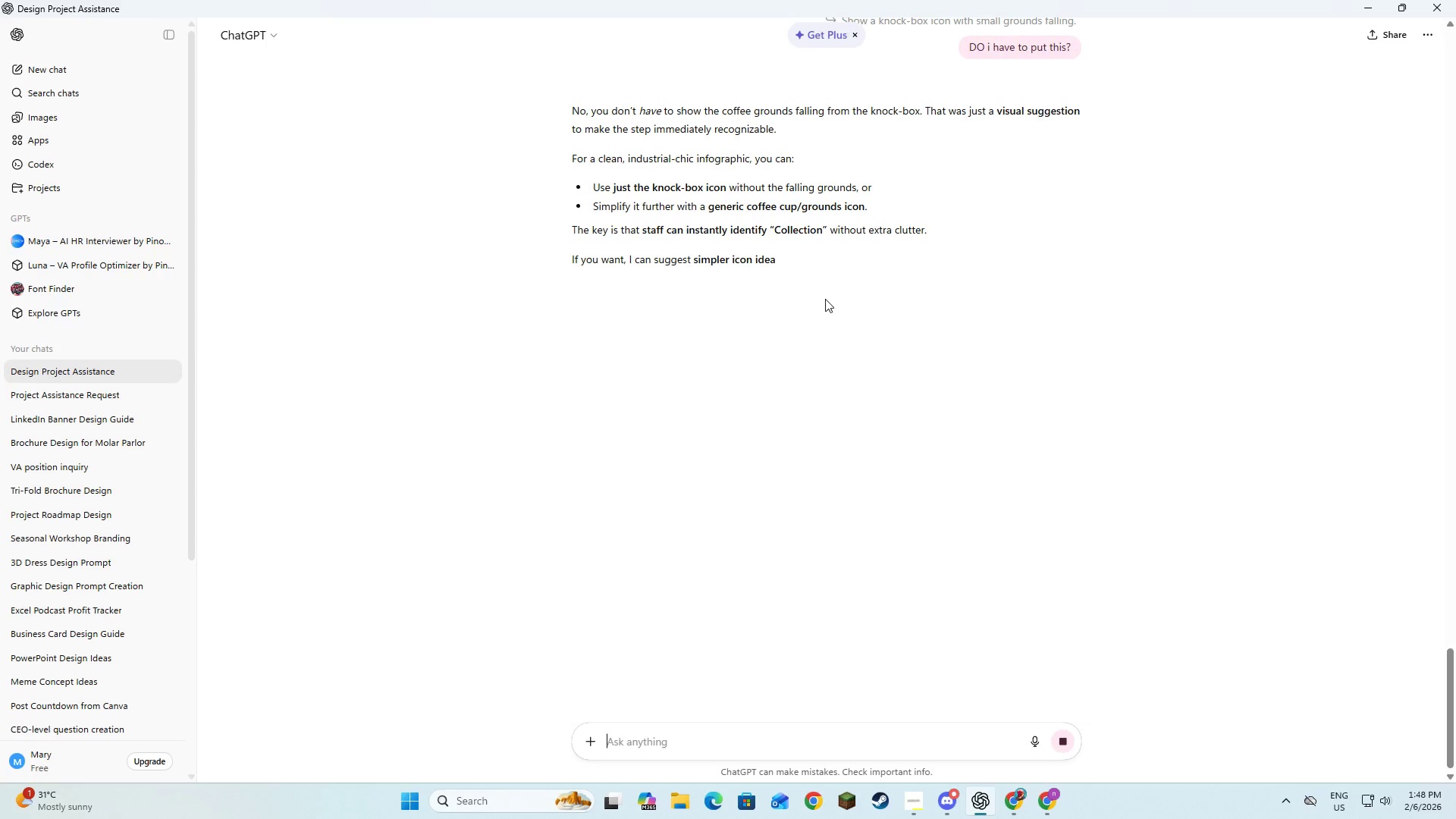 
key(Alt+AltLeft)
 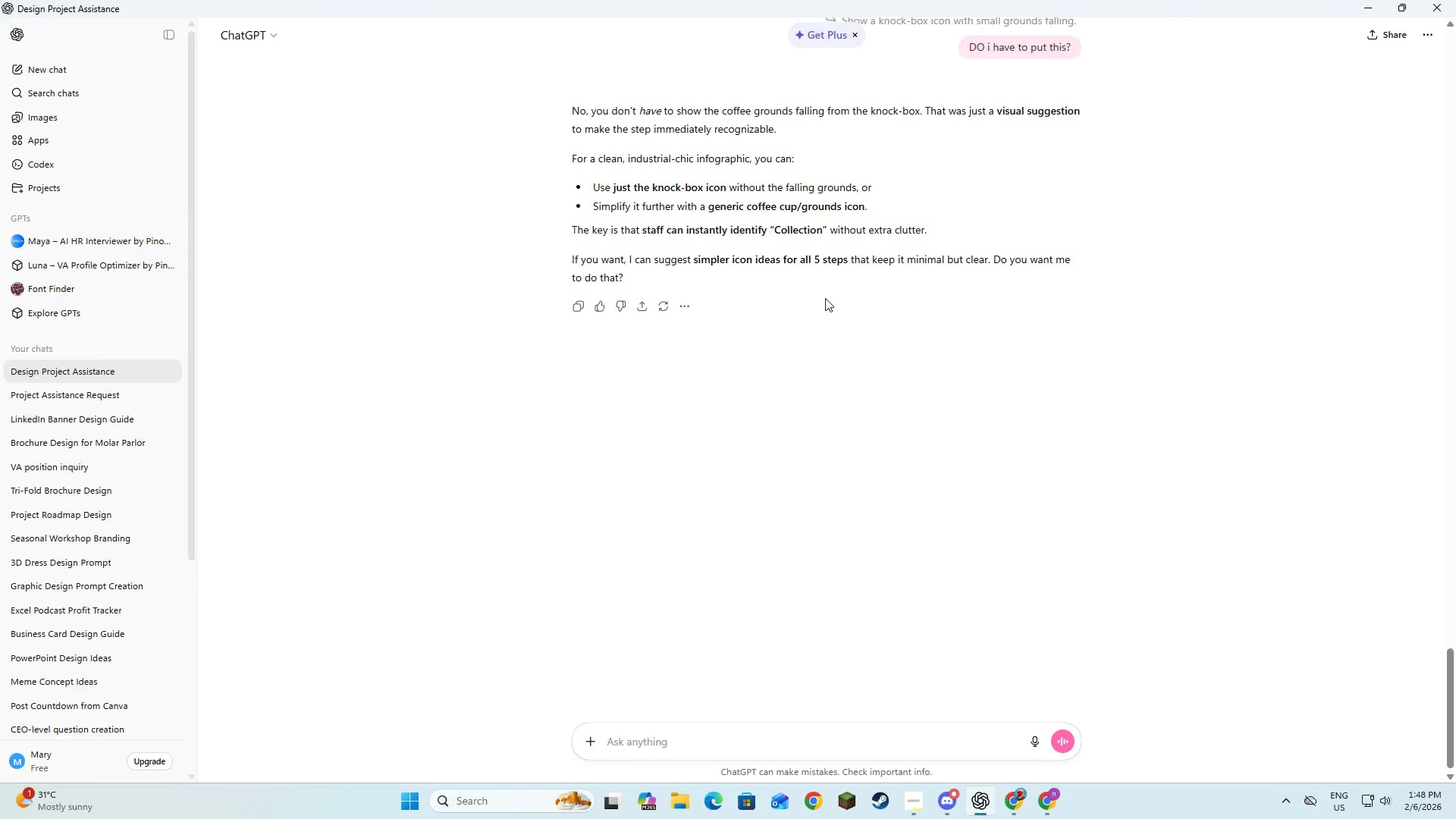 
key(Alt+Tab)
 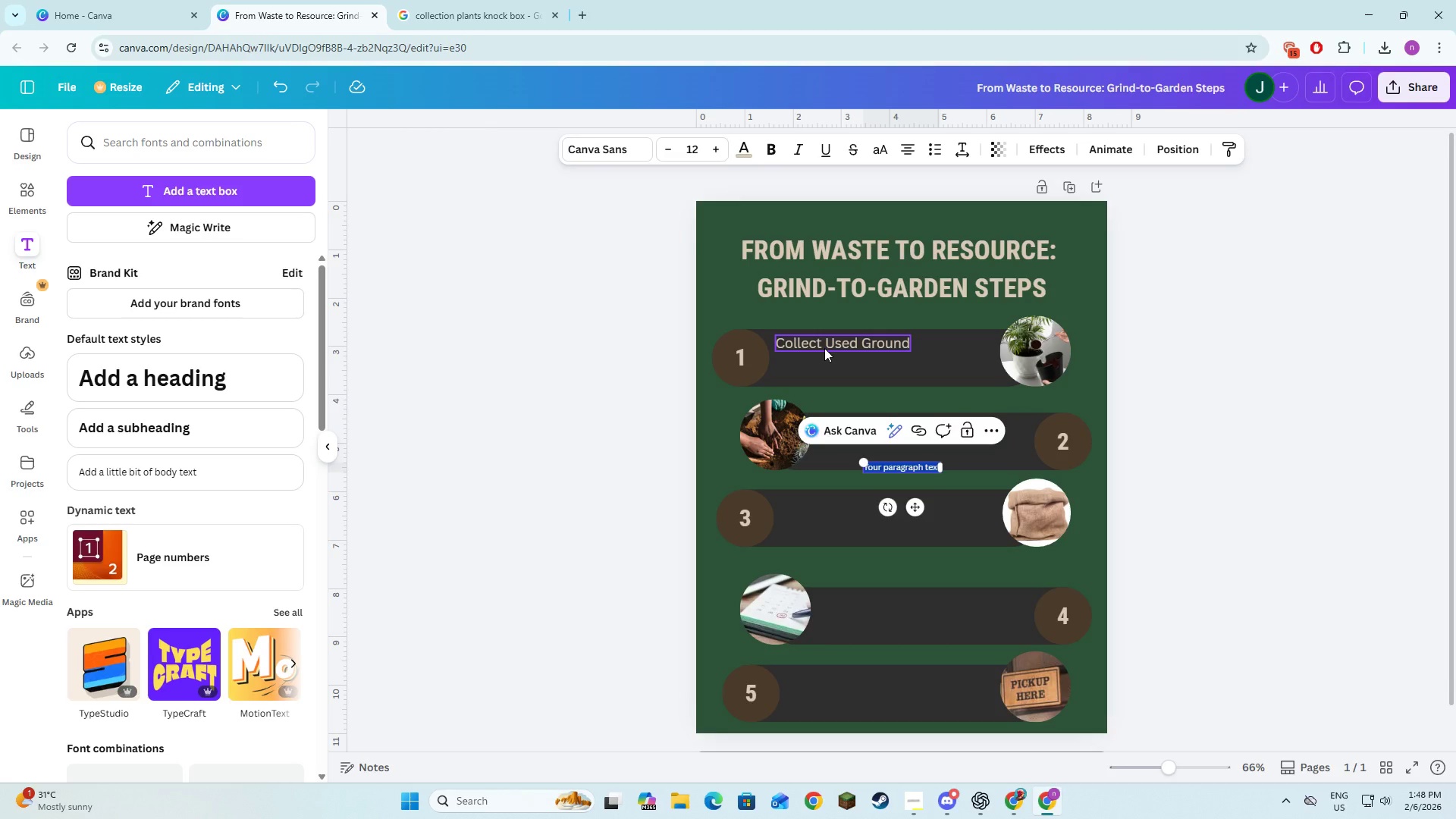 
left_click([824, 348])
 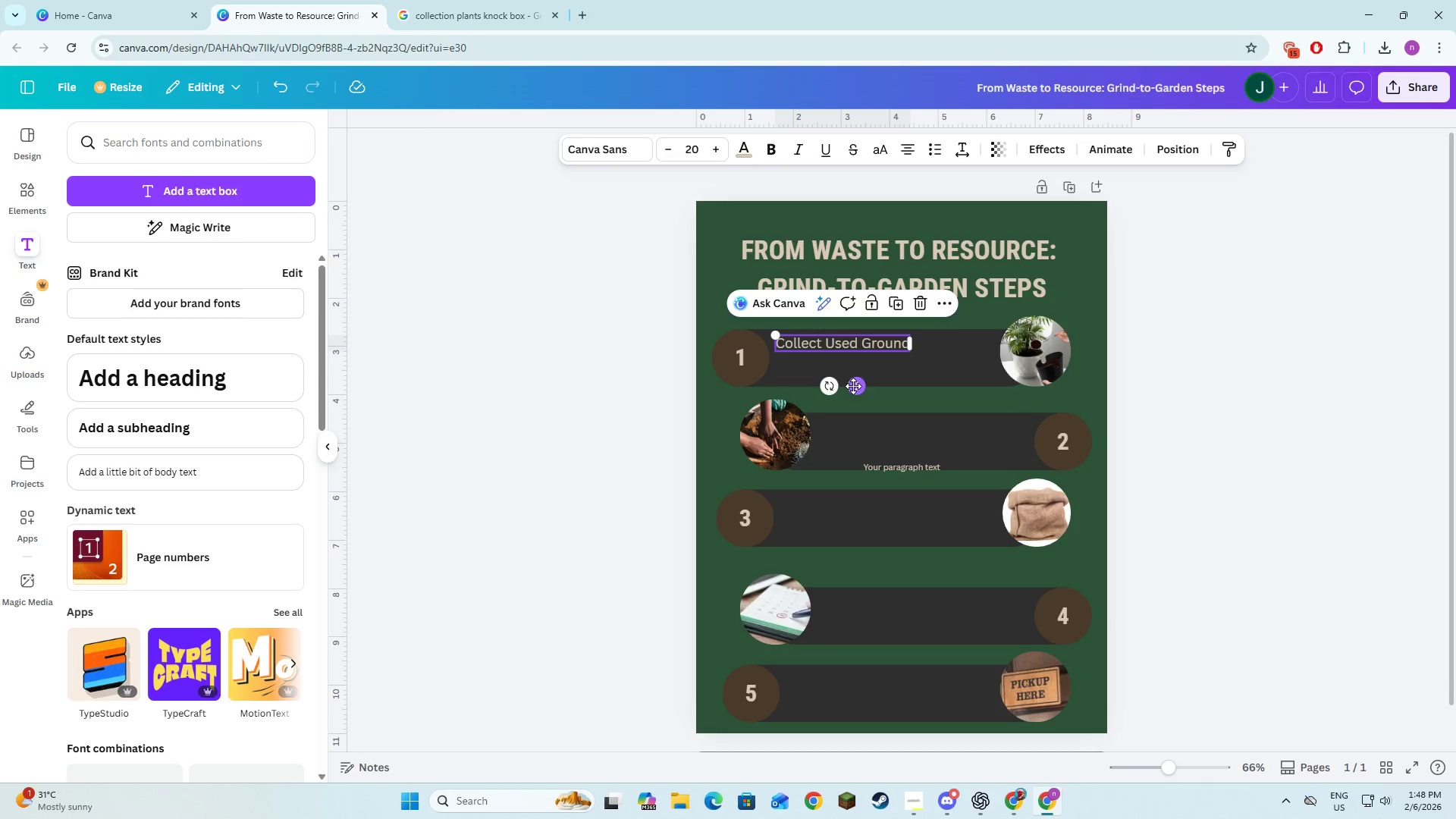 
left_click_drag(start_coordinate=[852, 387], to_coordinate=[860, 402])
 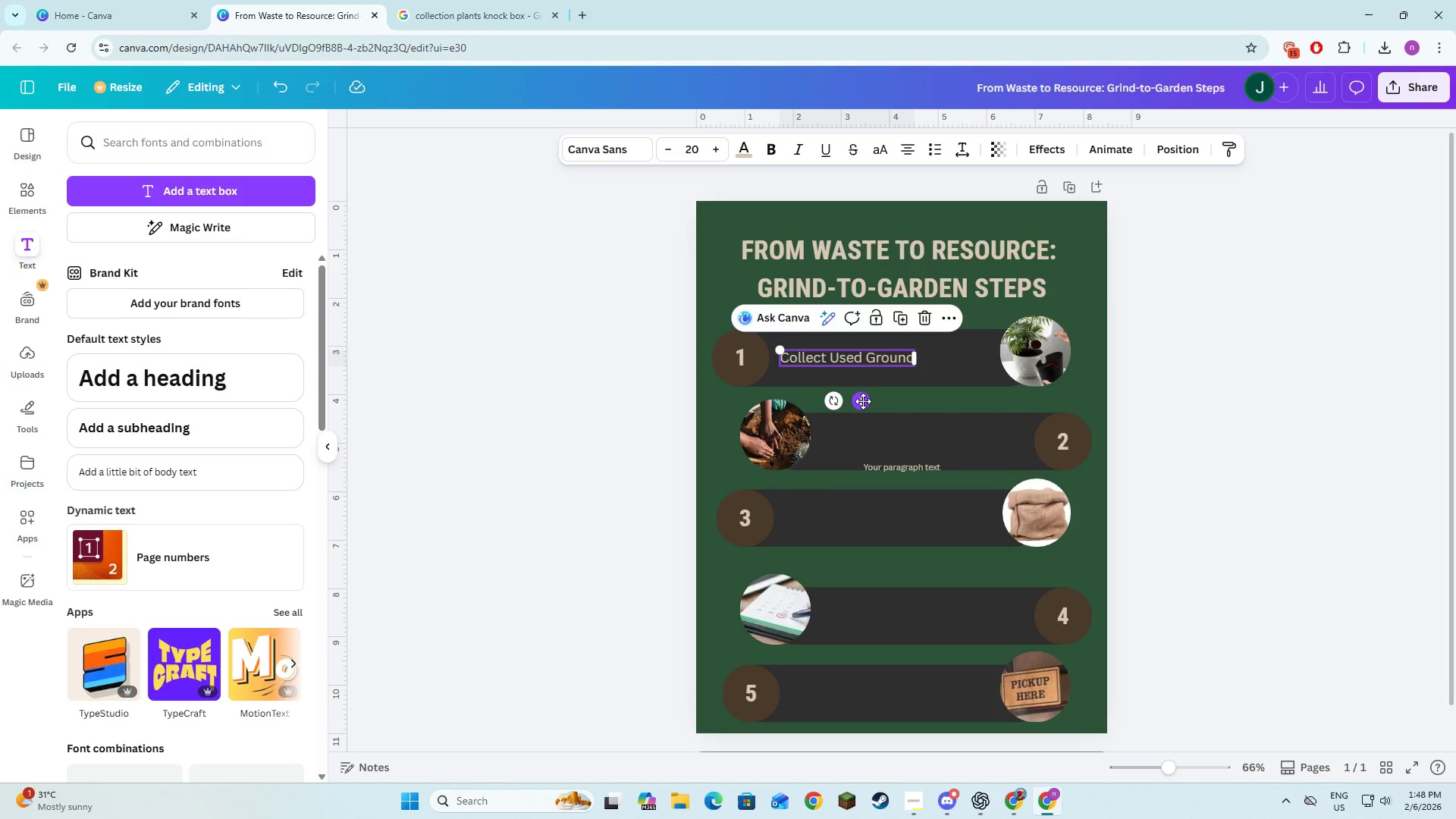 
left_click_drag(start_coordinate=[862, 401], to_coordinate=[896, 398])
 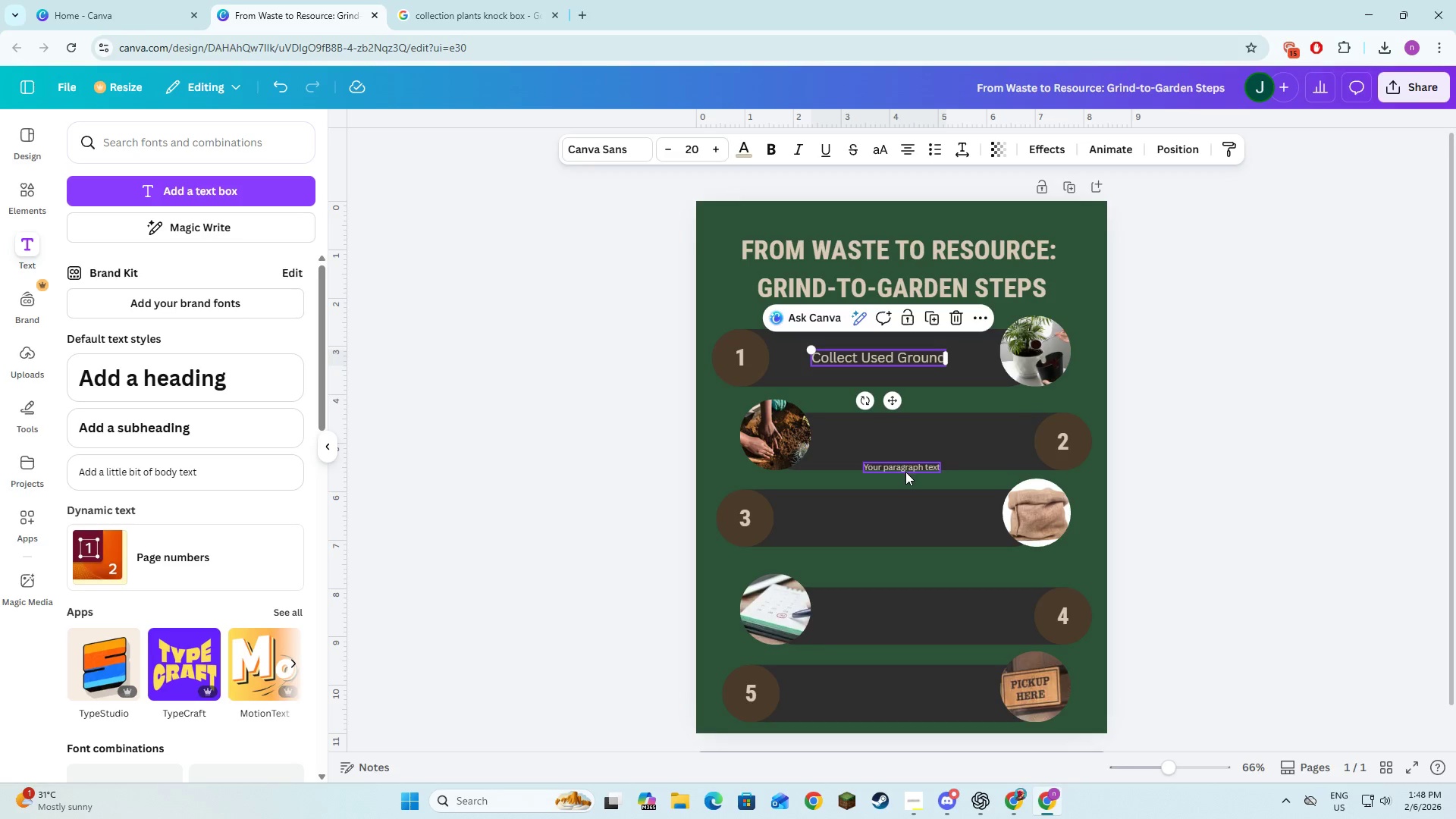 
left_click([905, 472])
 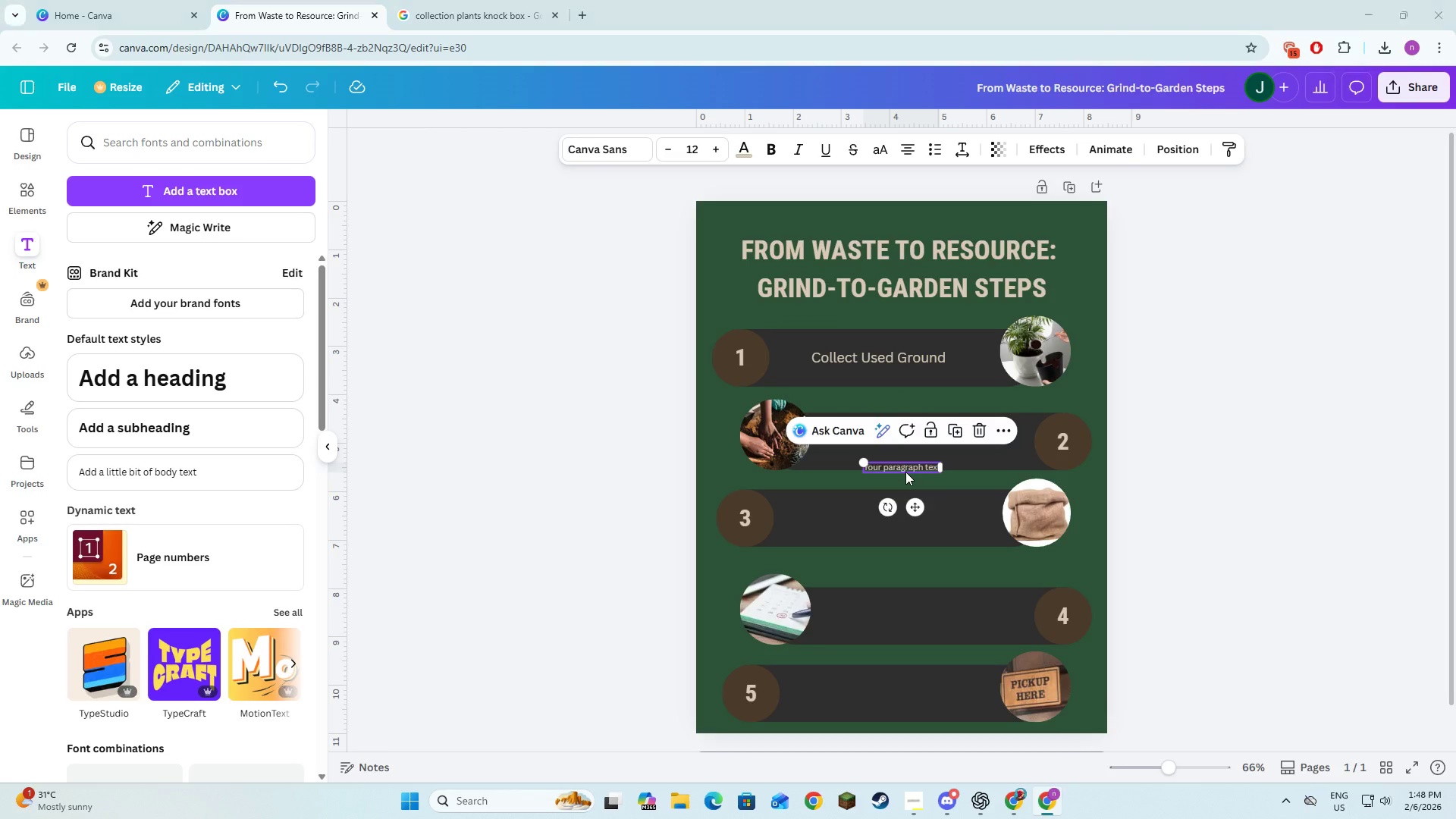 
key(Alt+AltLeft)
 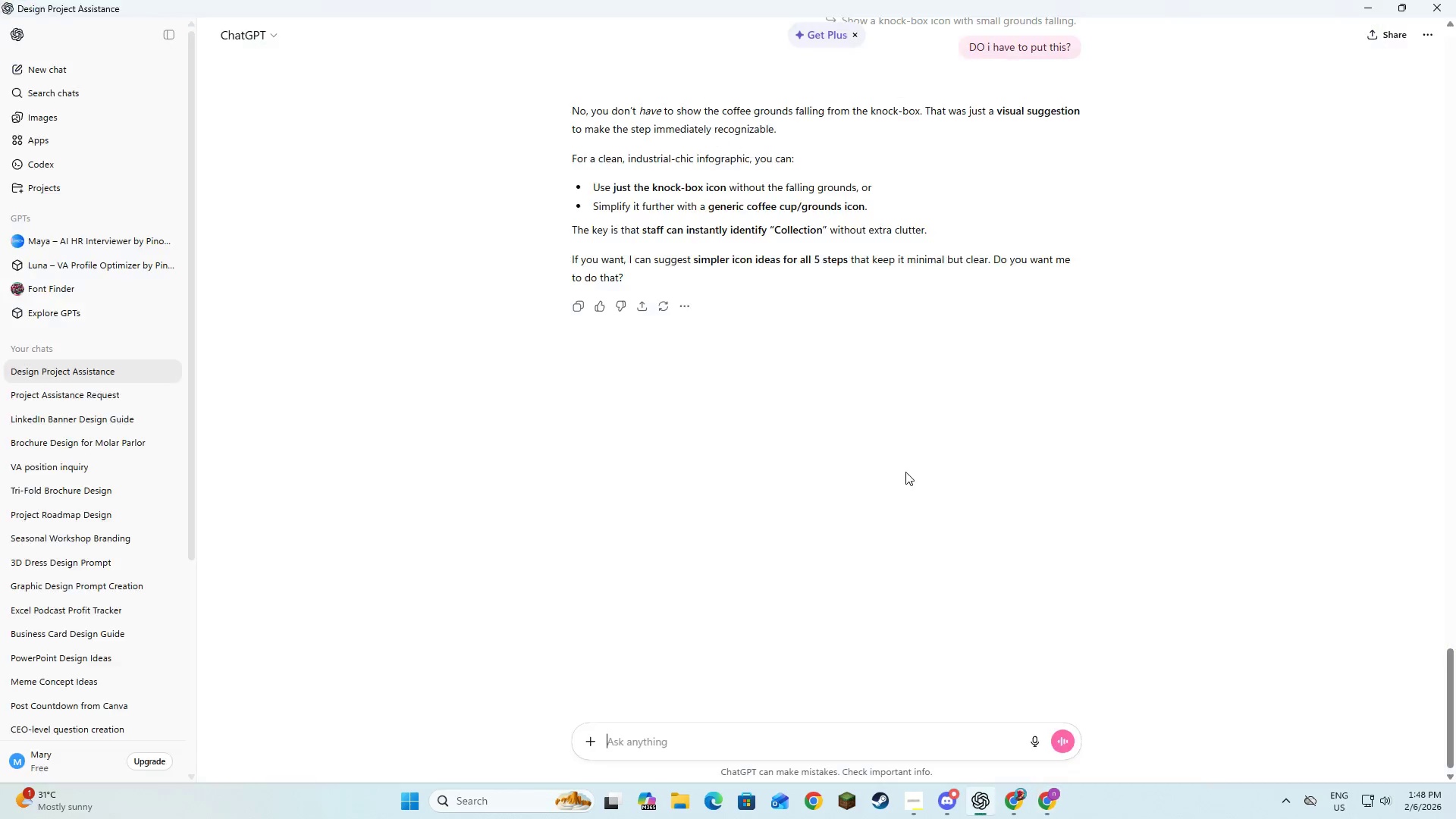 
key(Alt+Tab)
 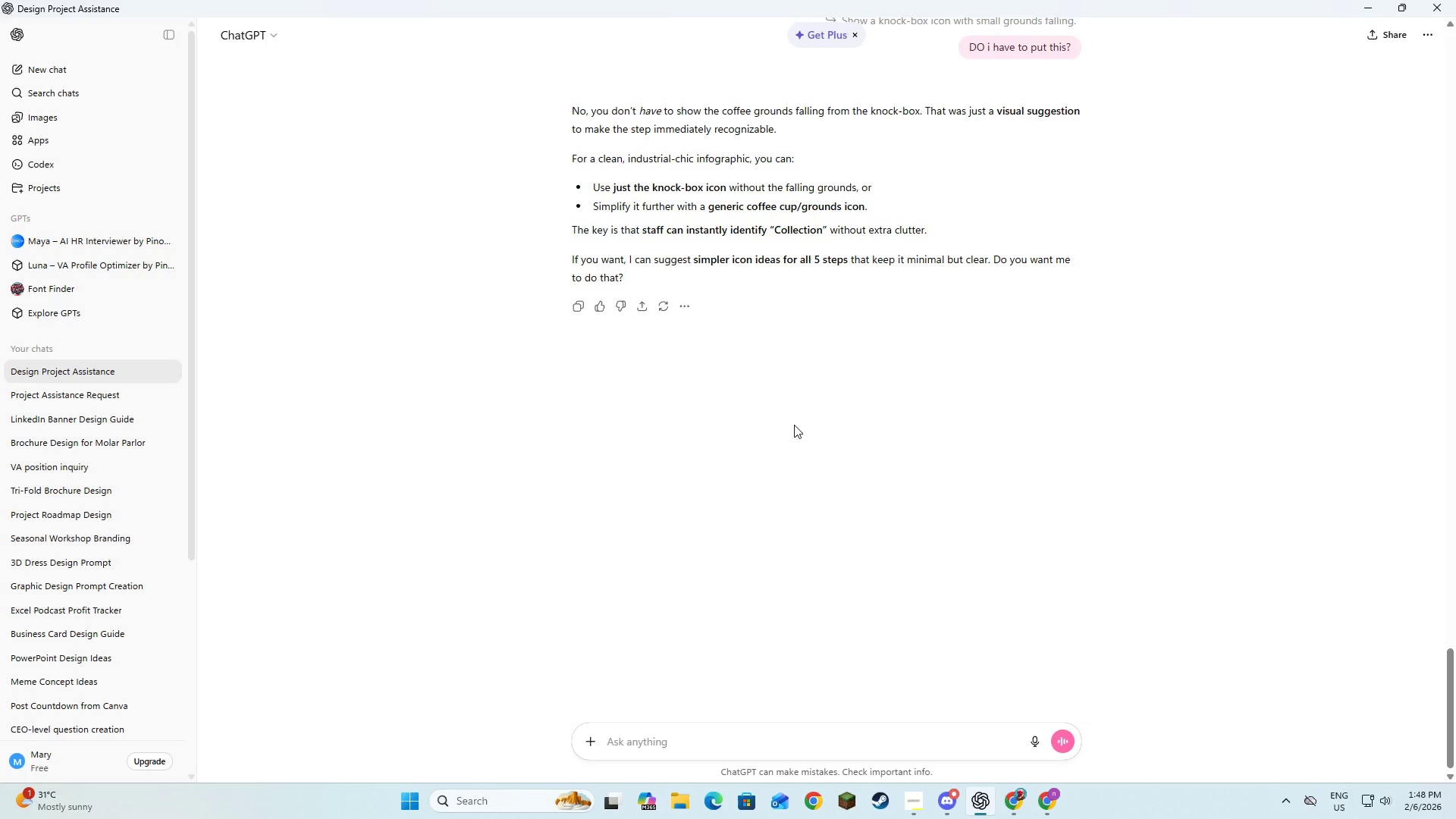 
scroll: coordinate [798, 422], scroll_direction: up, amount: 24.0
 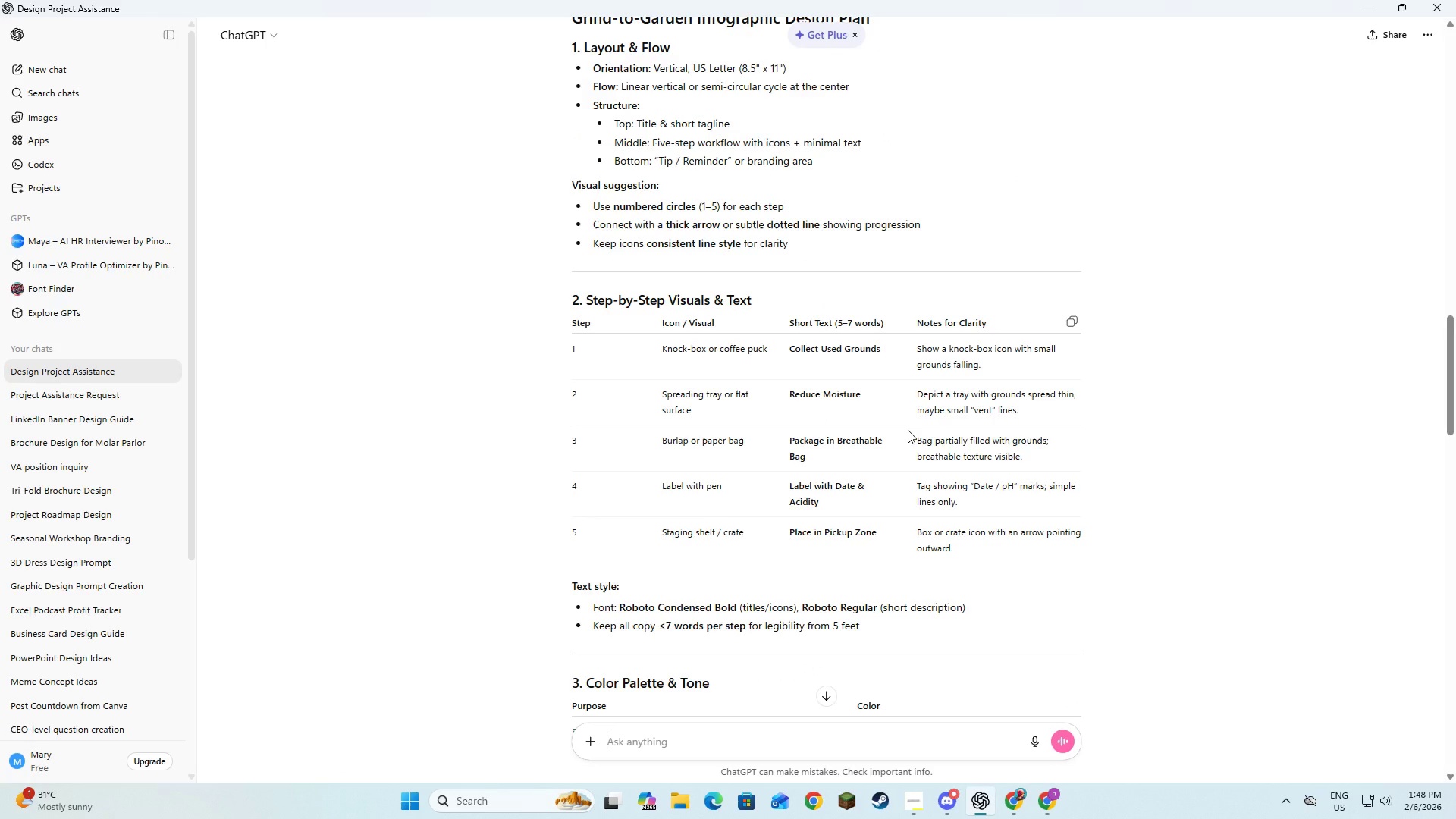 
key(Alt+AltLeft)
 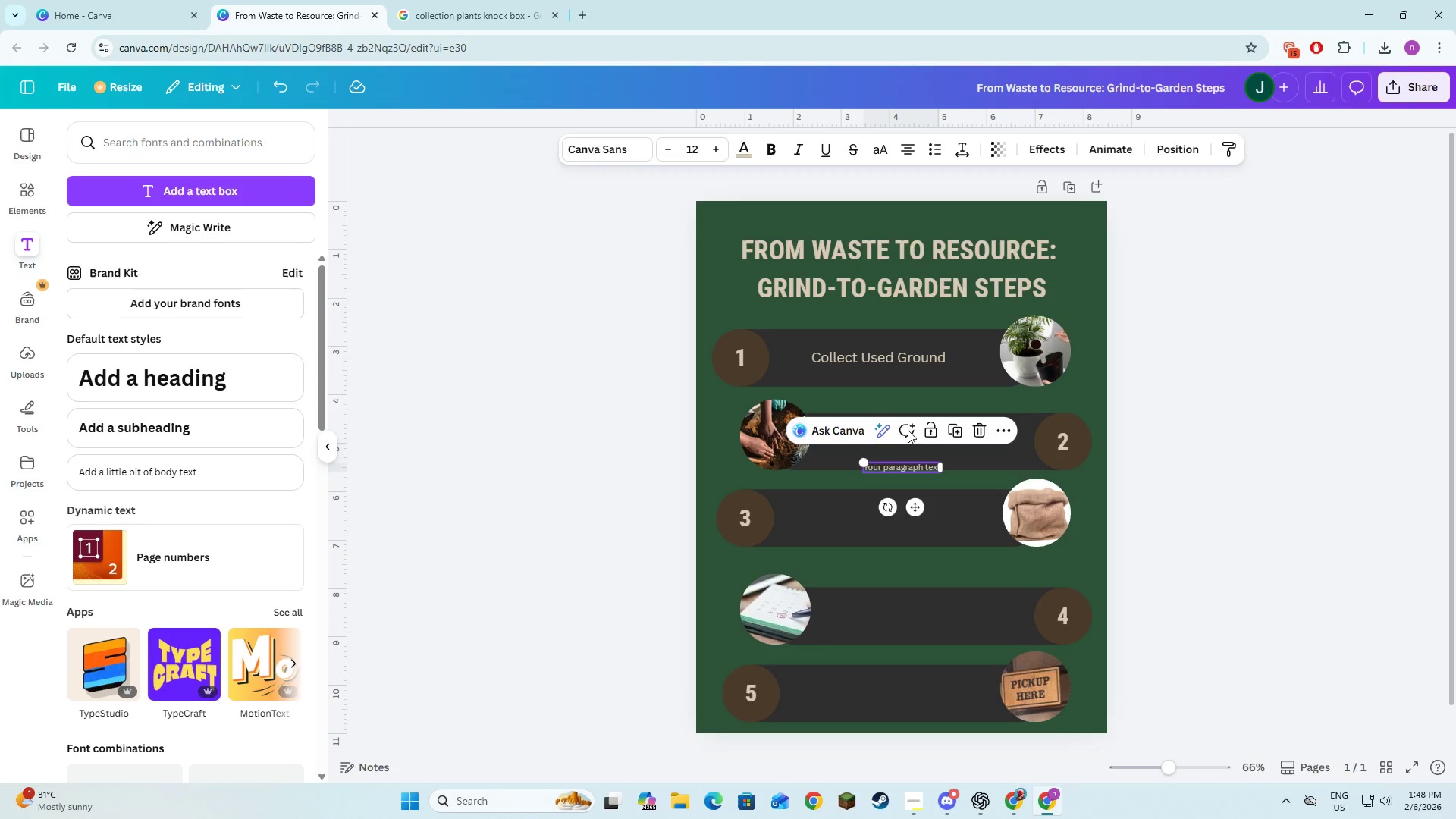 
key(Alt+Tab)
 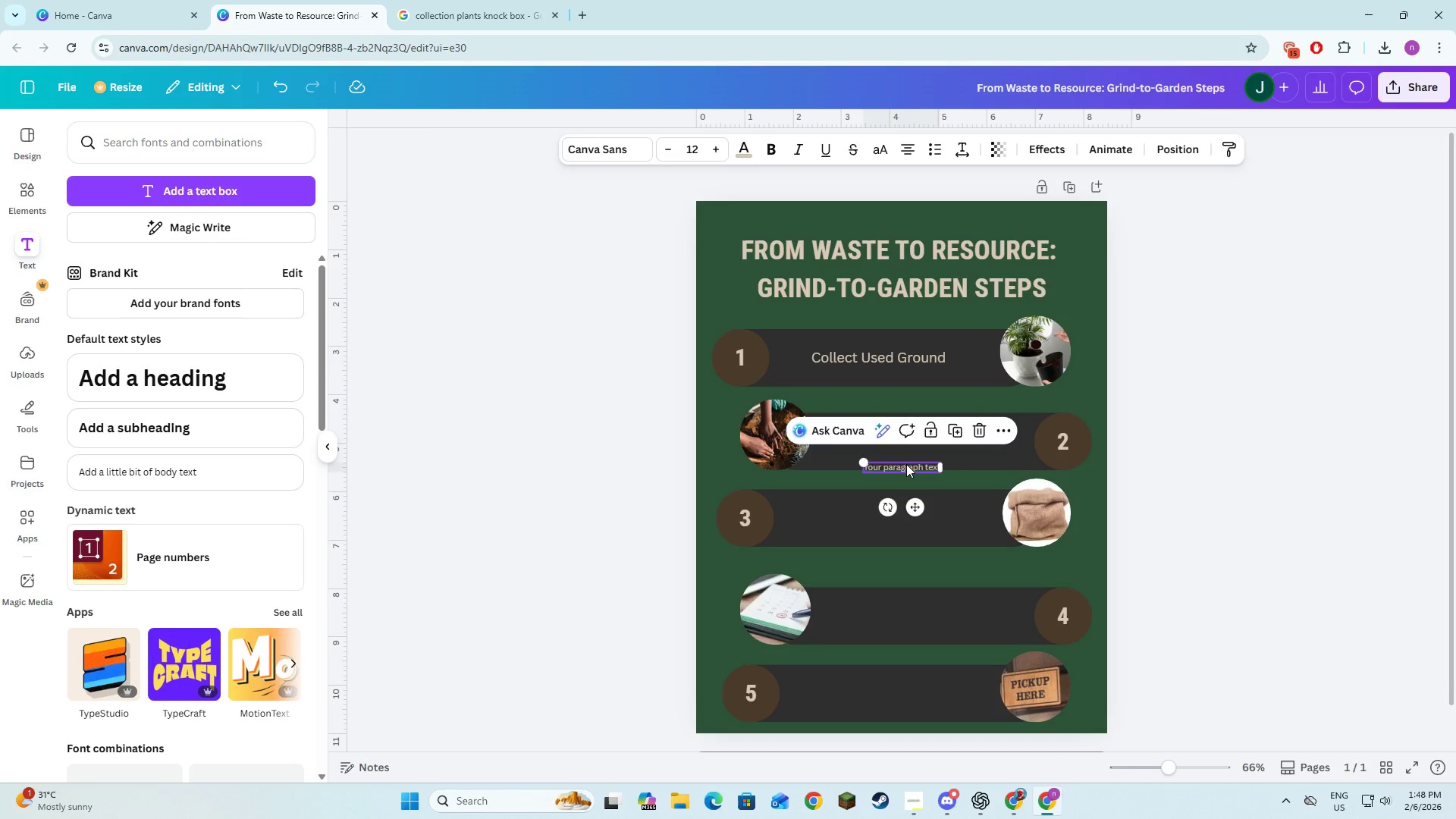 
double_click([906, 464])
 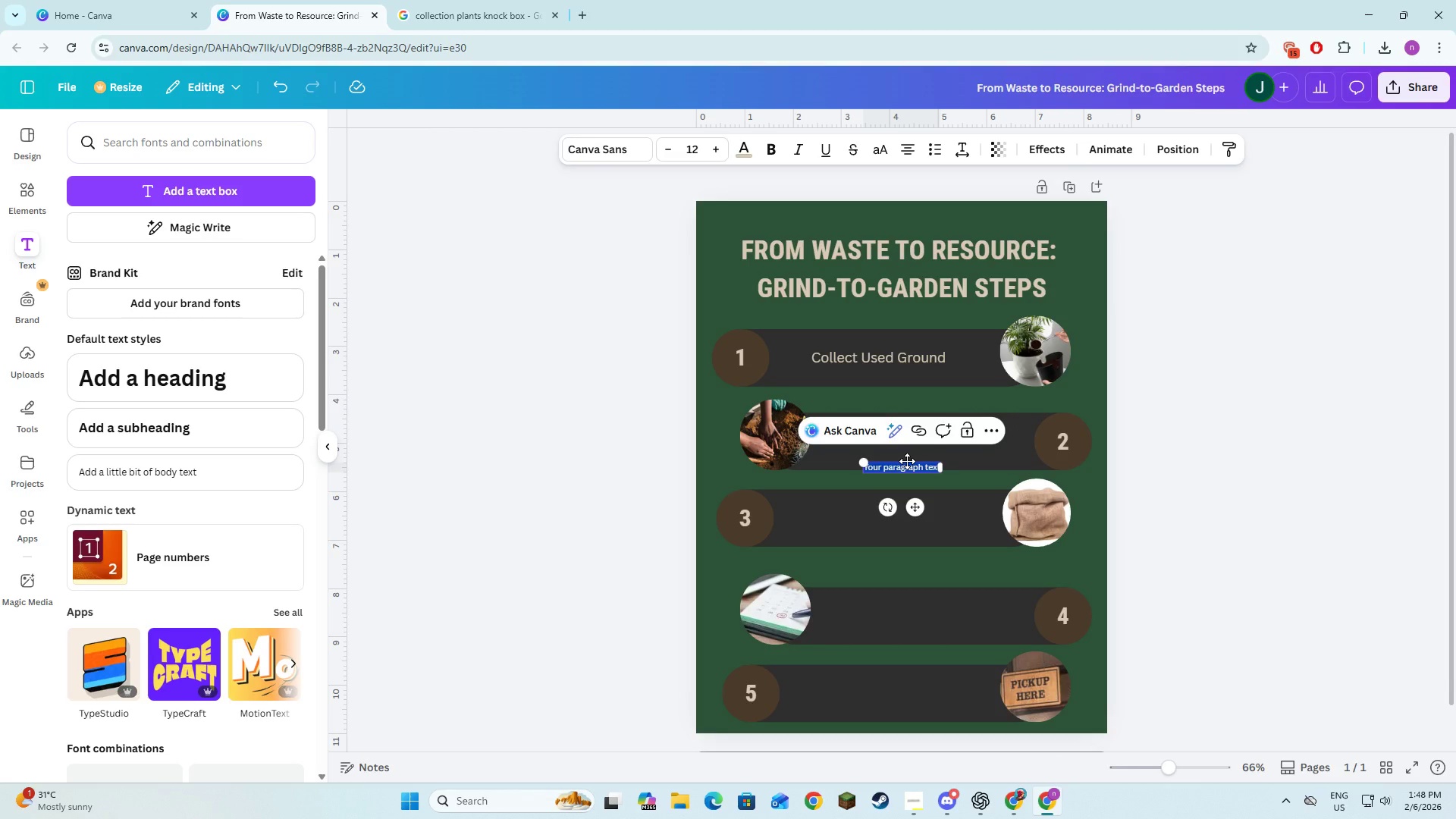 
type(Reduce Moisture)
 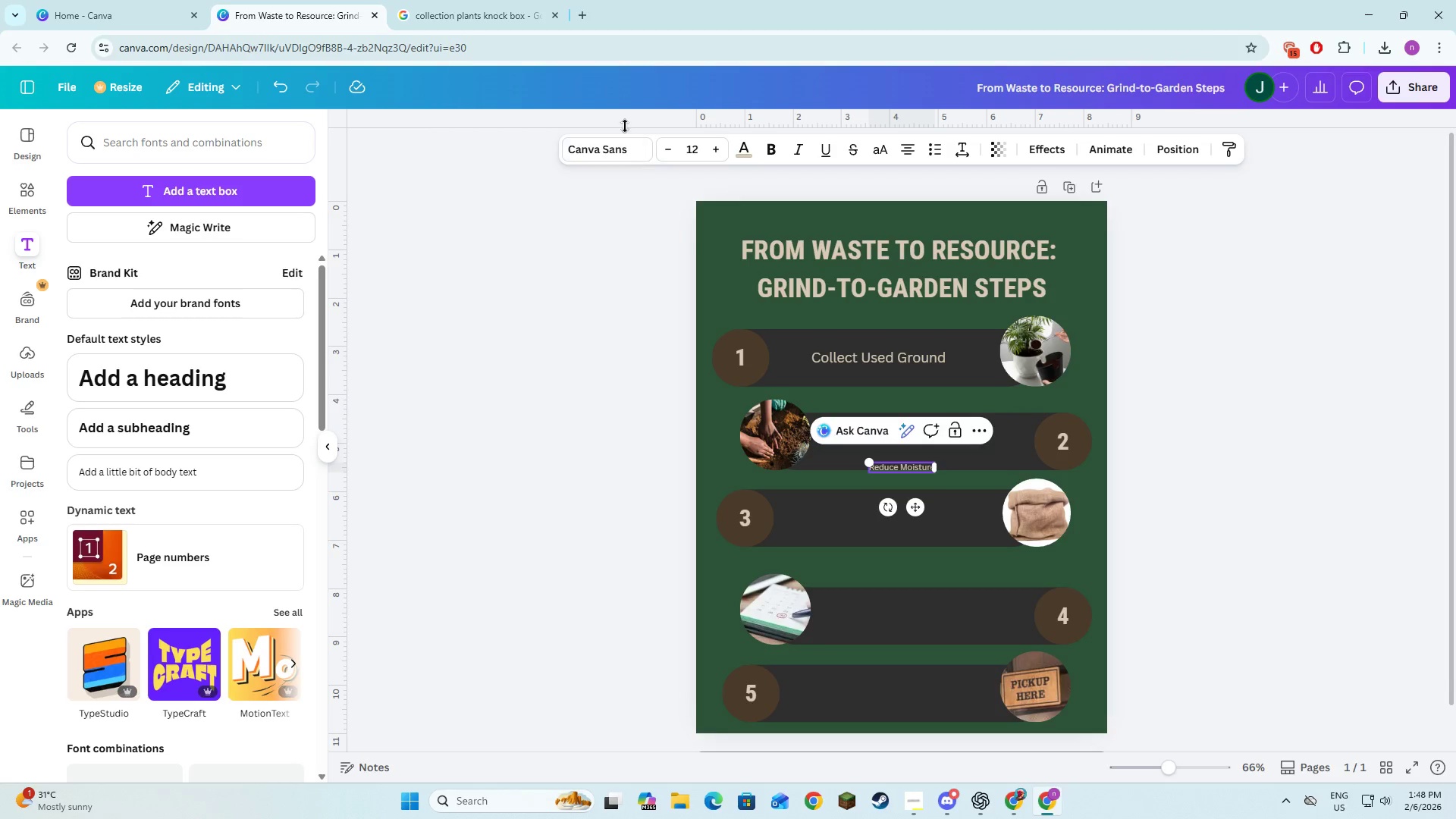 
left_click([623, 154])
 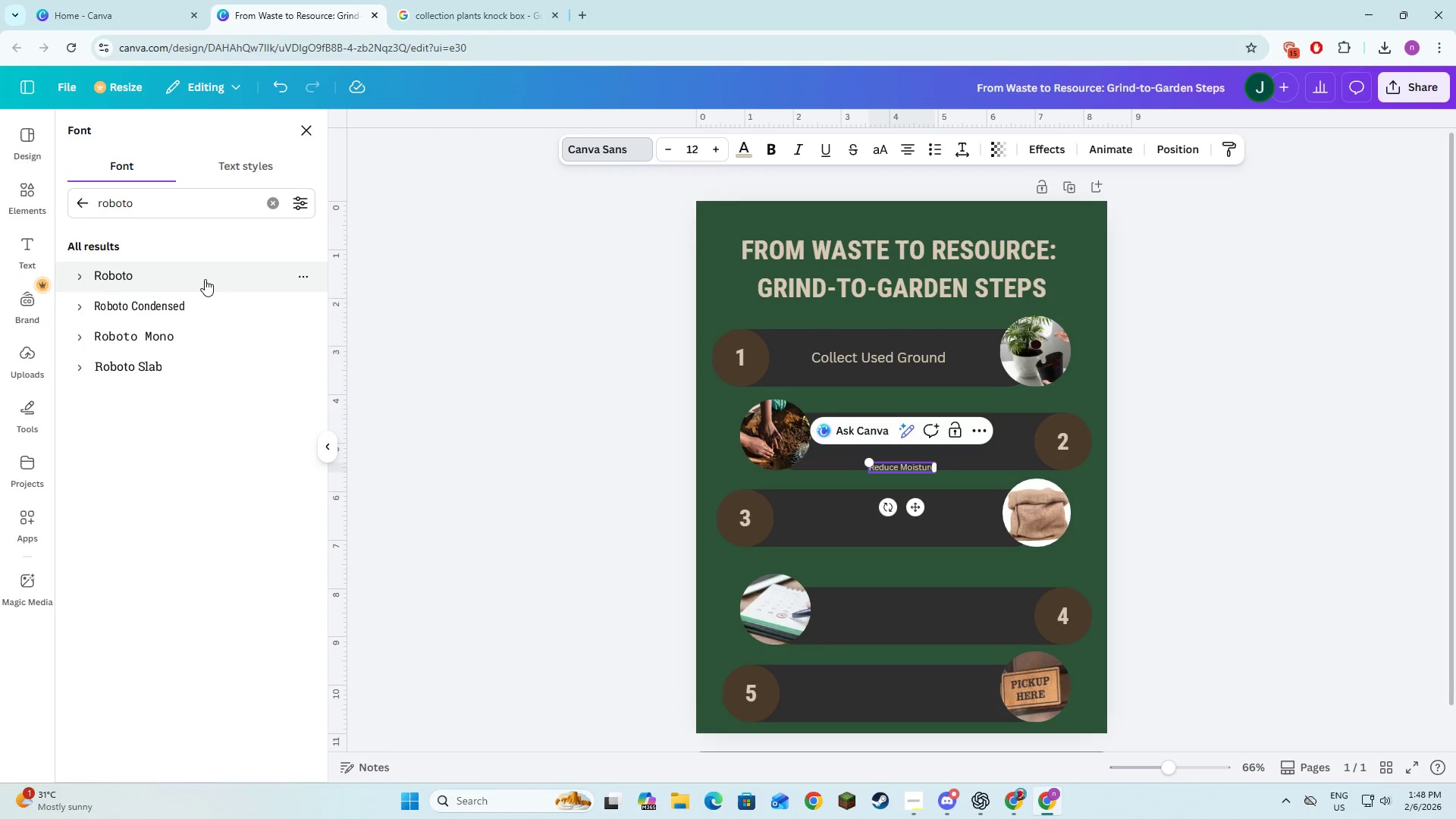 
key(Alt+AltLeft)
 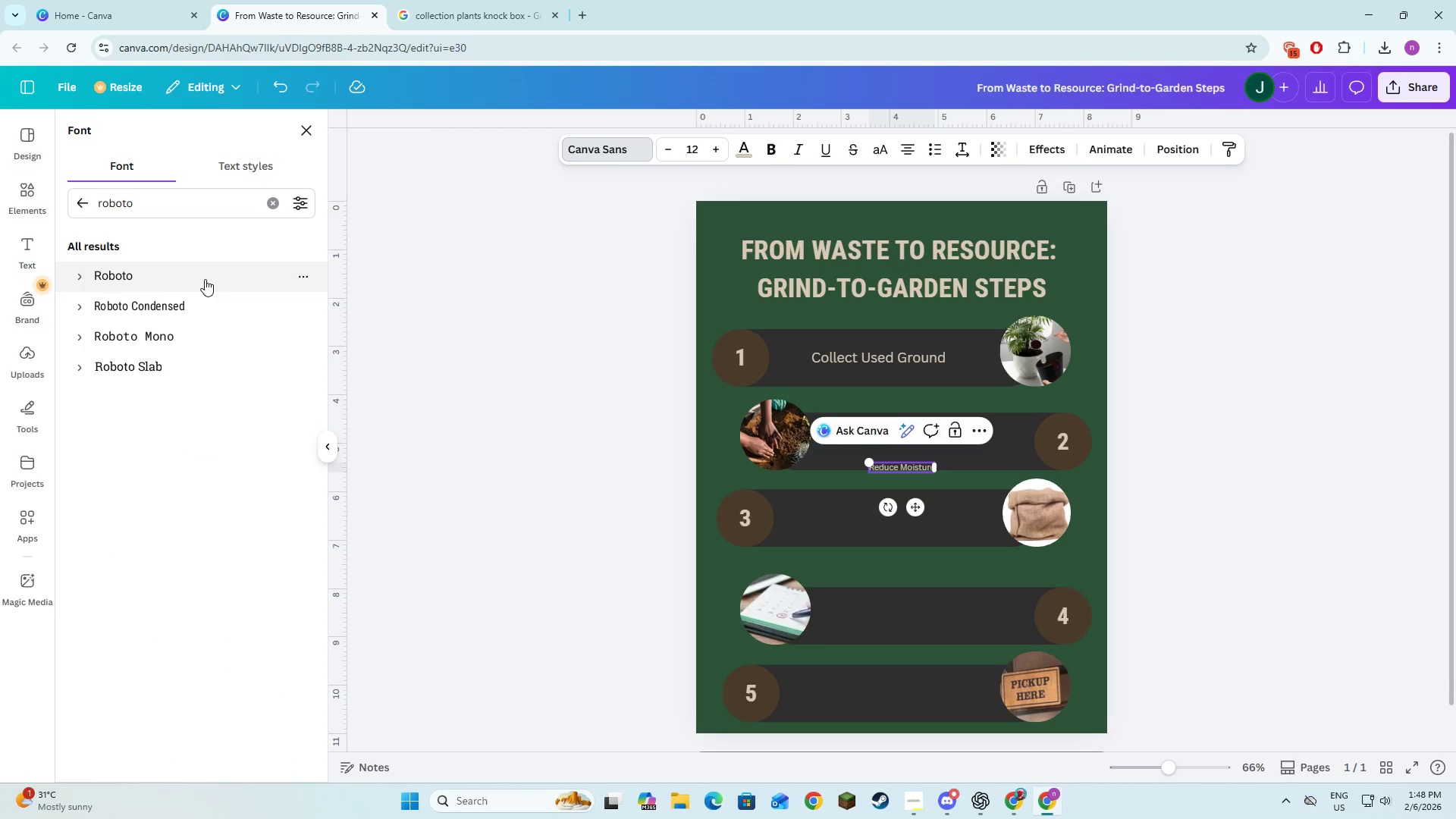 
key(Alt+Tab)
 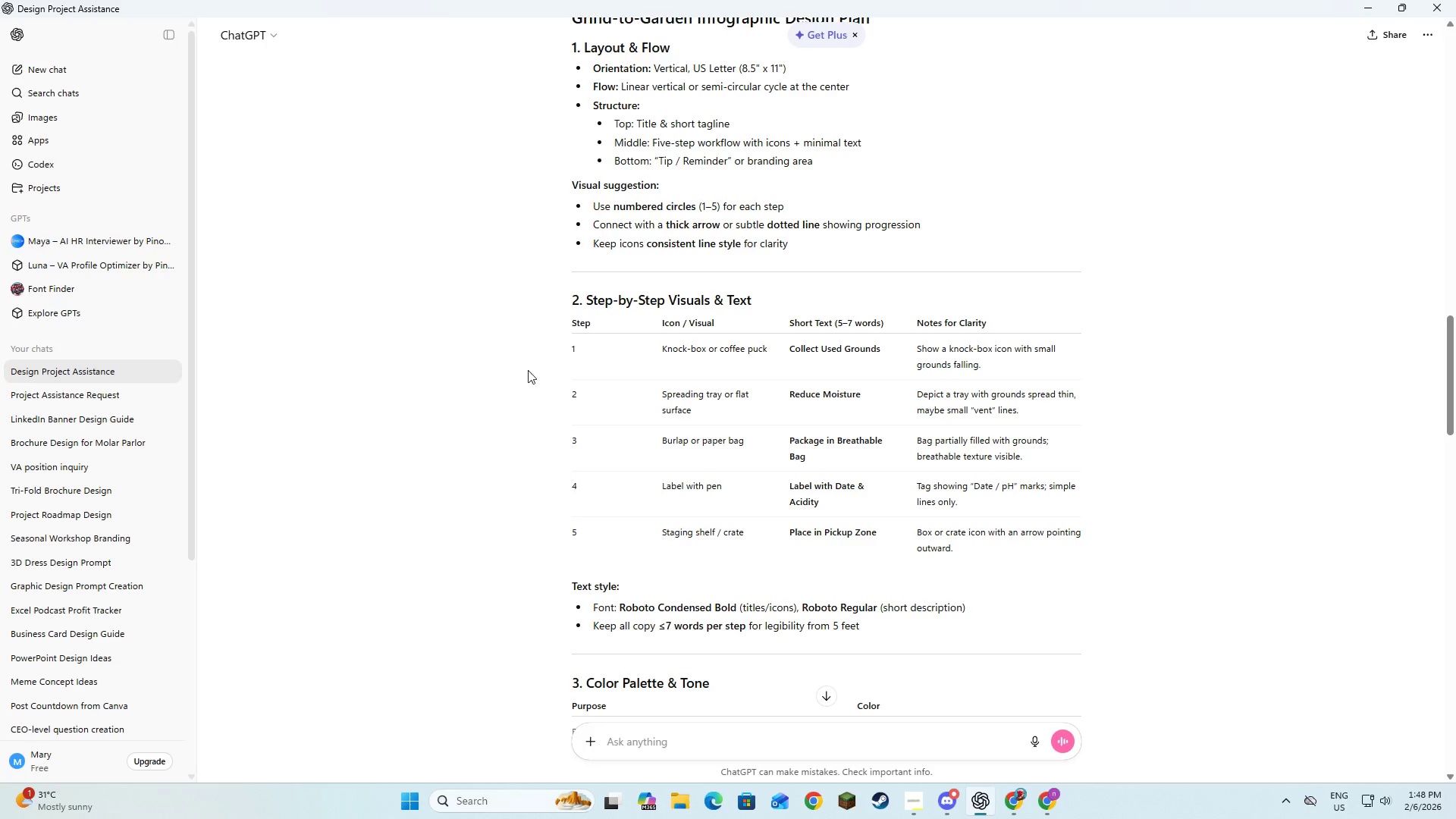 
scroll: coordinate [597, 369], scroll_direction: up, amount: 2.0
 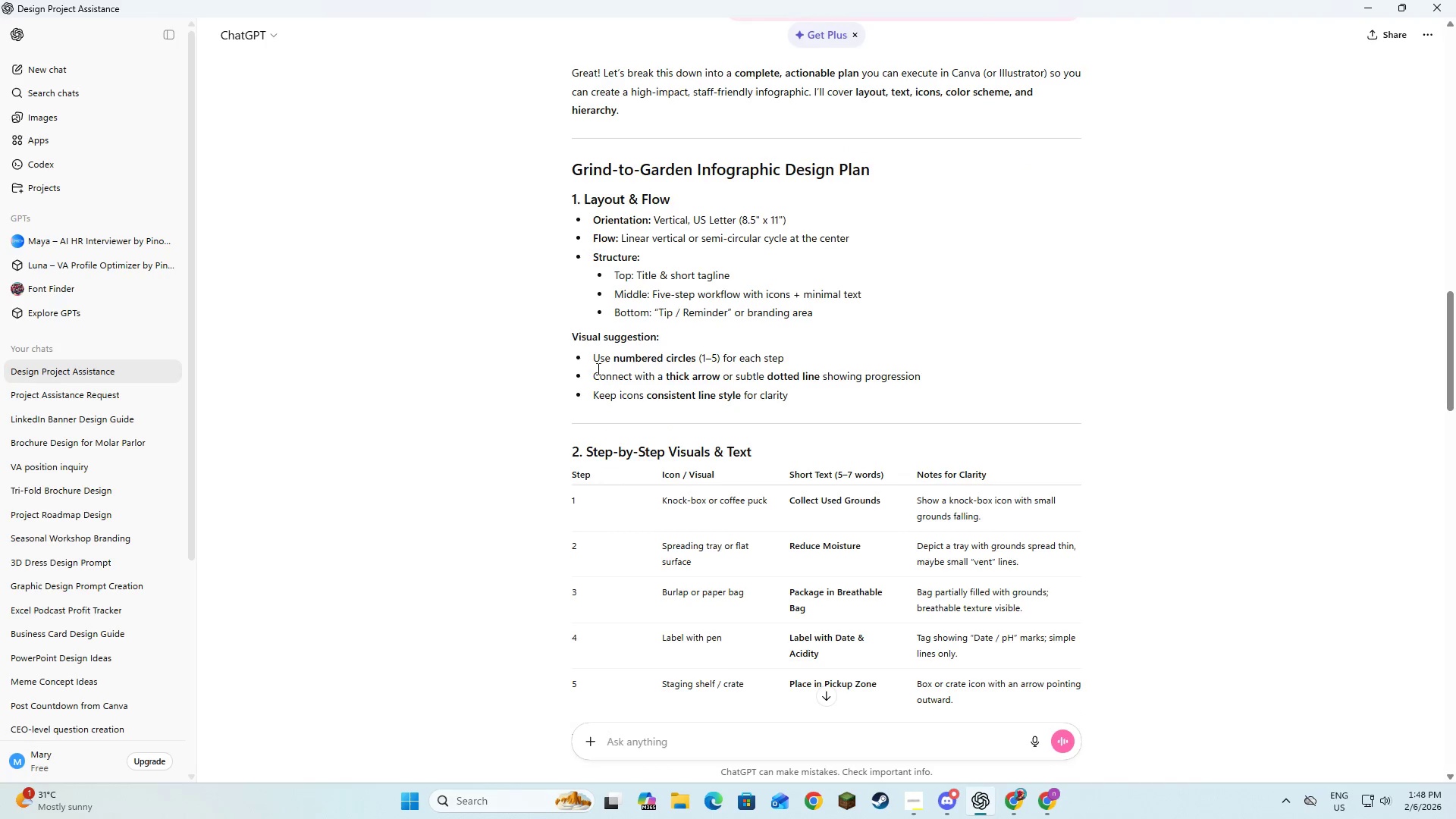 
scroll: coordinate [597, 369], scroll_direction: down, amount: 5.0
 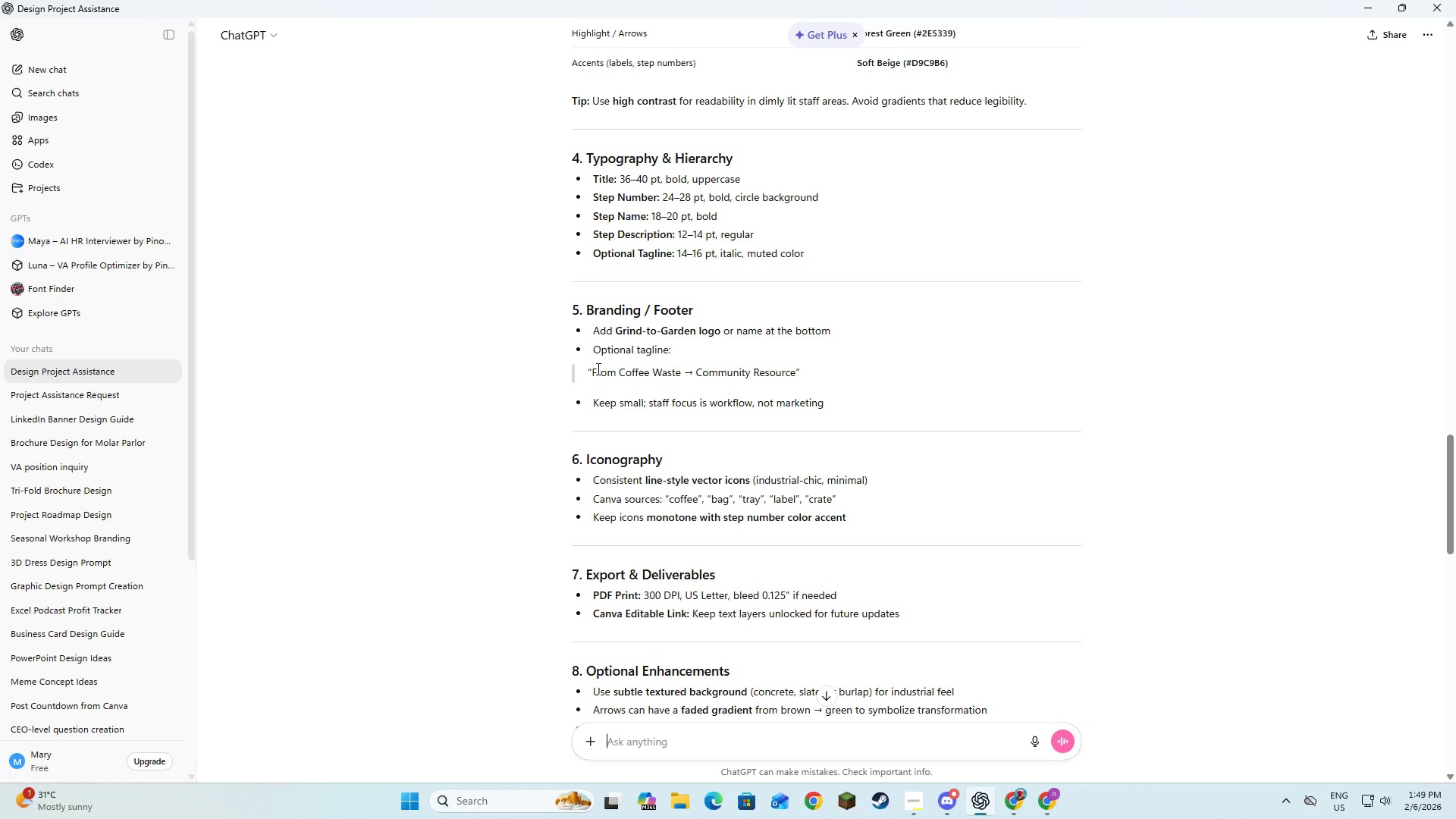 
wait(7.66)
 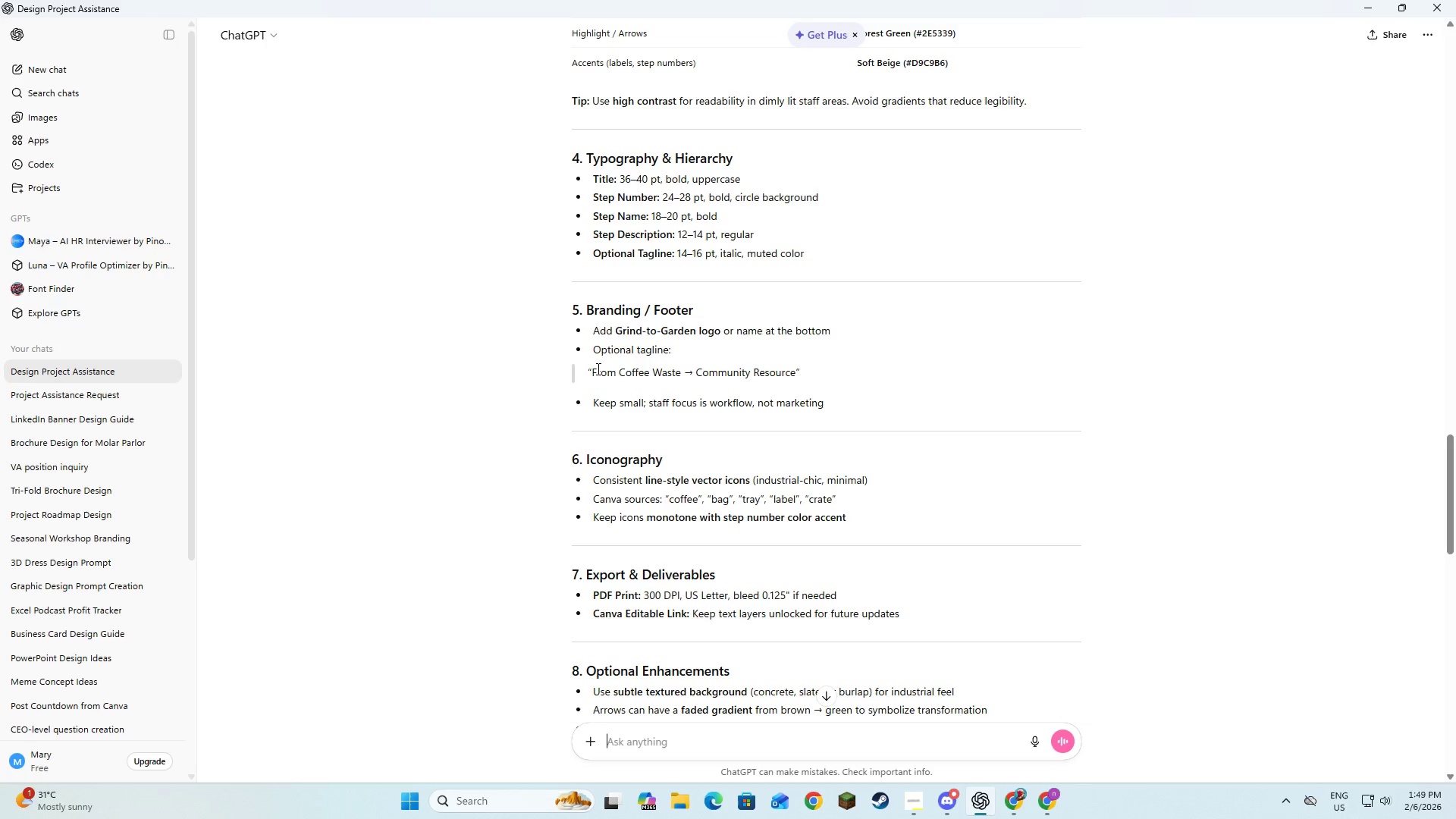 
scroll: coordinate [778, 402], scroll_direction: down, amount: 1.0
 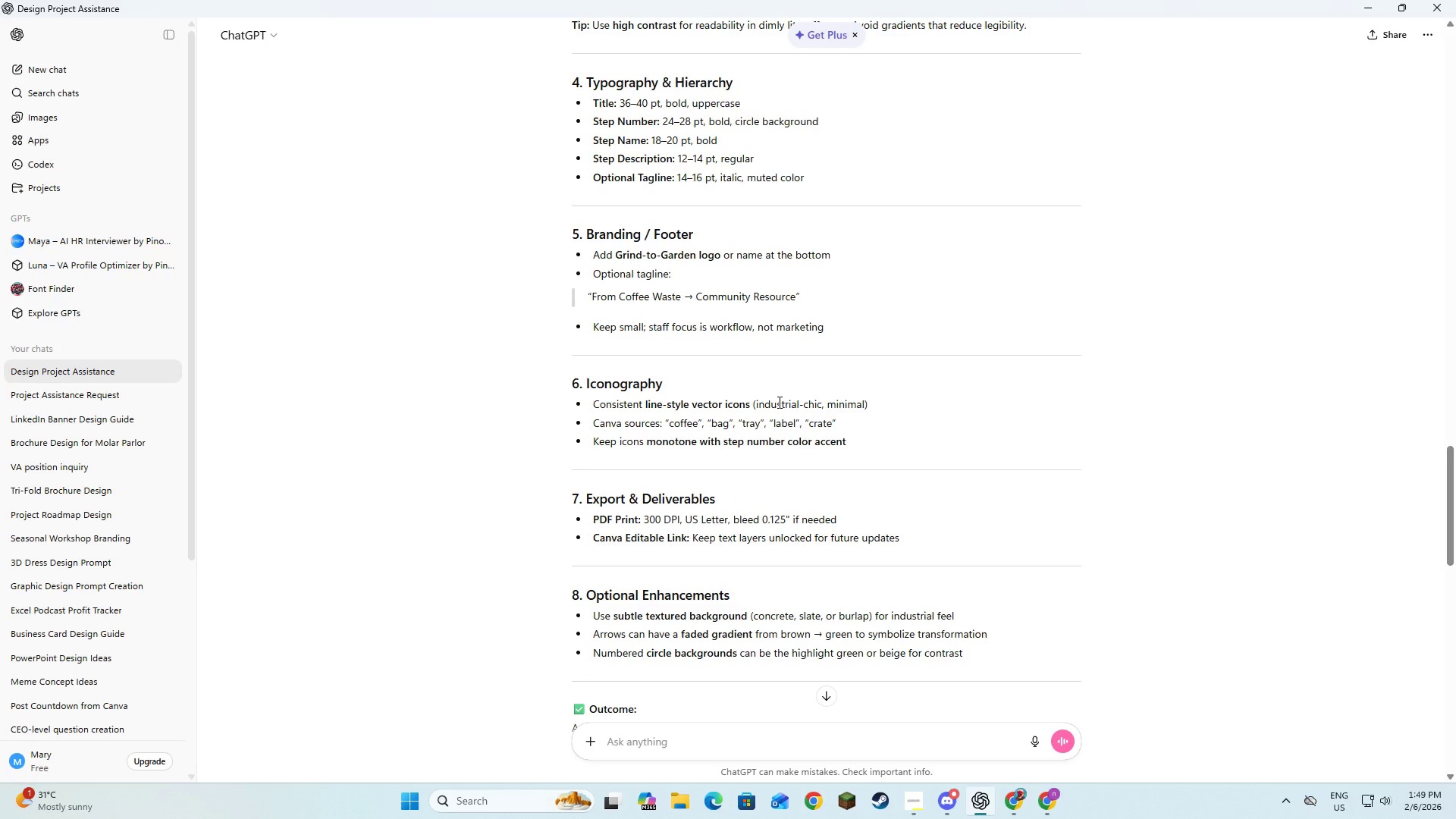 
scroll: coordinate [781, 422], scroll_direction: up, amount: 6.0
 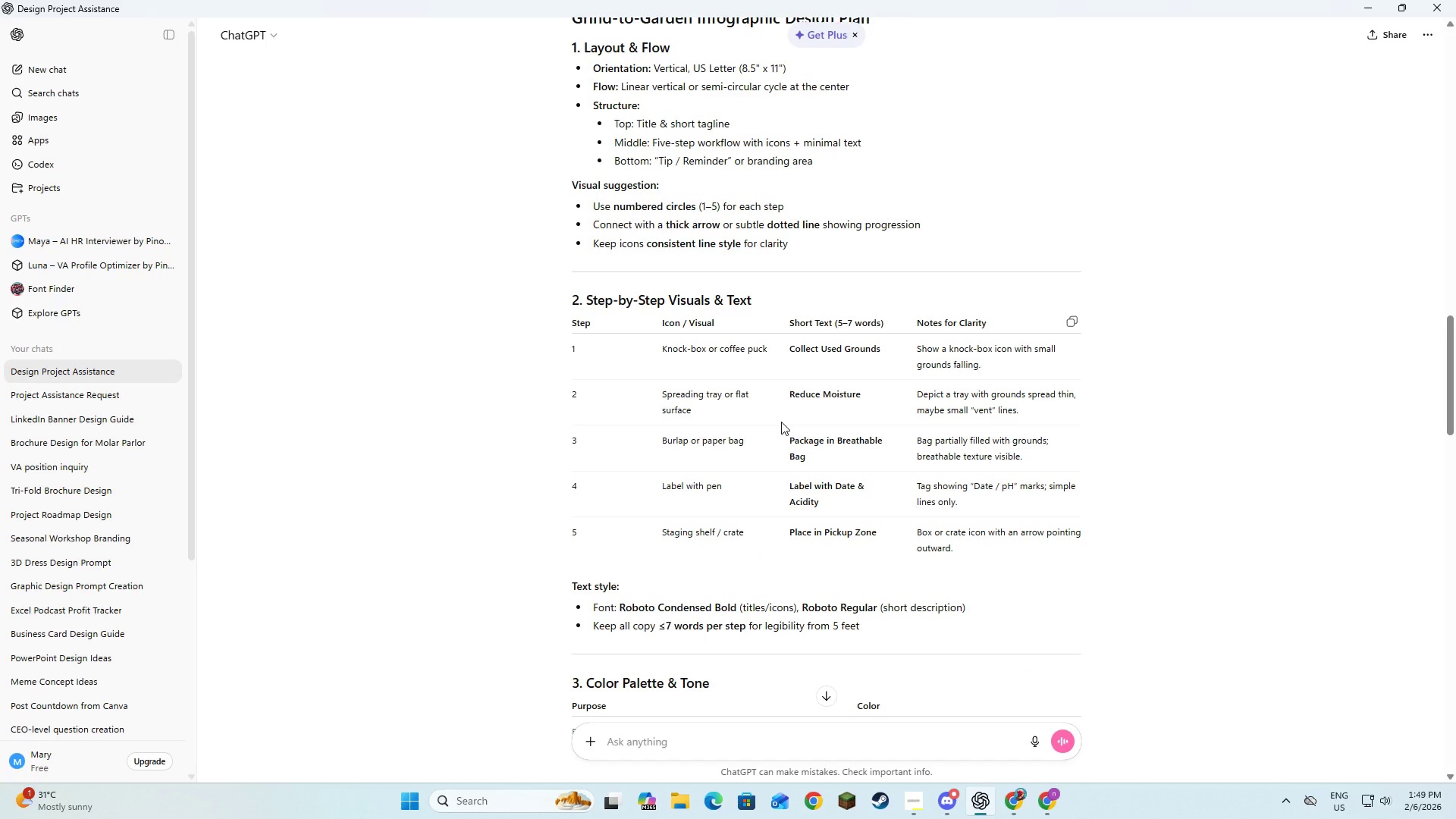 
scroll: coordinate [781, 423], scroll_direction: down, amount: 11.0
 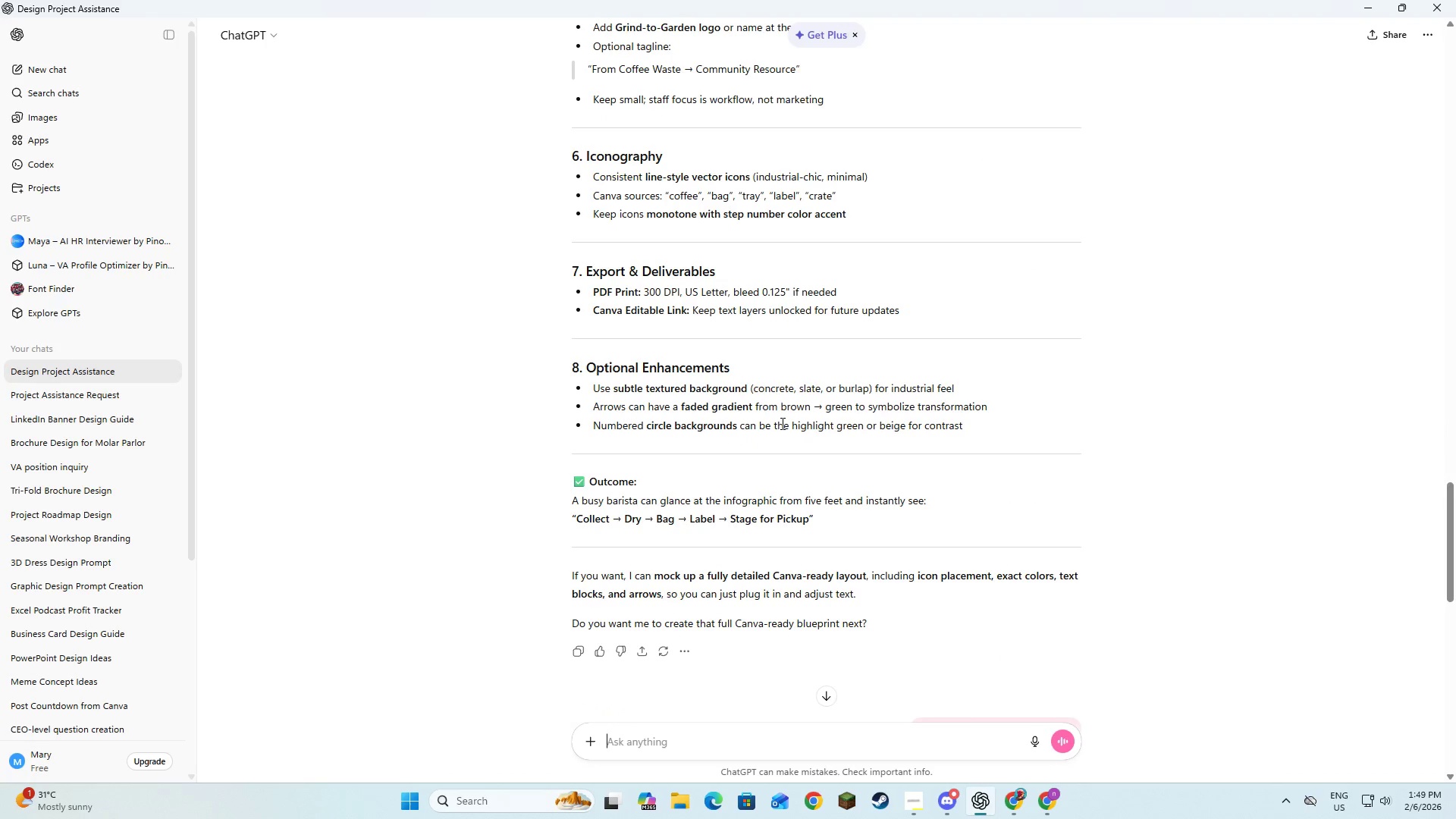 
scroll: coordinate [773, 417], scroll_direction: up, amount: 8.0
 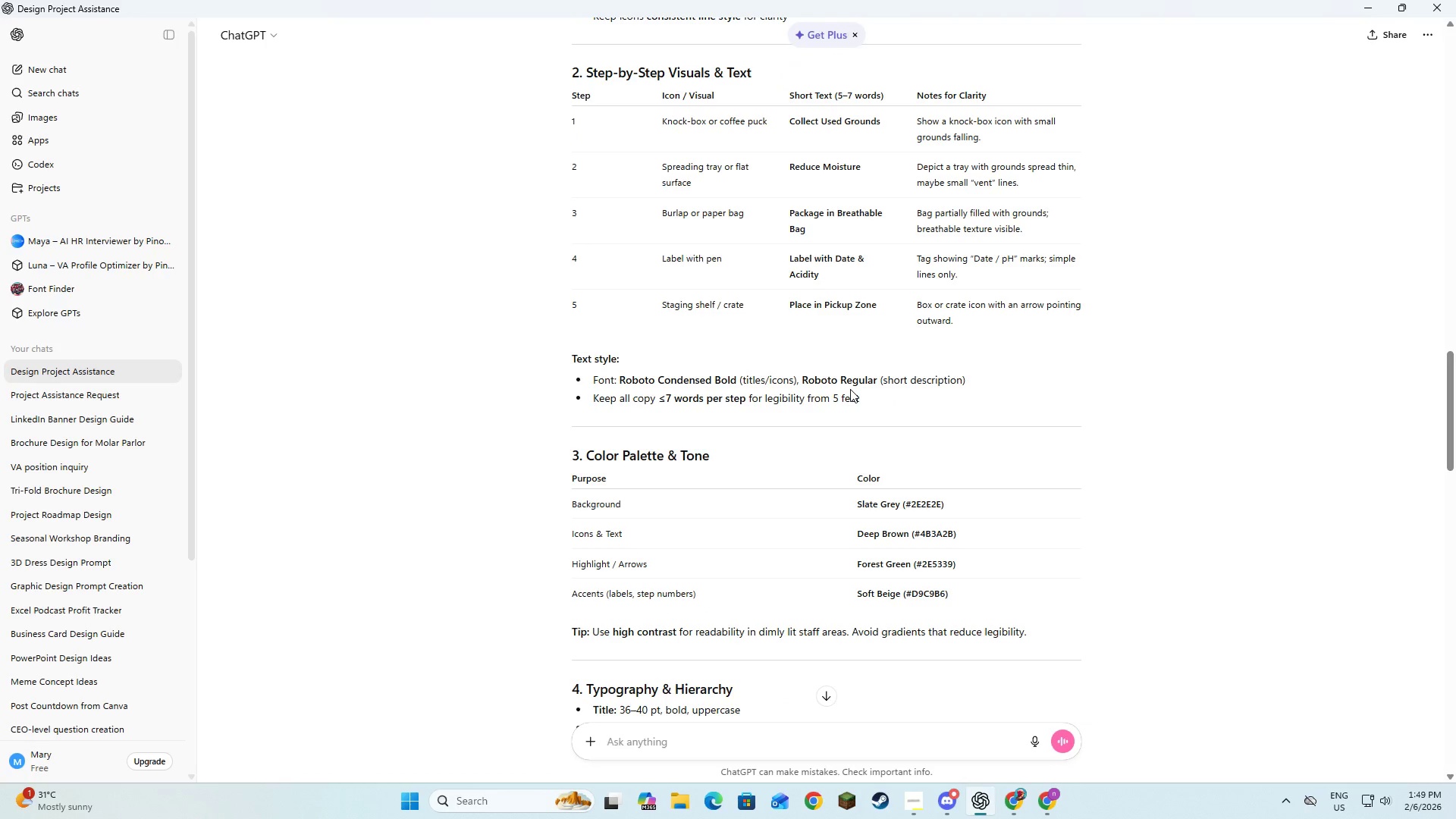 
key(Alt+AltLeft)
 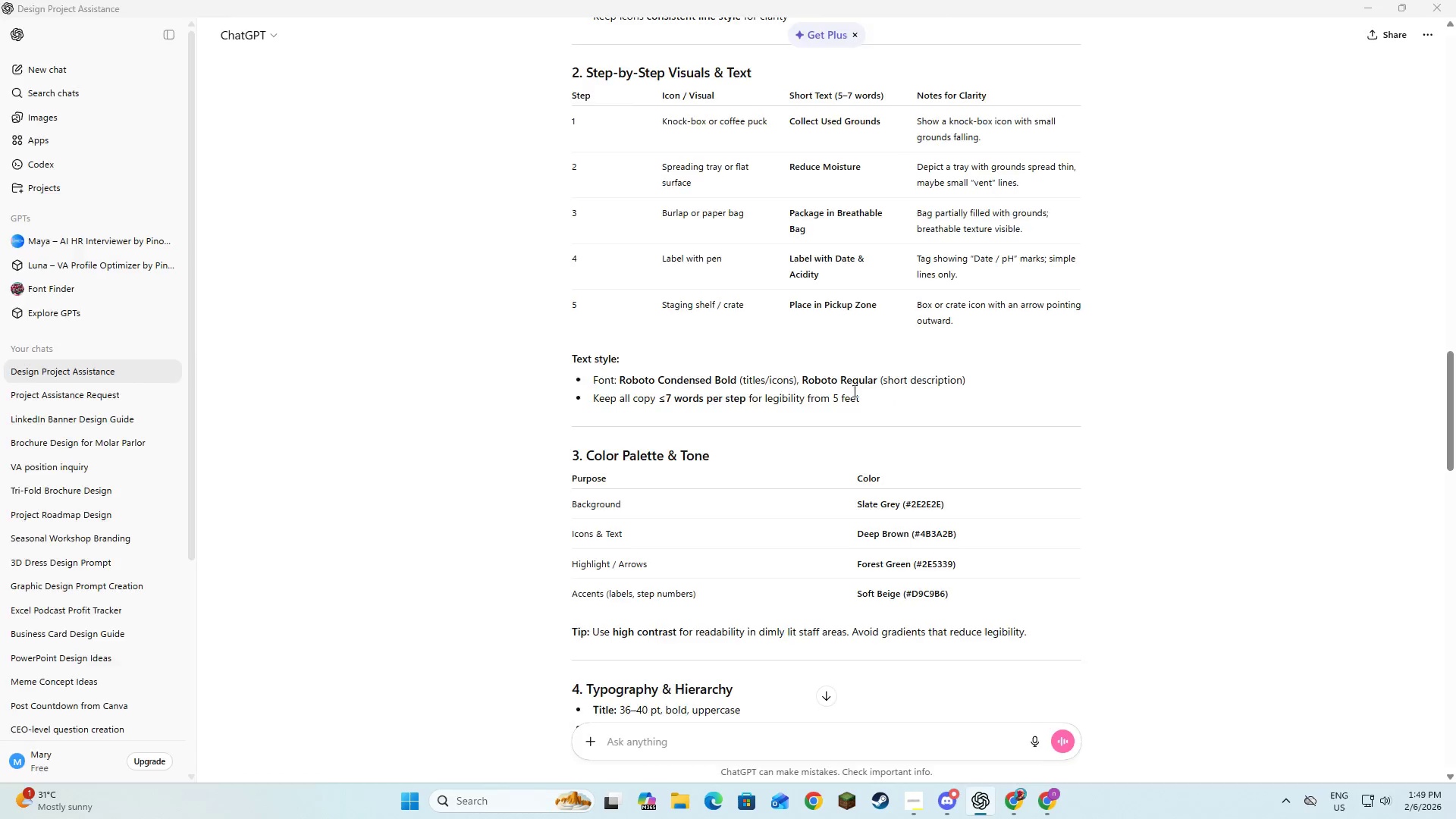 
key(Alt+Tab)
 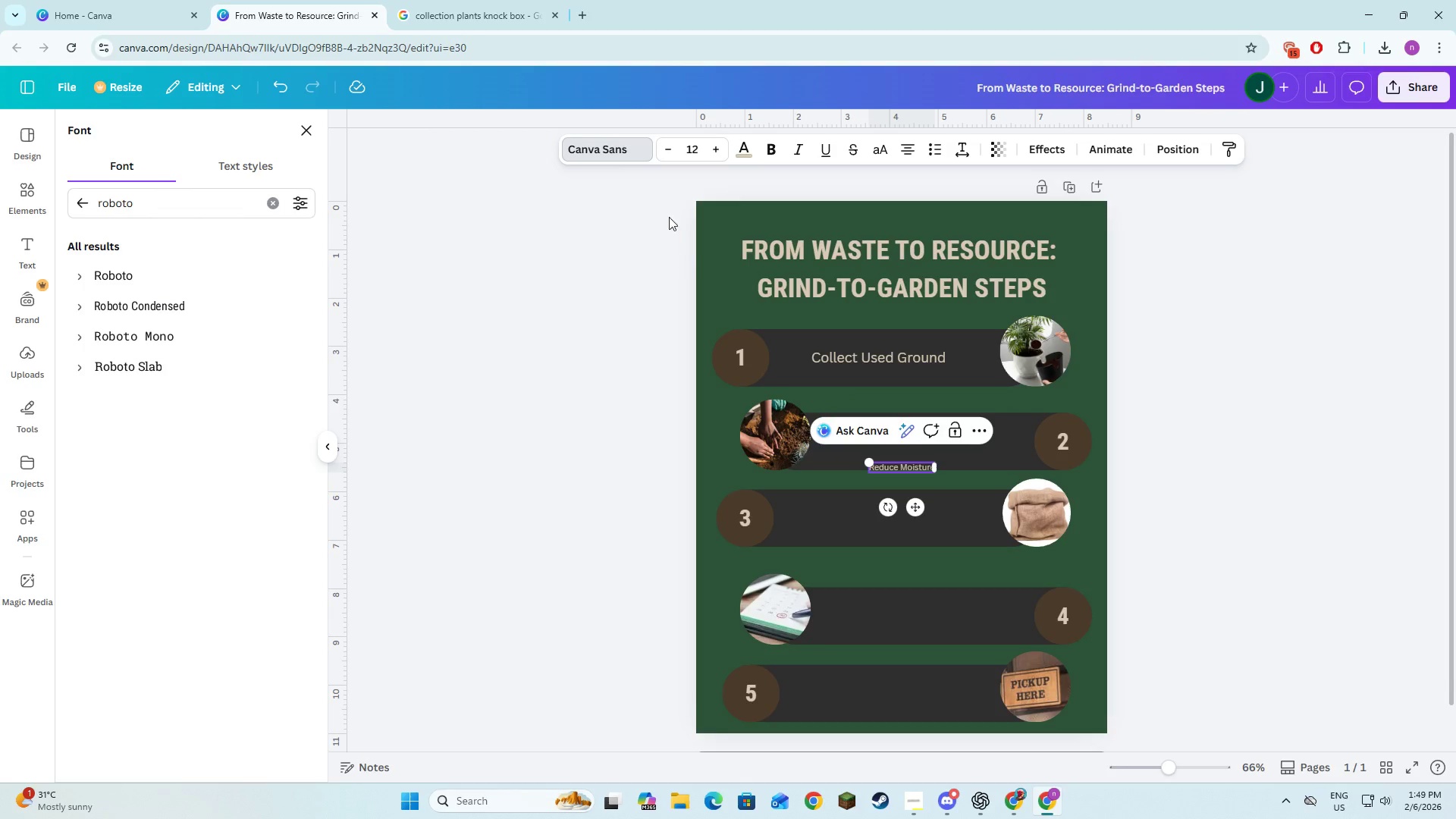 
left_click([610, 146])
 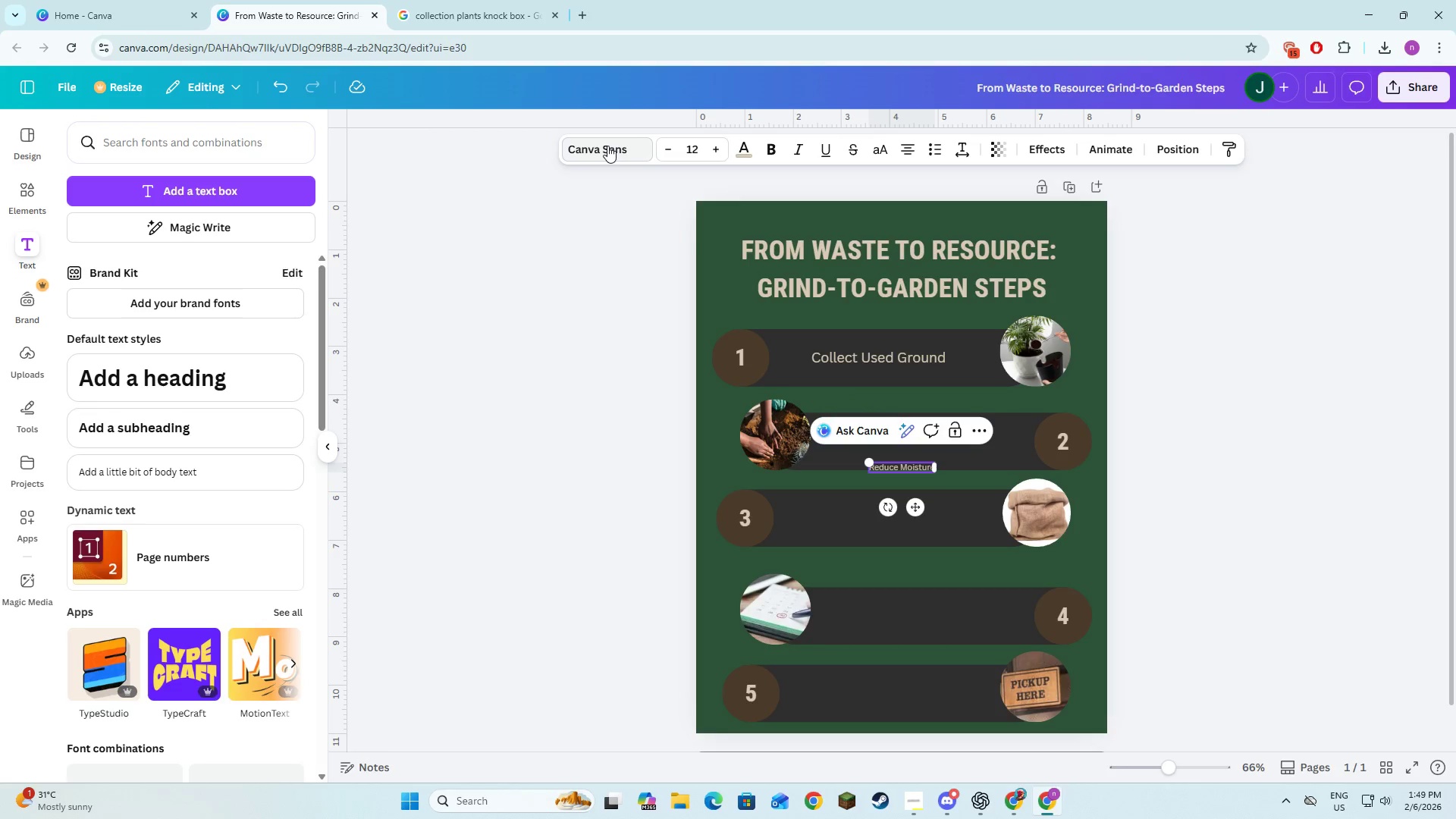 
left_click([607, 146])
 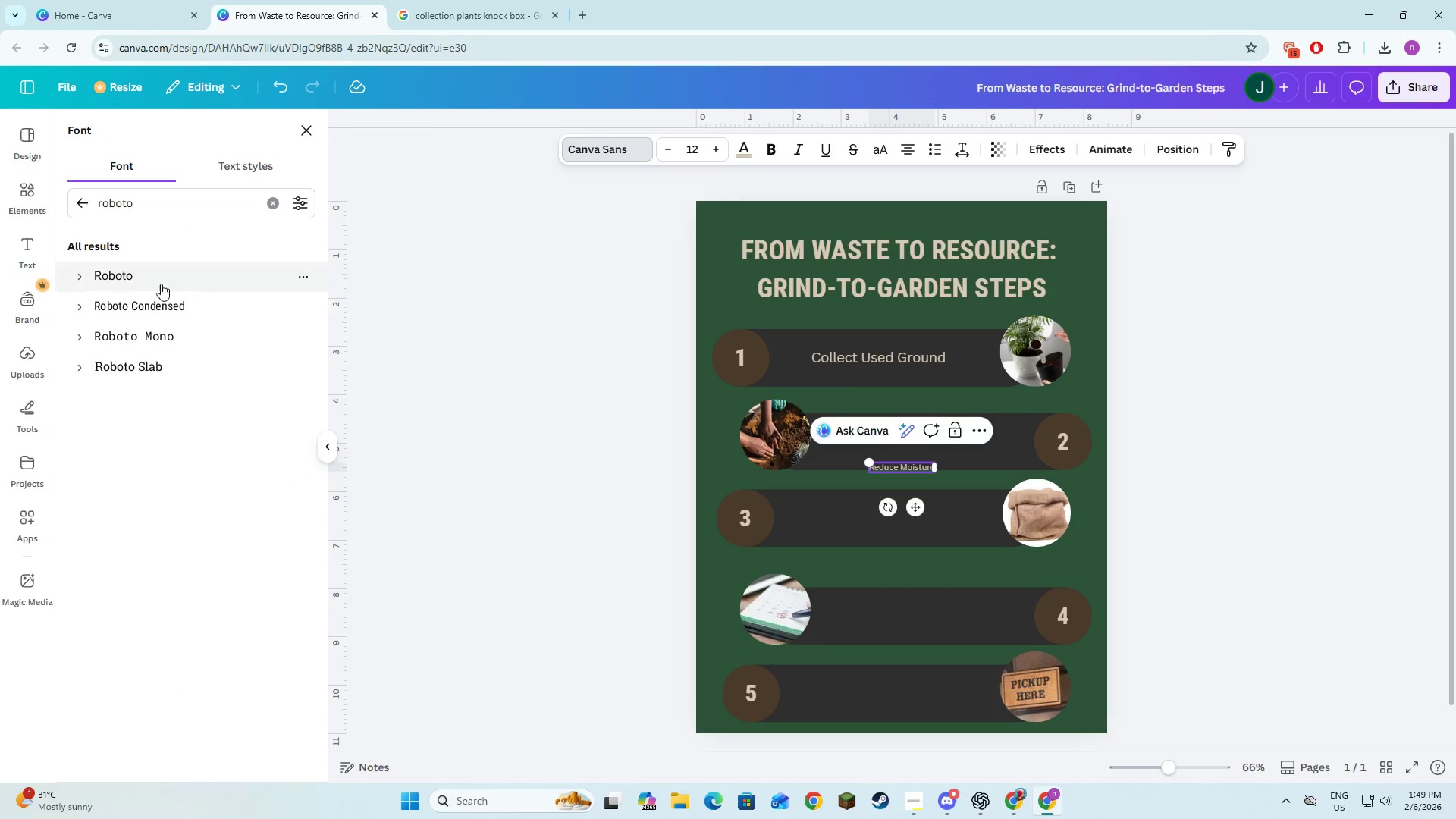 
left_click([161, 290])
 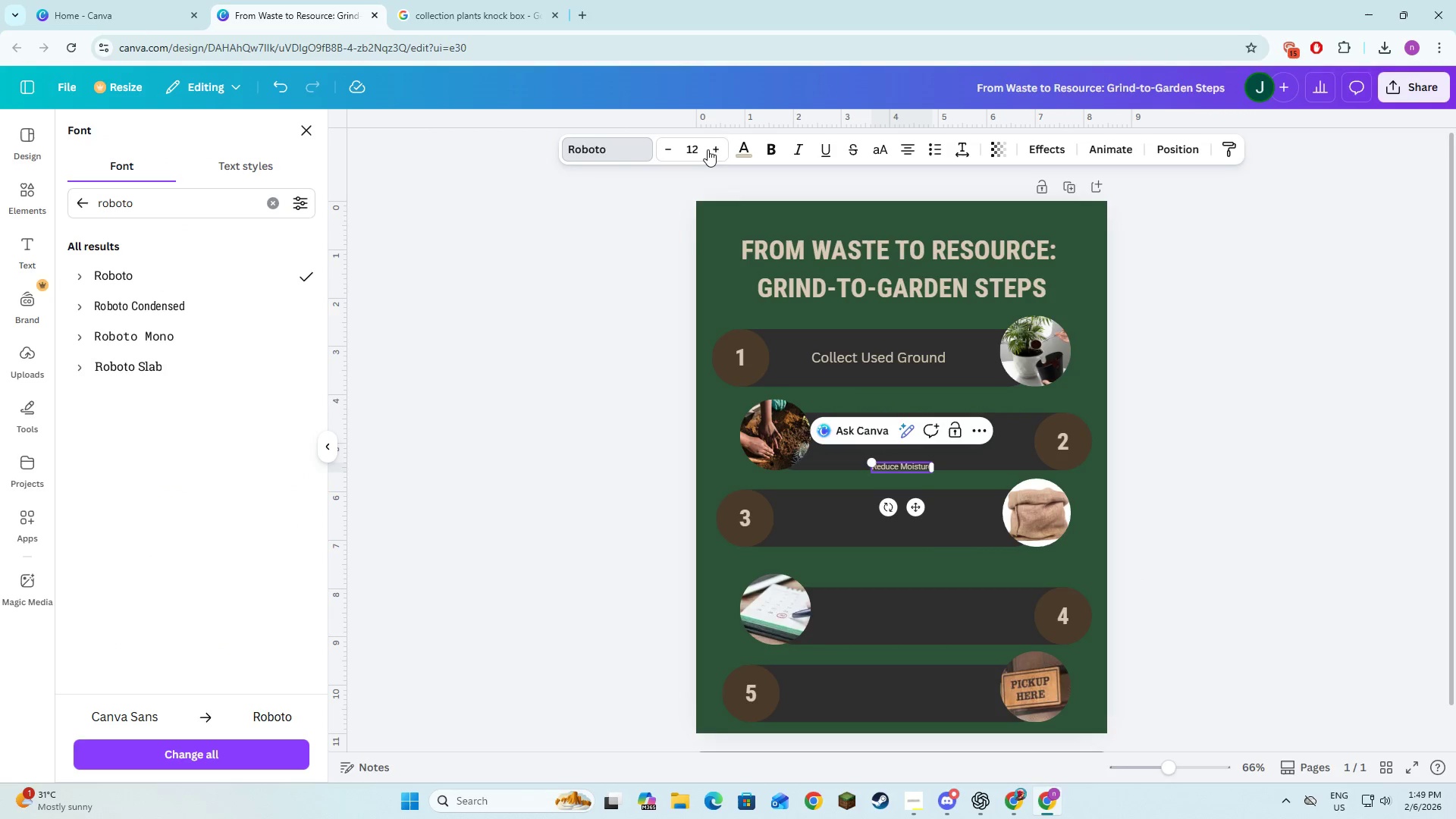 
double_click([714, 149])
 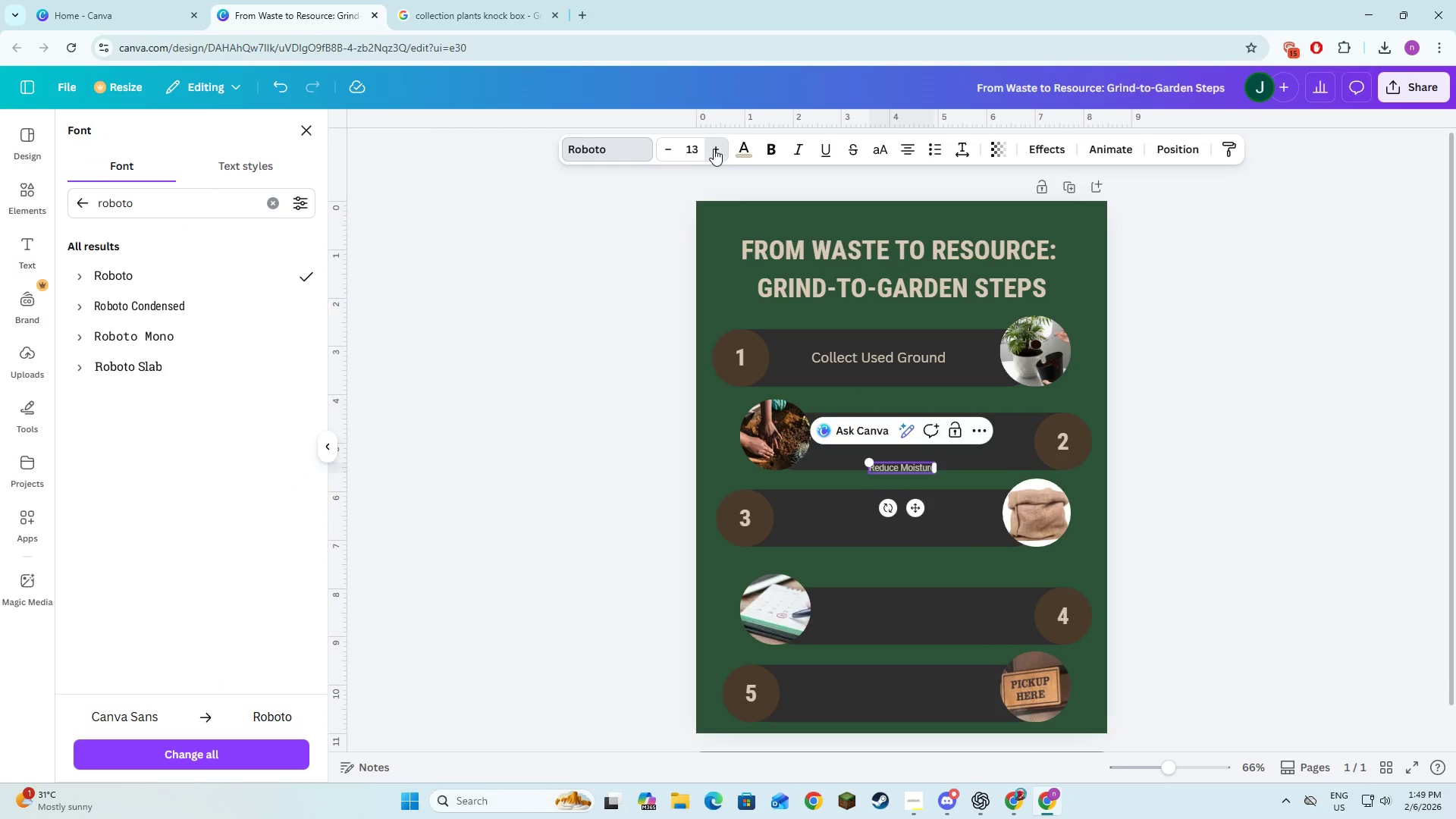 
triple_click([714, 149])
 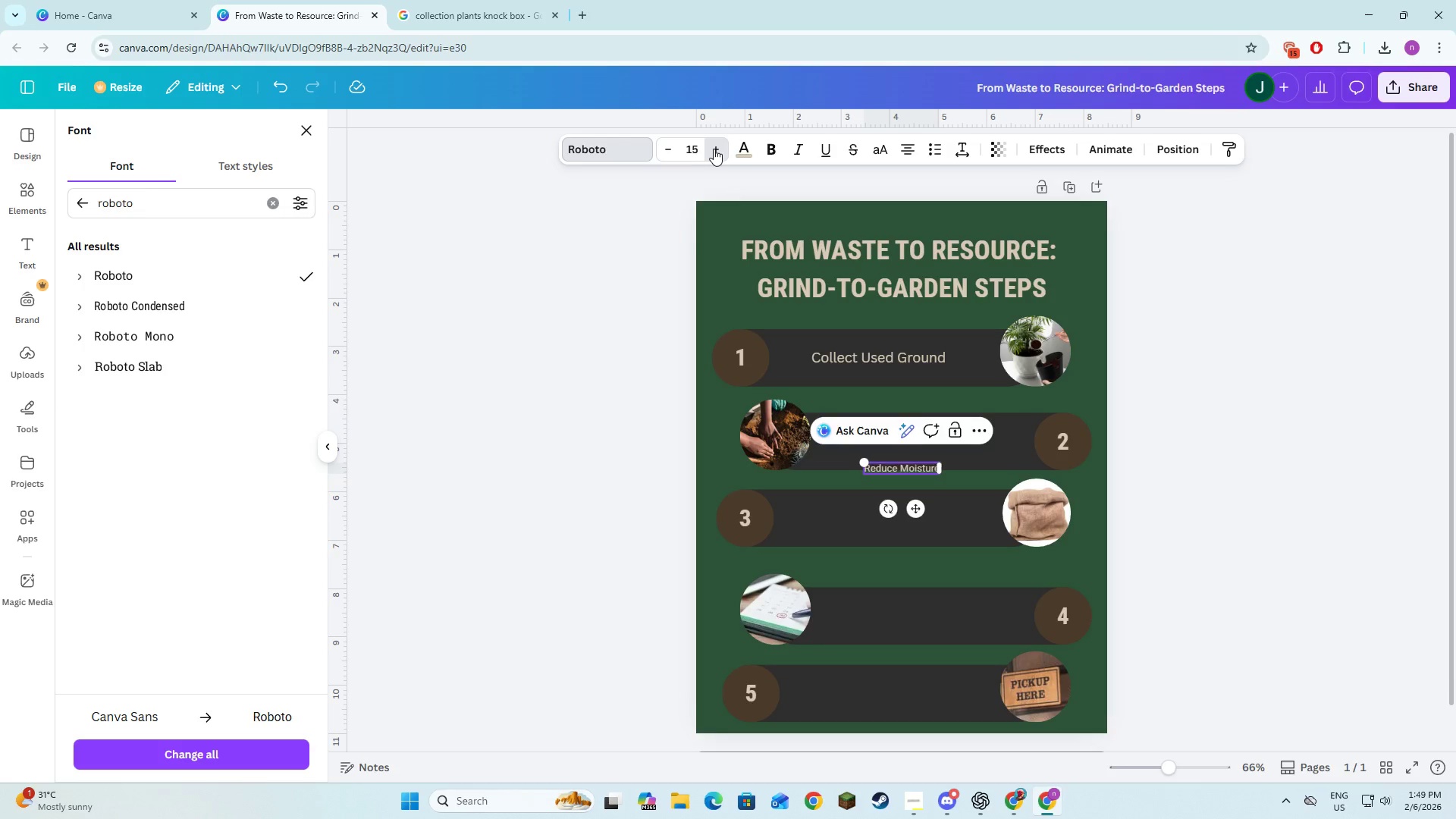 
triple_click([714, 149])
 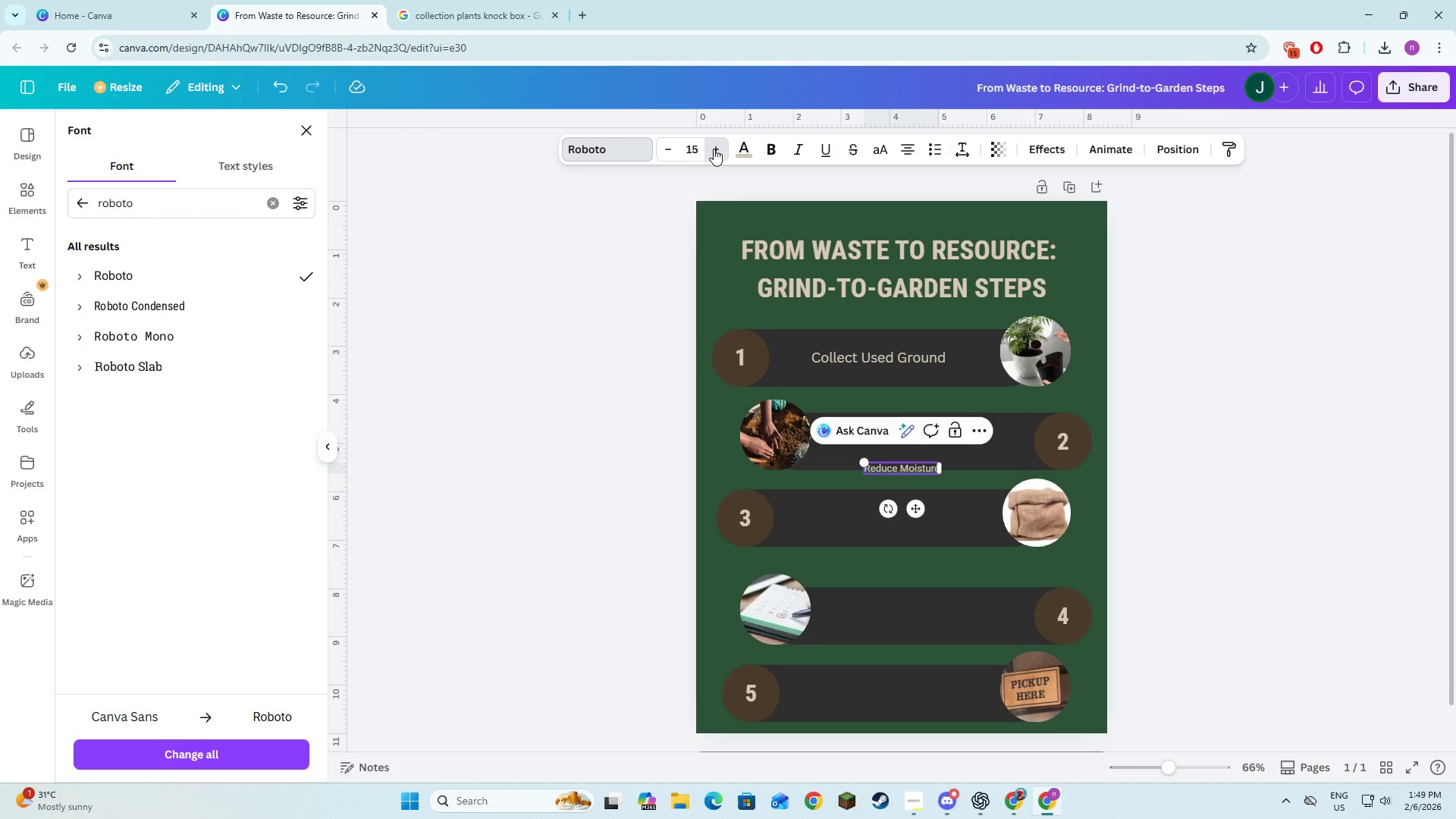 
triple_click([714, 149])
 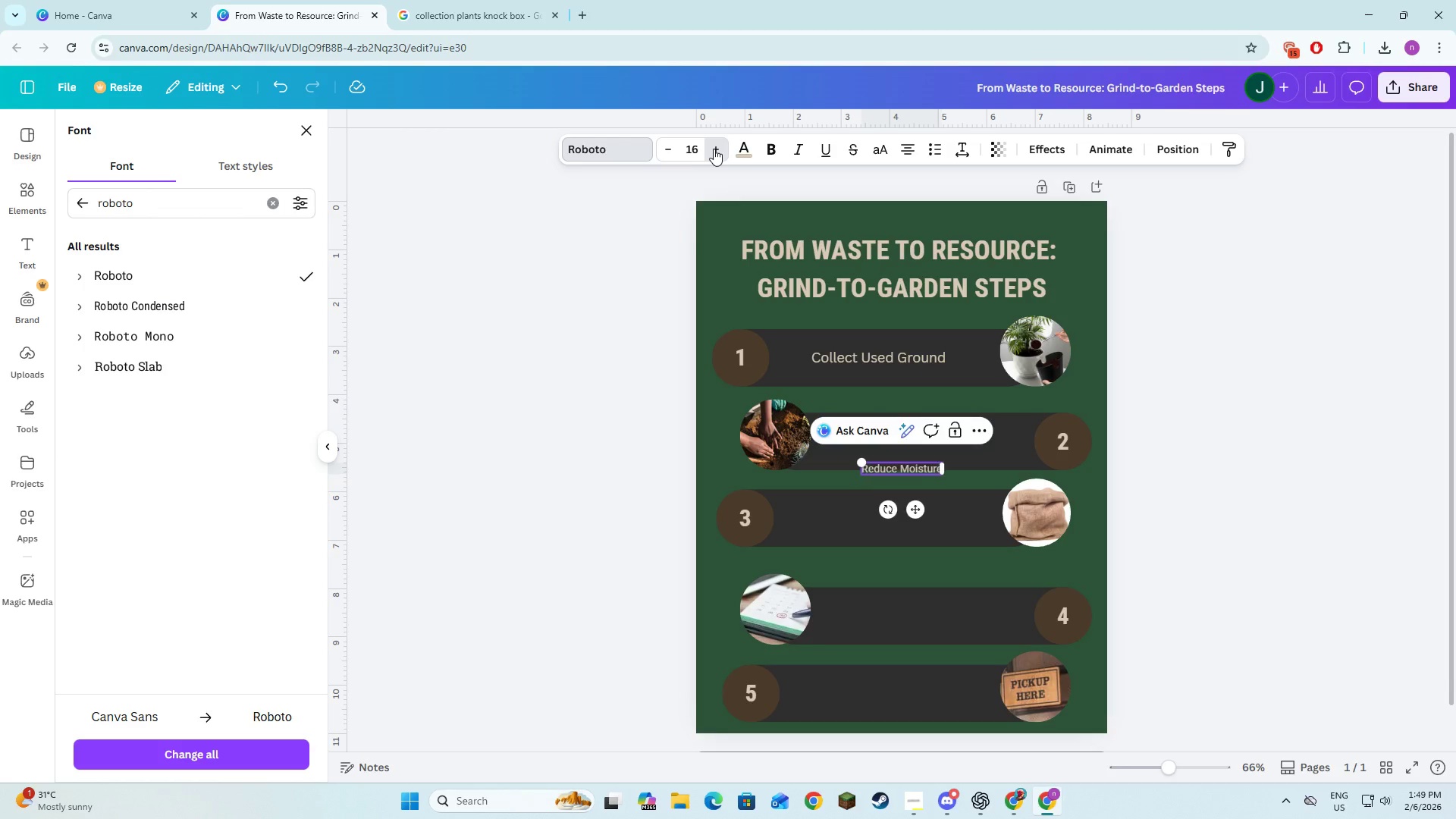 
triple_click([714, 149])
 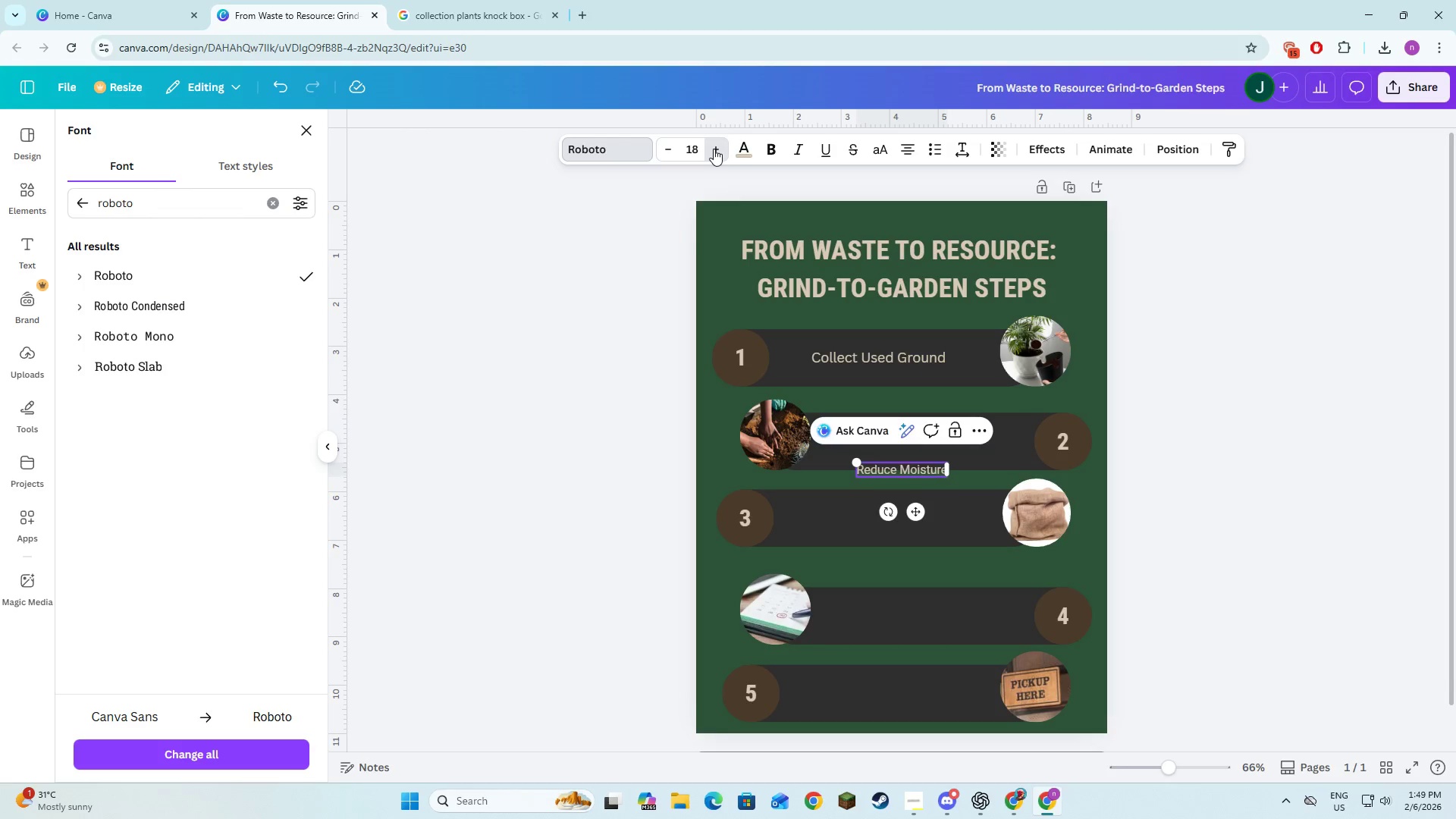 
triple_click([714, 149])
 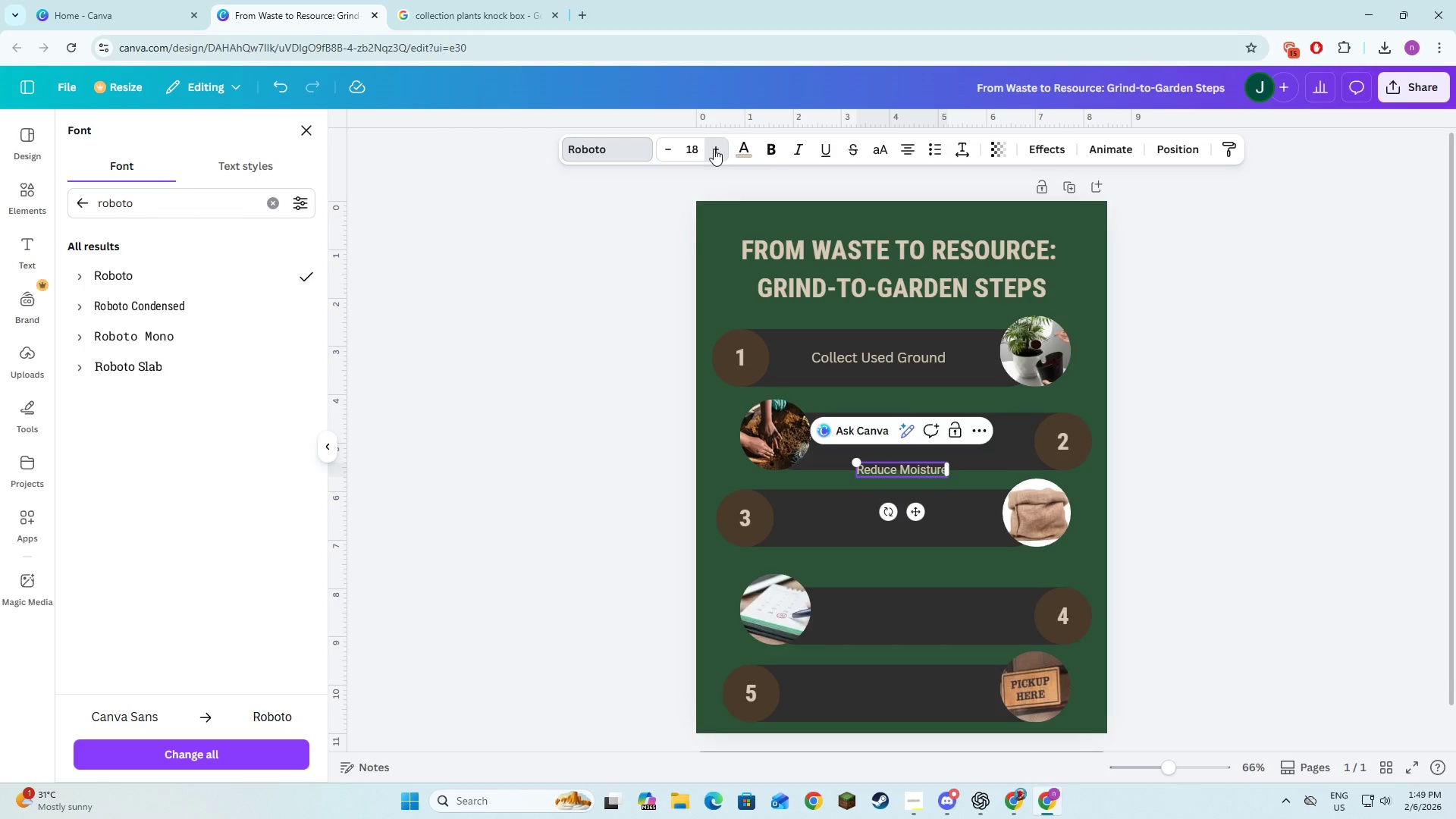 
triple_click([714, 149])
 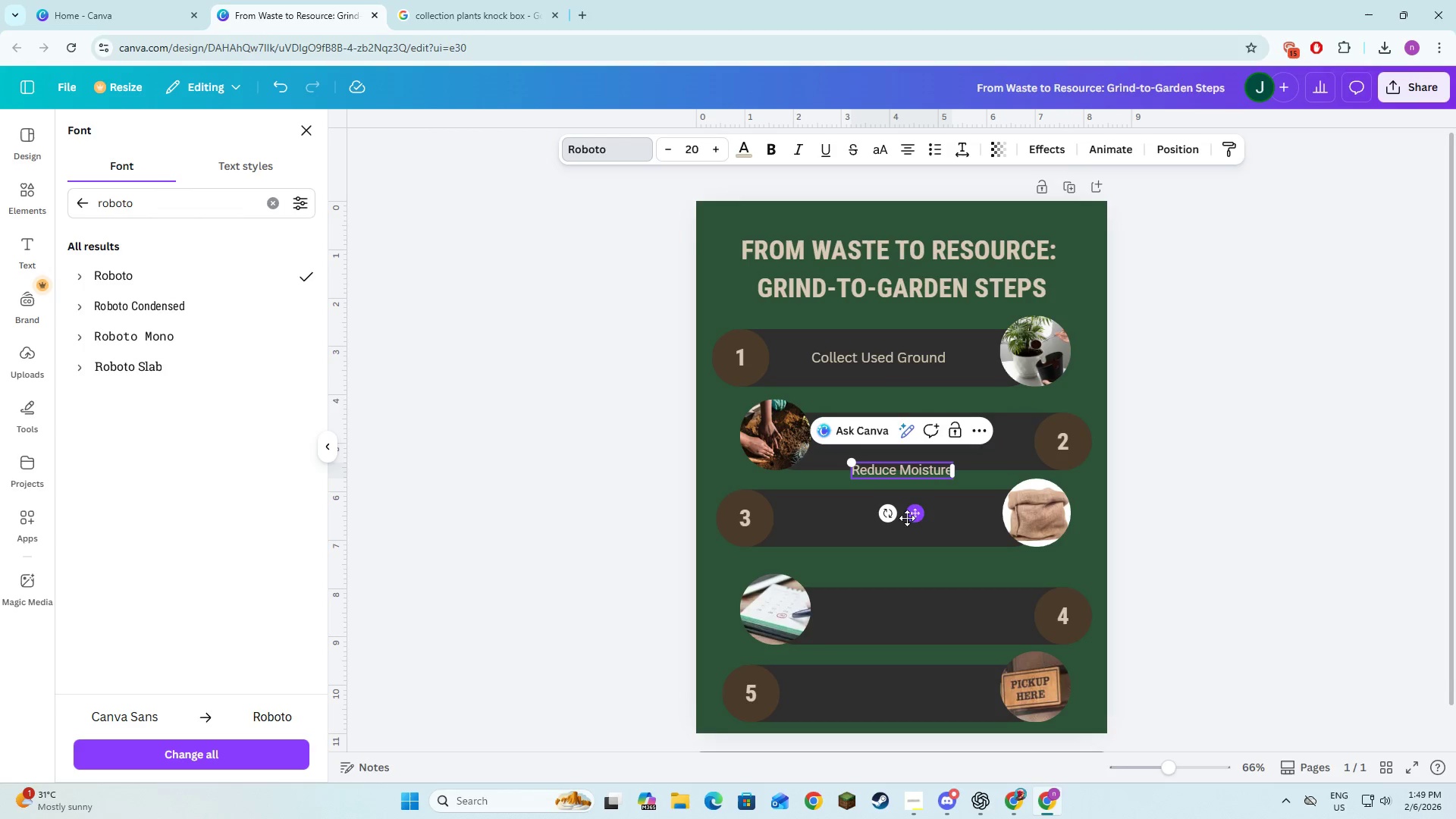 
left_click_drag(start_coordinate=[916, 514], to_coordinate=[918, 487])
 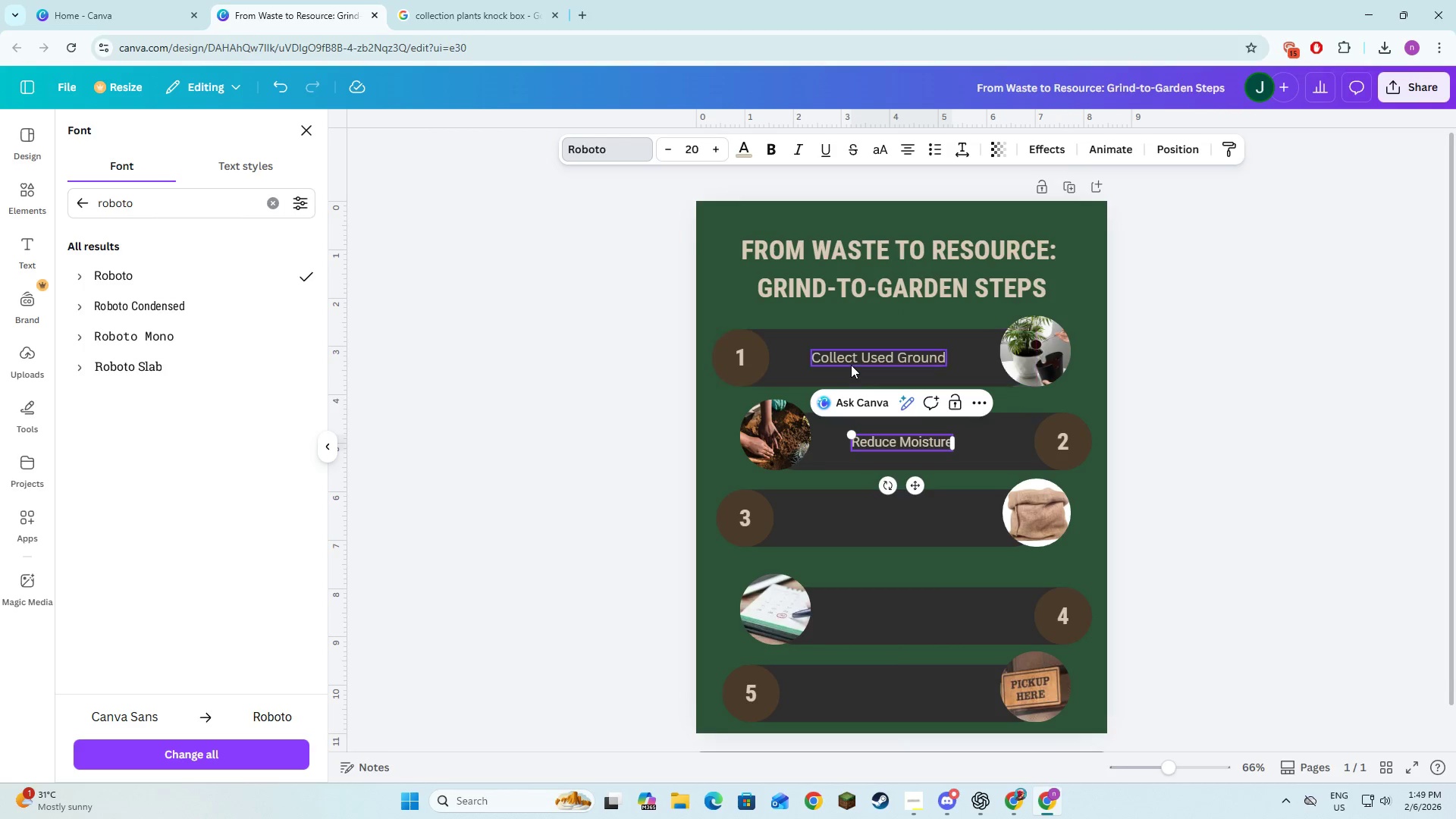 
left_click([851, 365])
 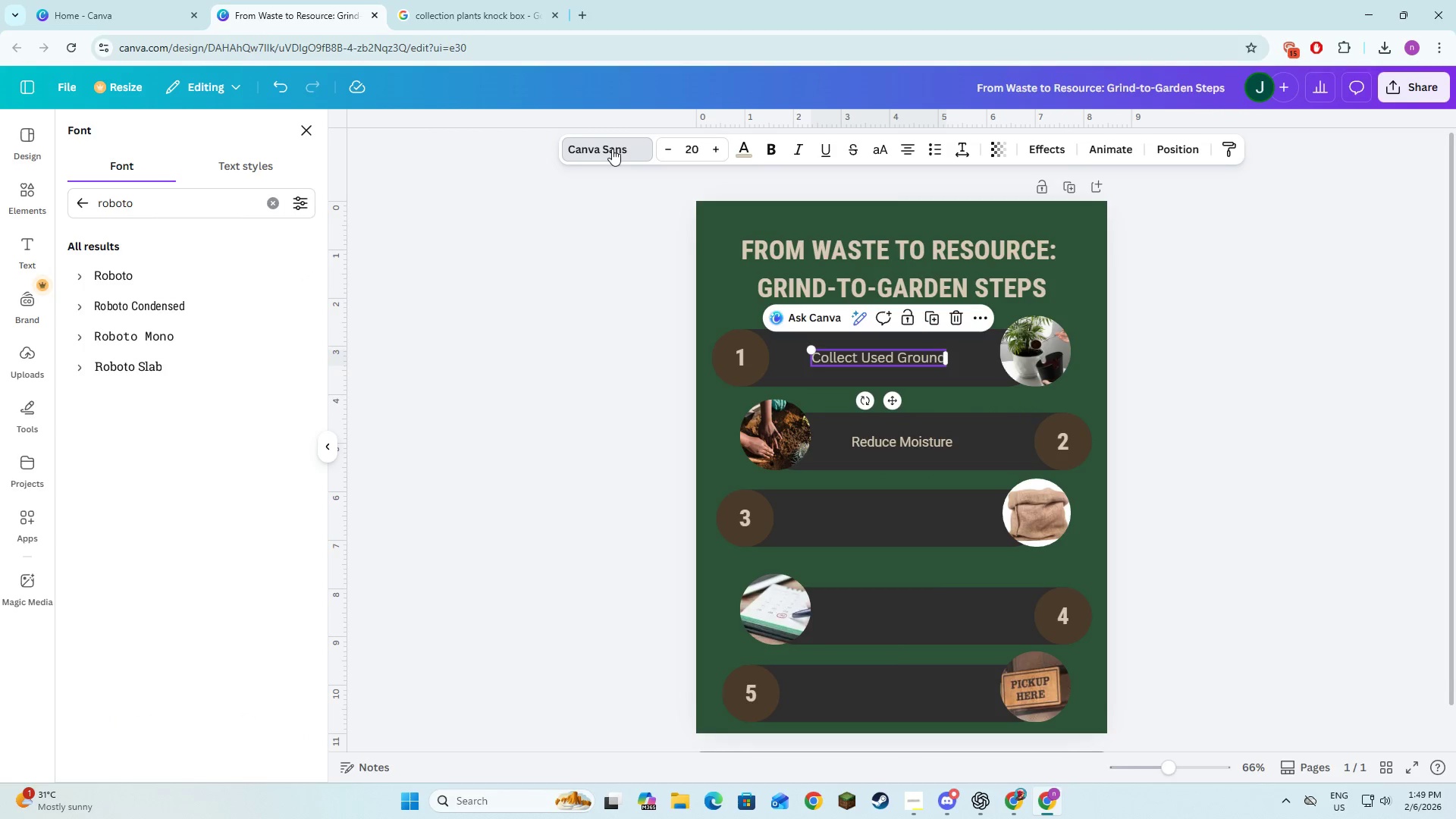 
double_click([612, 149])
 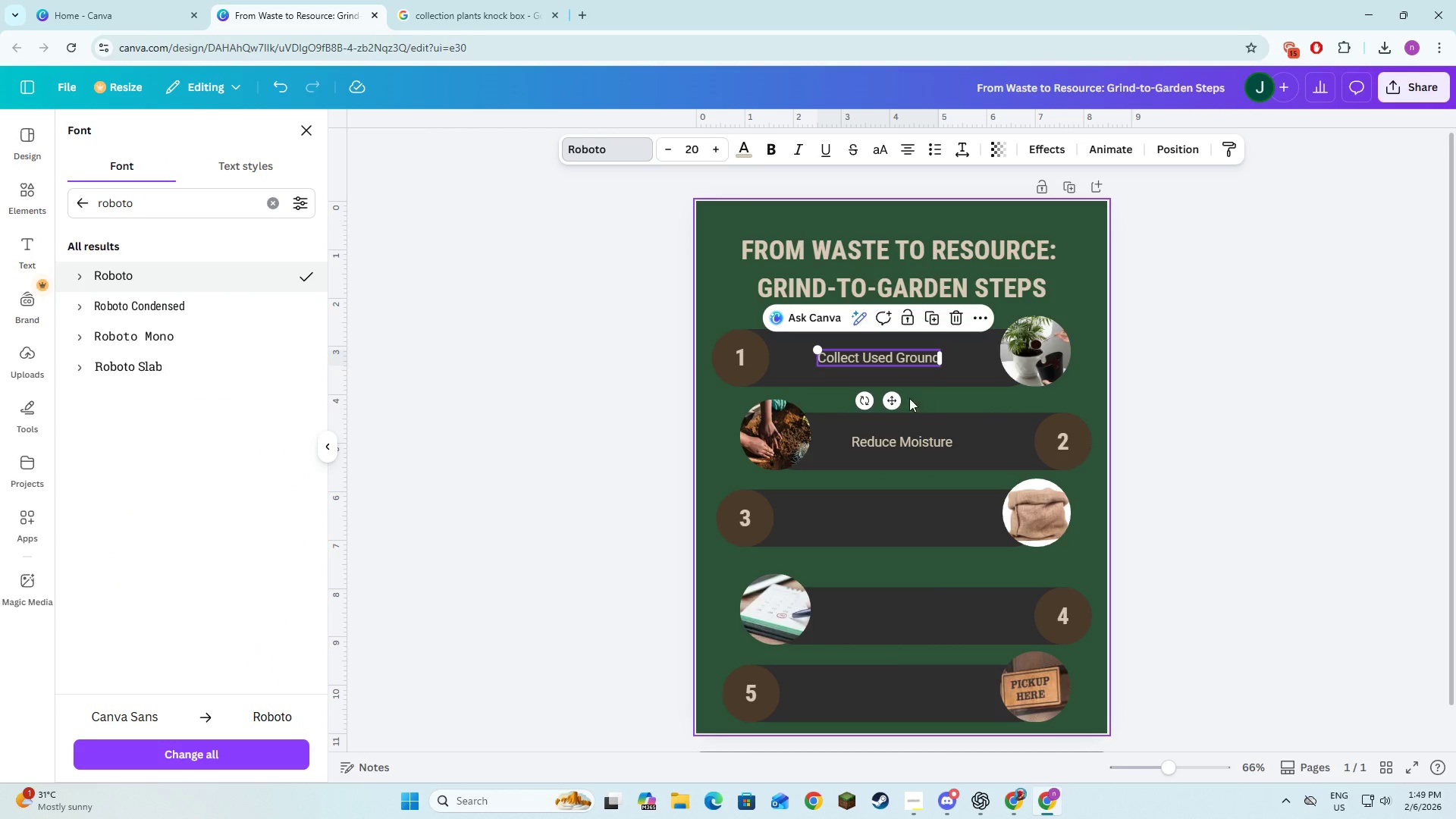 
left_click_drag(start_coordinate=[894, 397], to_coordinate=[918, 397])
 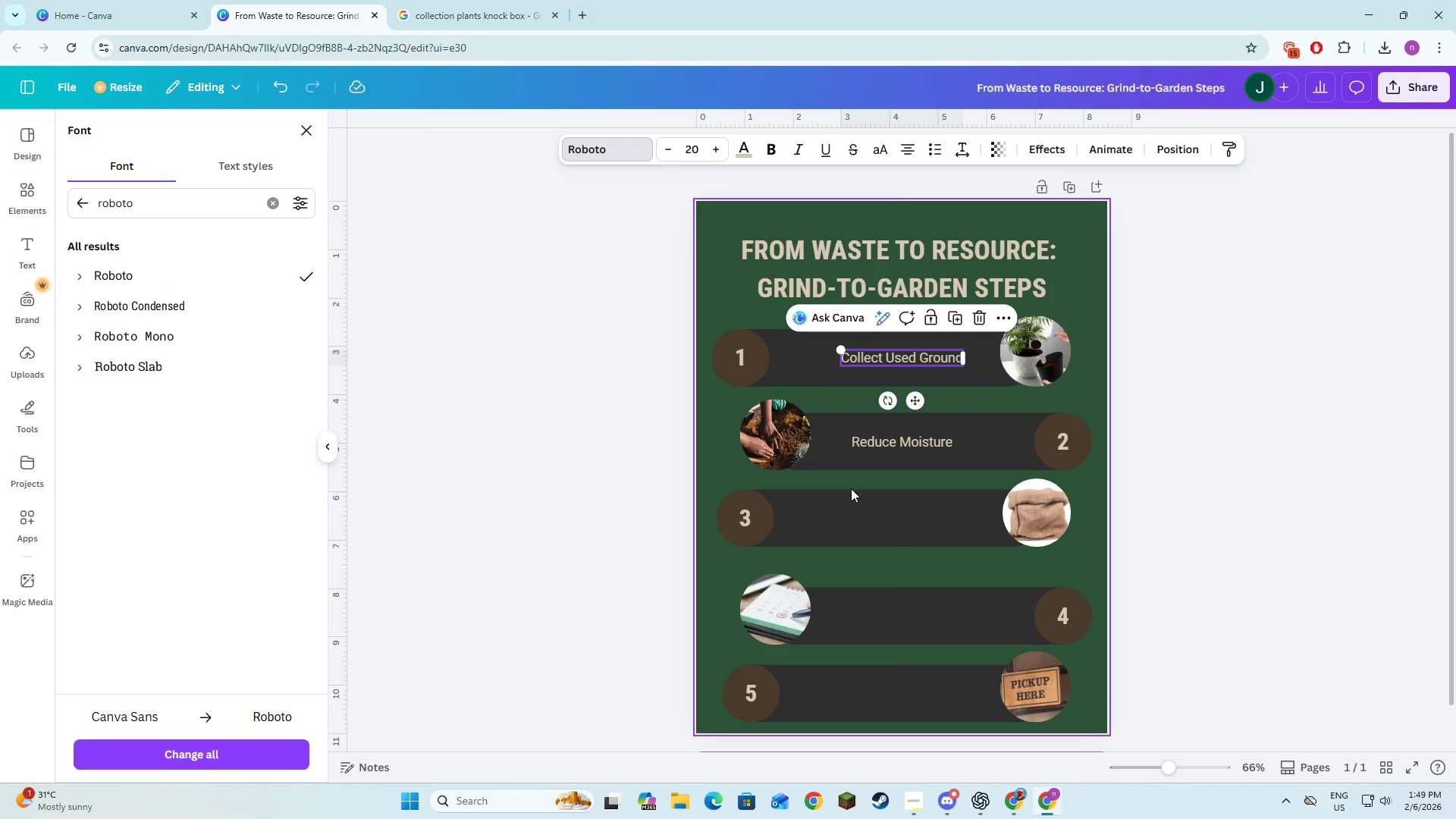 
left_click([886, 532])
 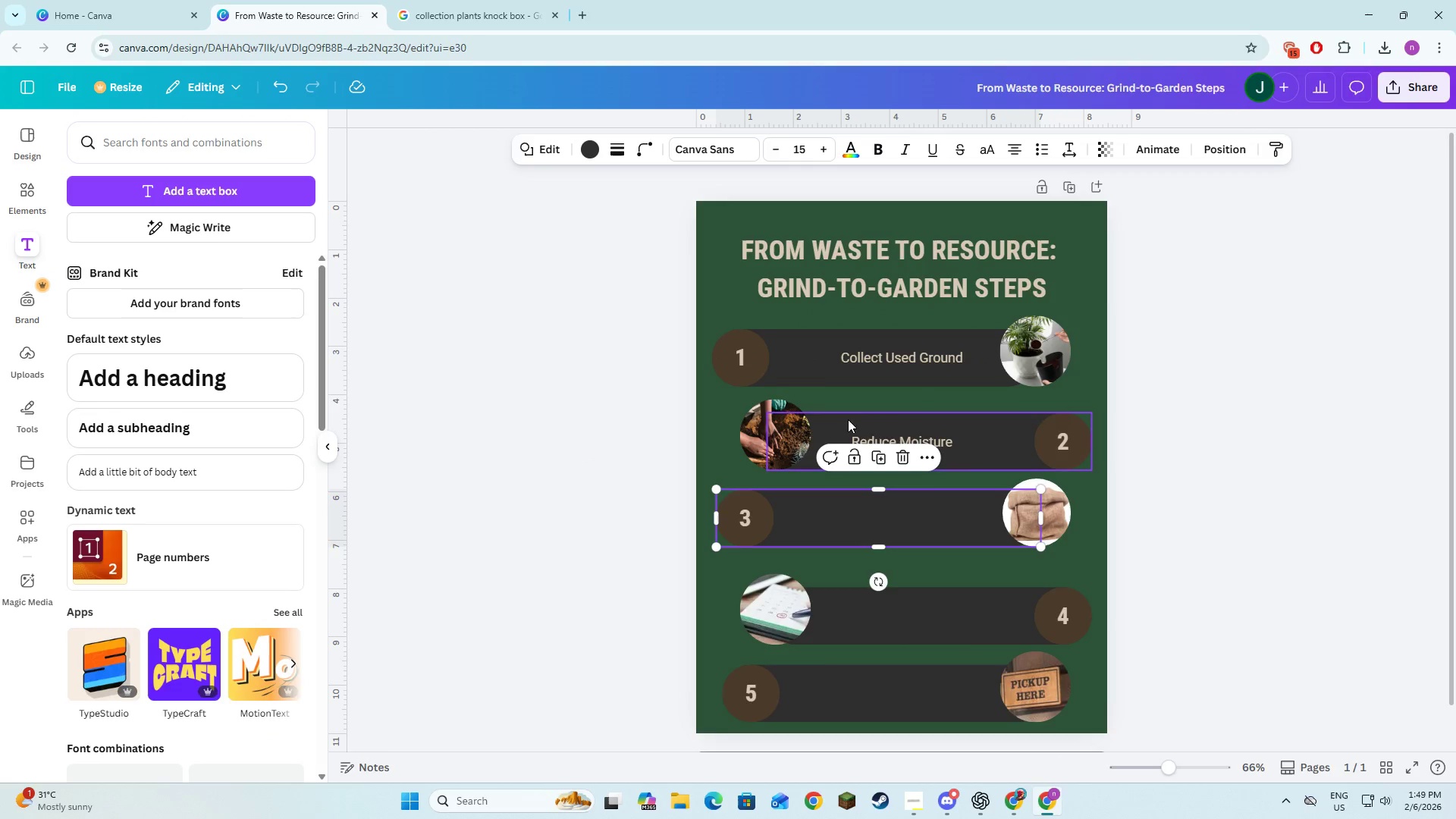 
left_click([893, 442])
 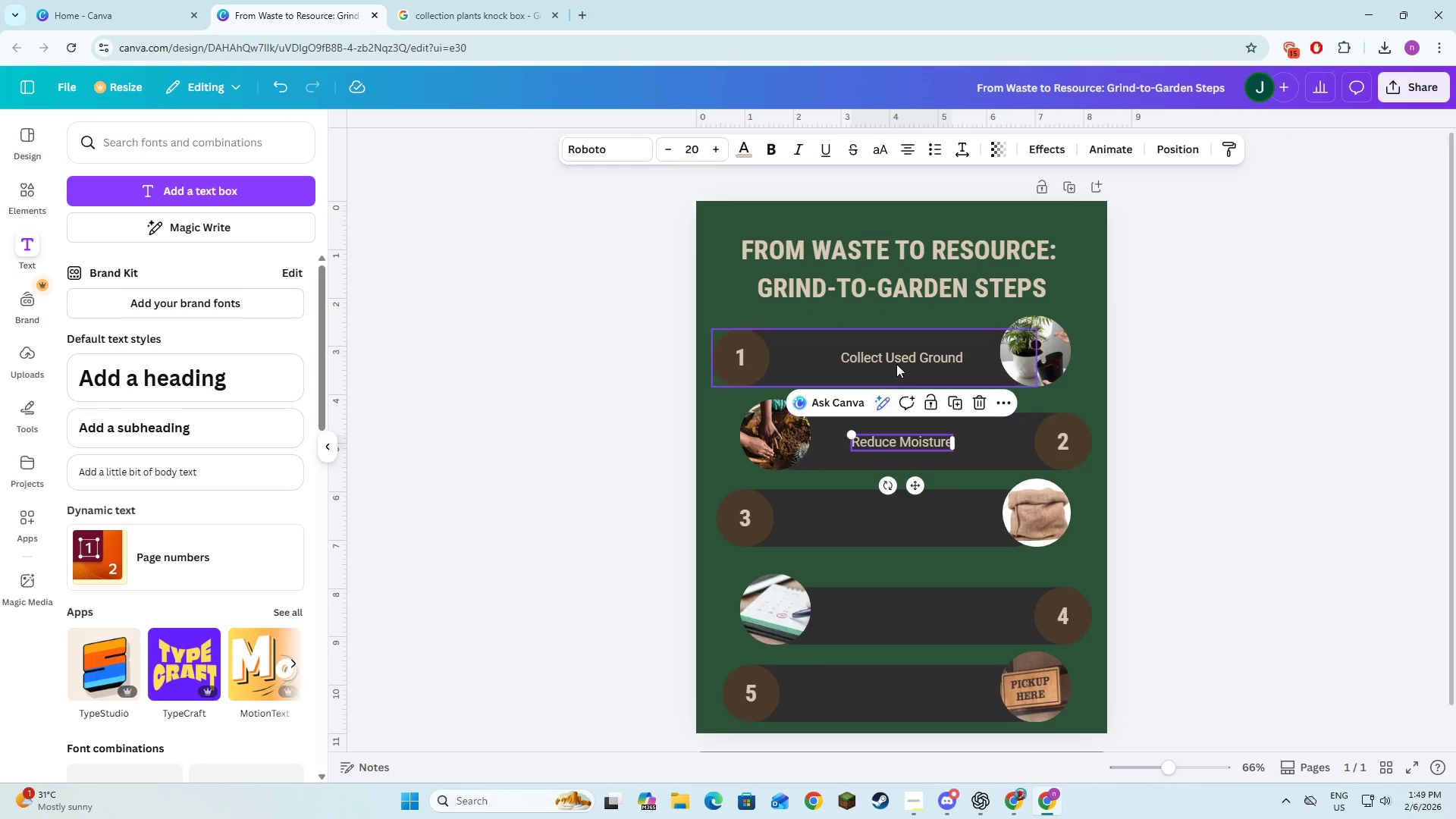 
left_click([896, 354])
 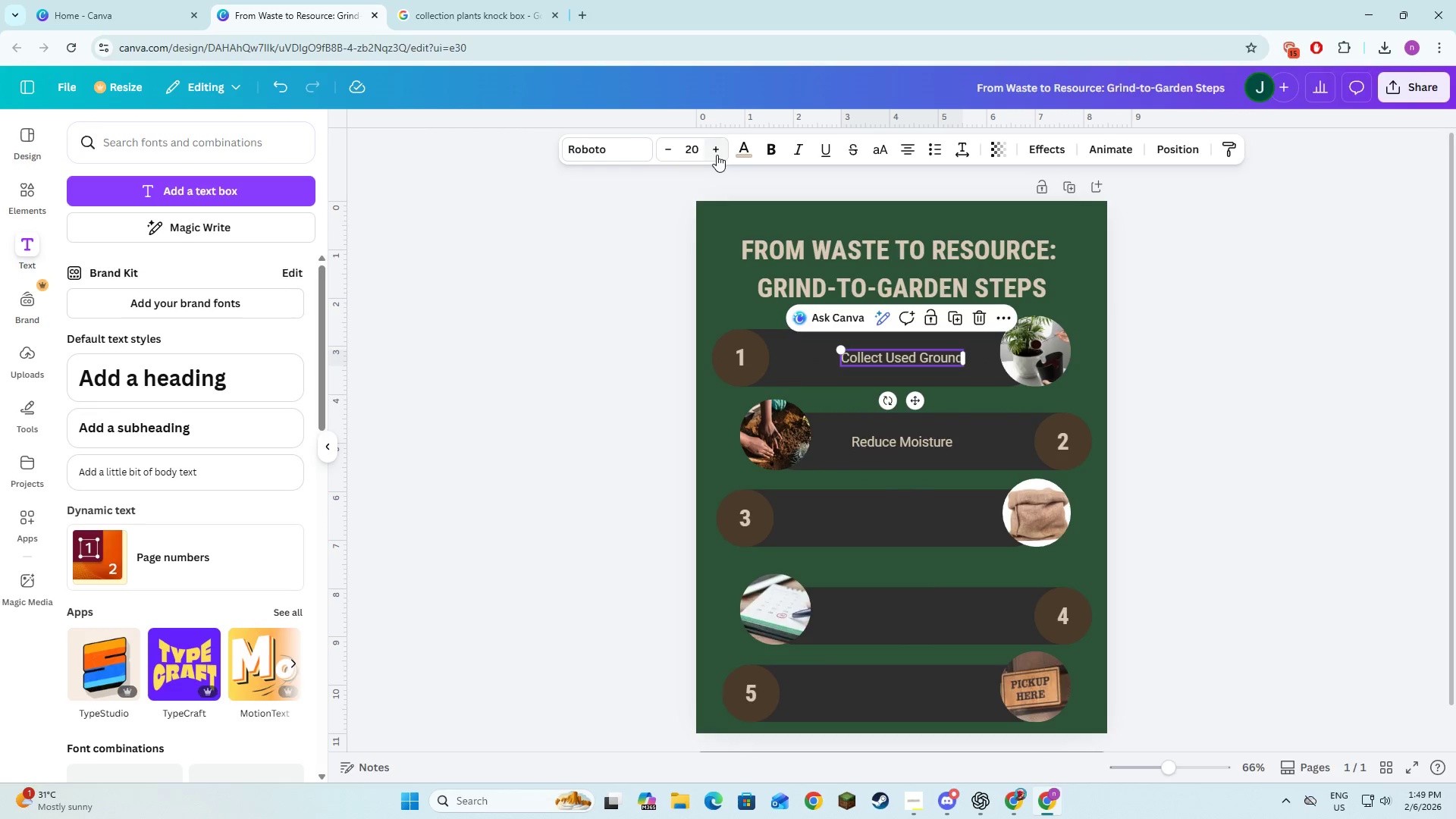 
double_click([717, 155])
 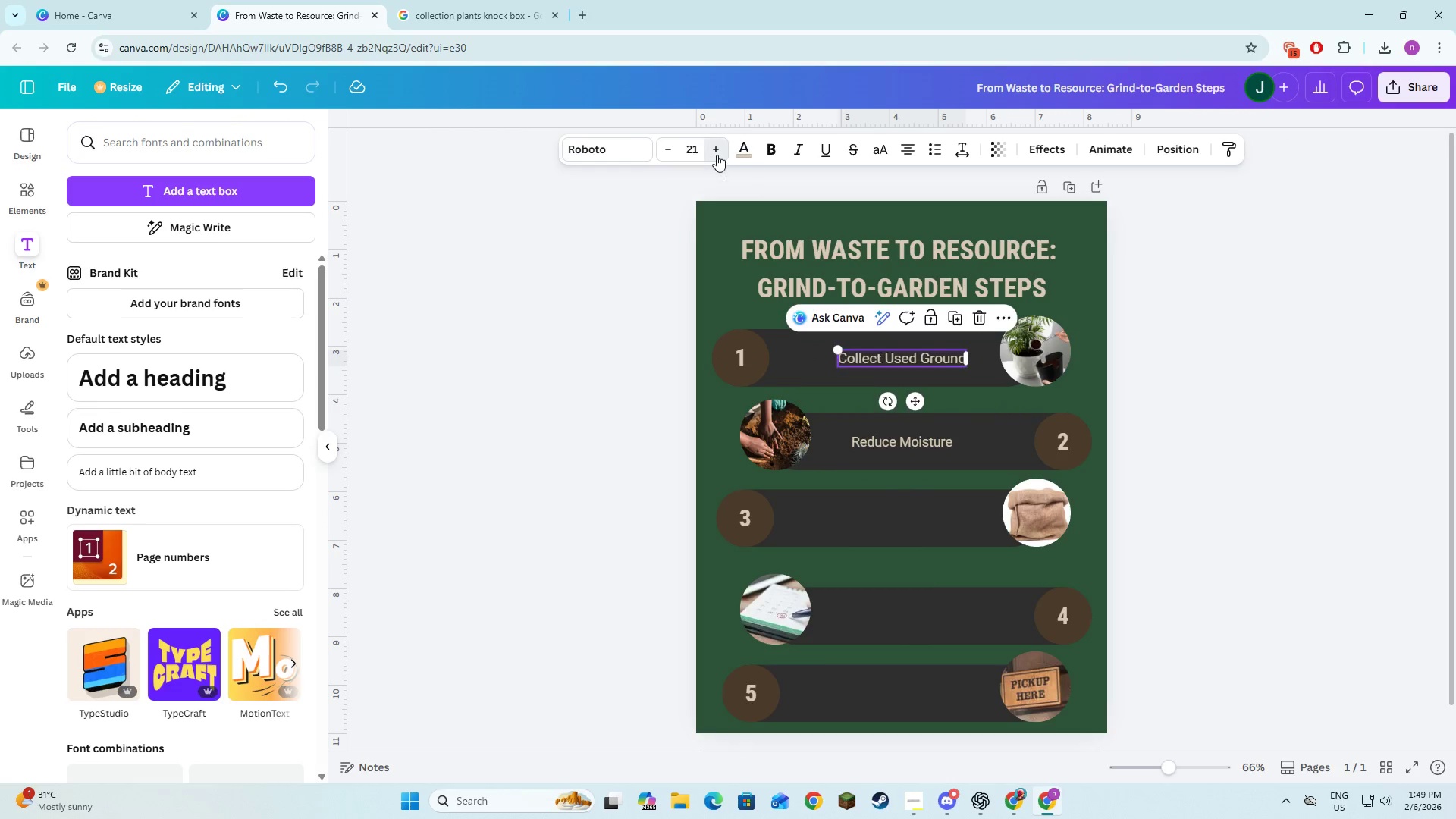 
triple_click([717, 155])
 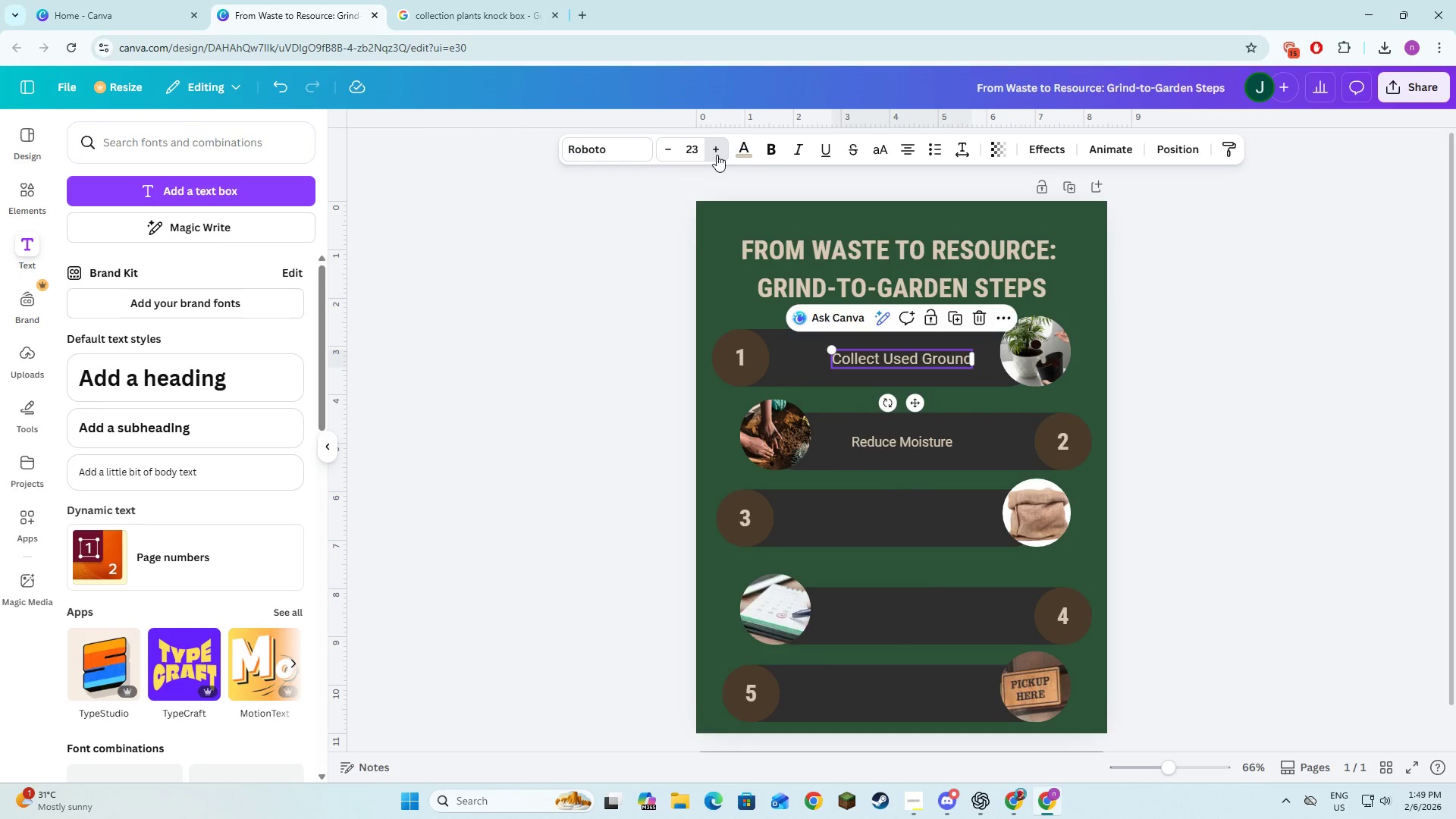 
triple_click([717, 155])
 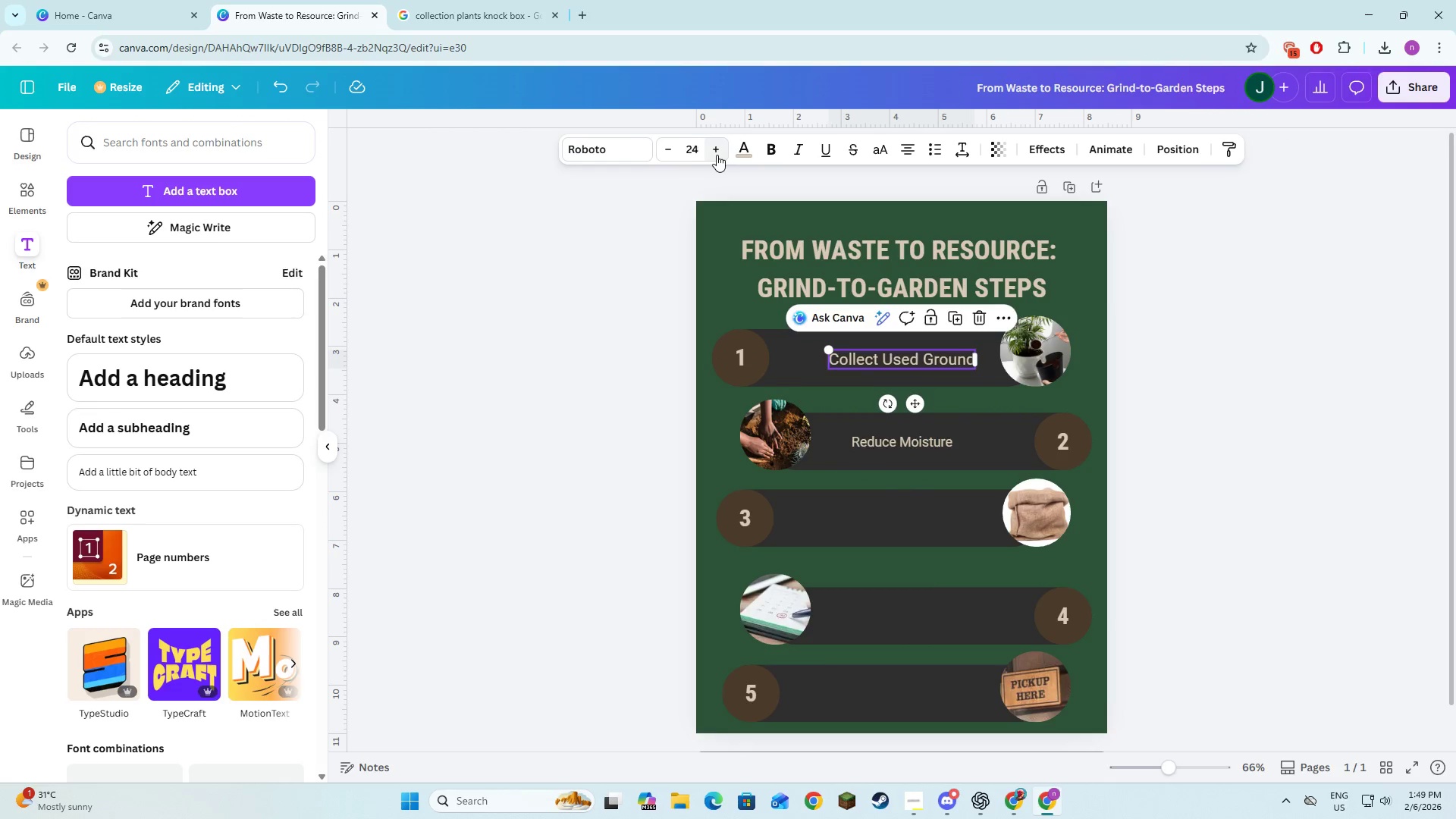 
triple_click([717, 155])
 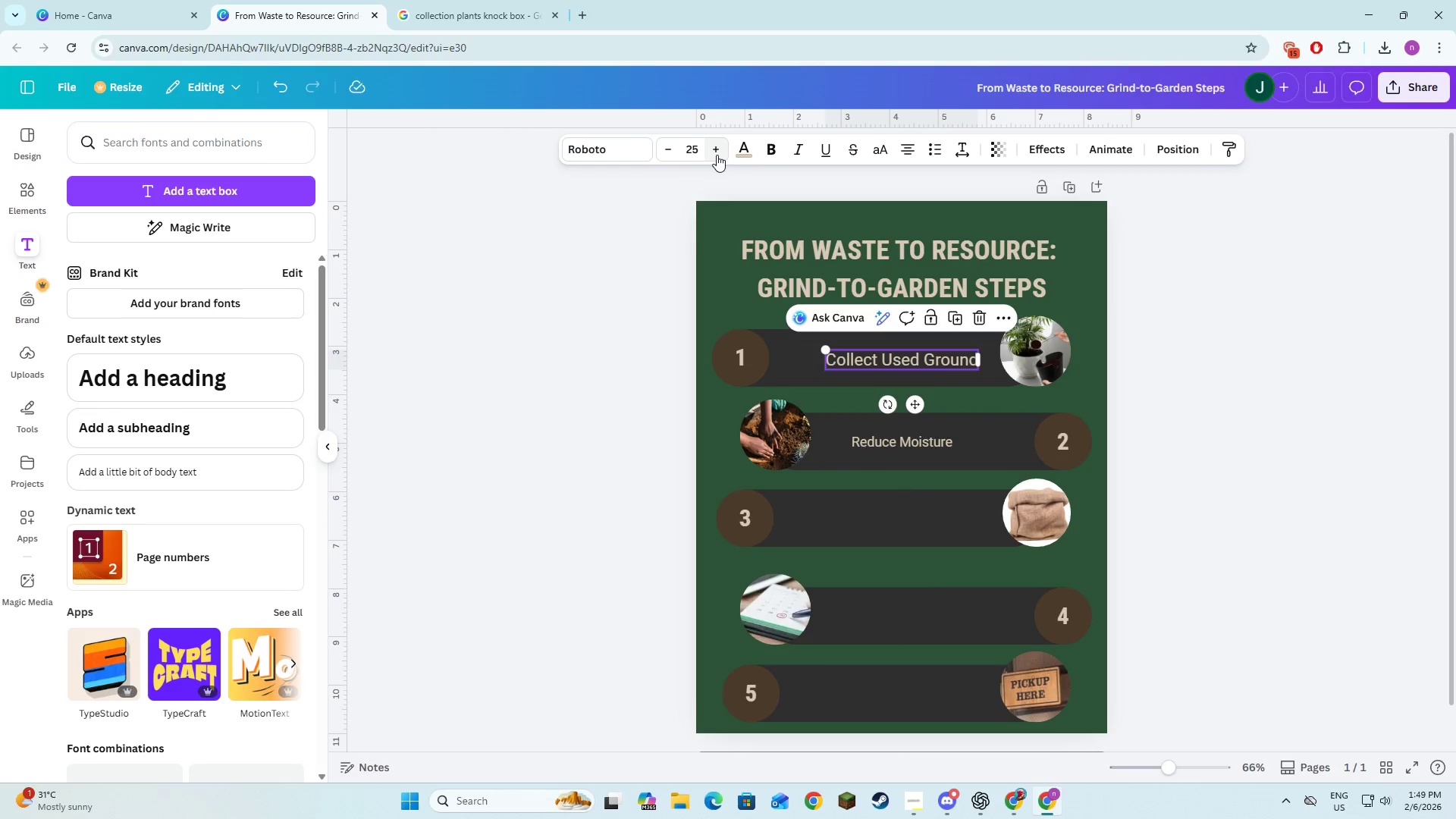 
left_click([717, 155])
 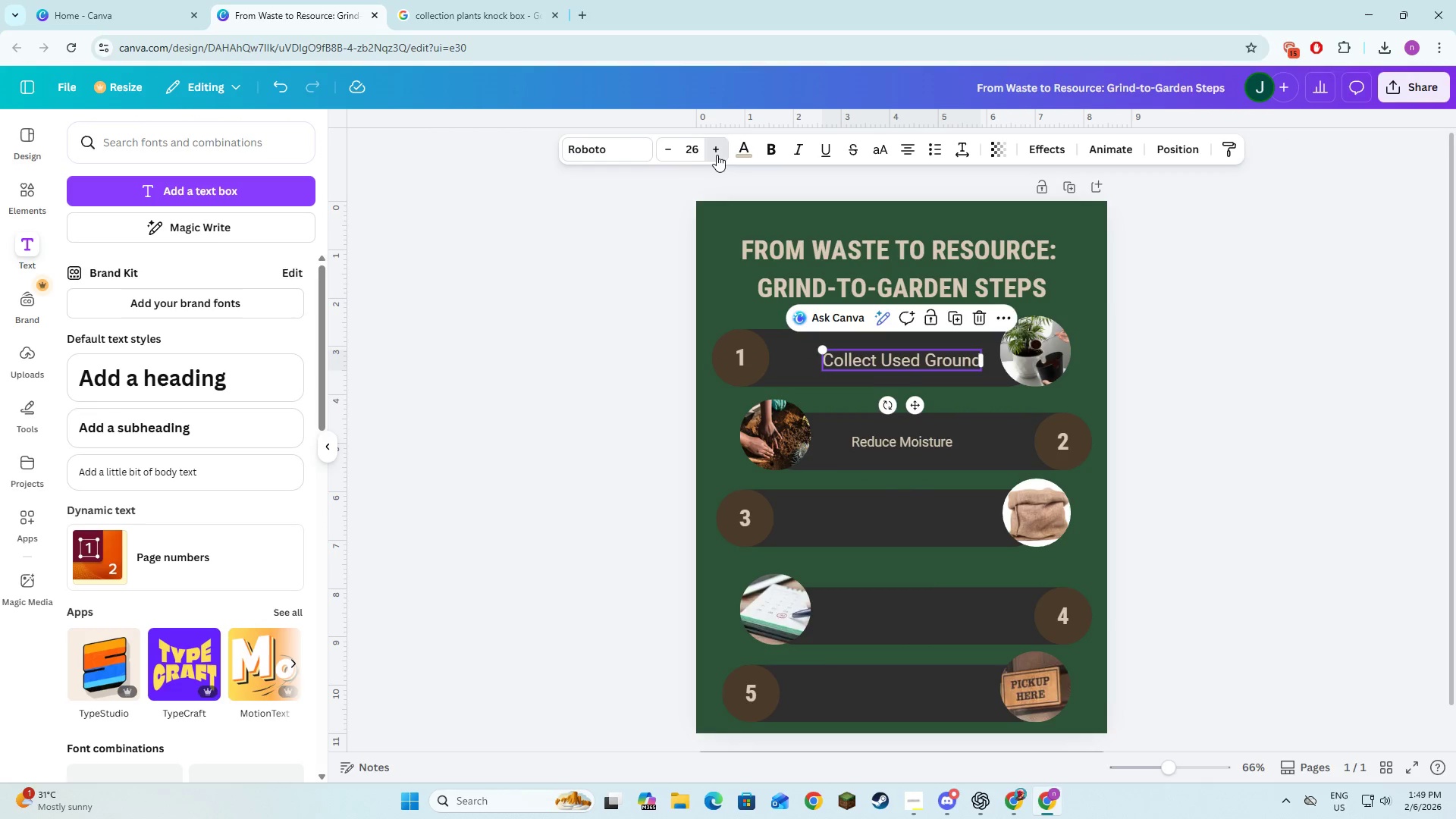 
double_click([717, 155])
 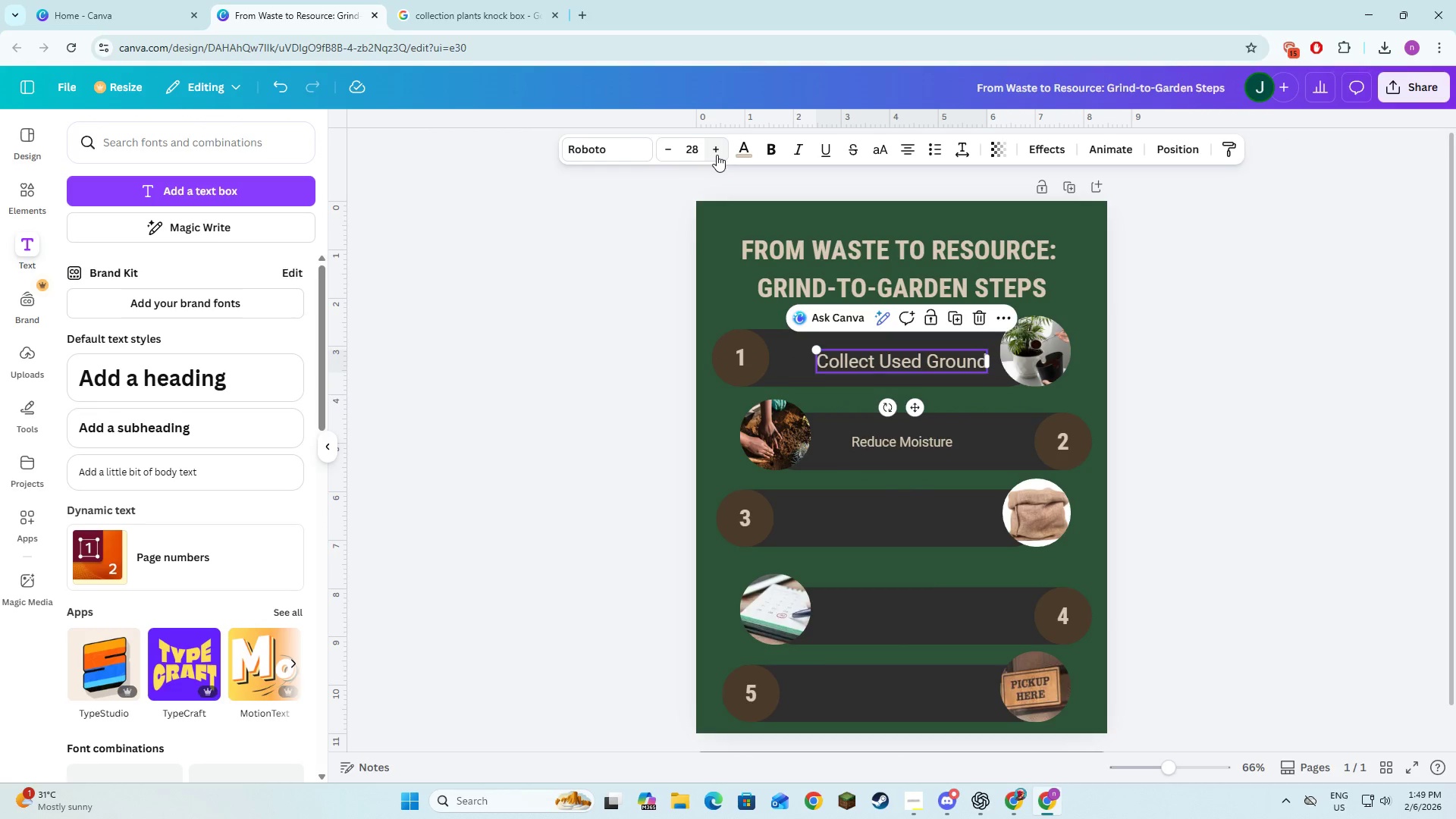 
left_click([717, 155])
 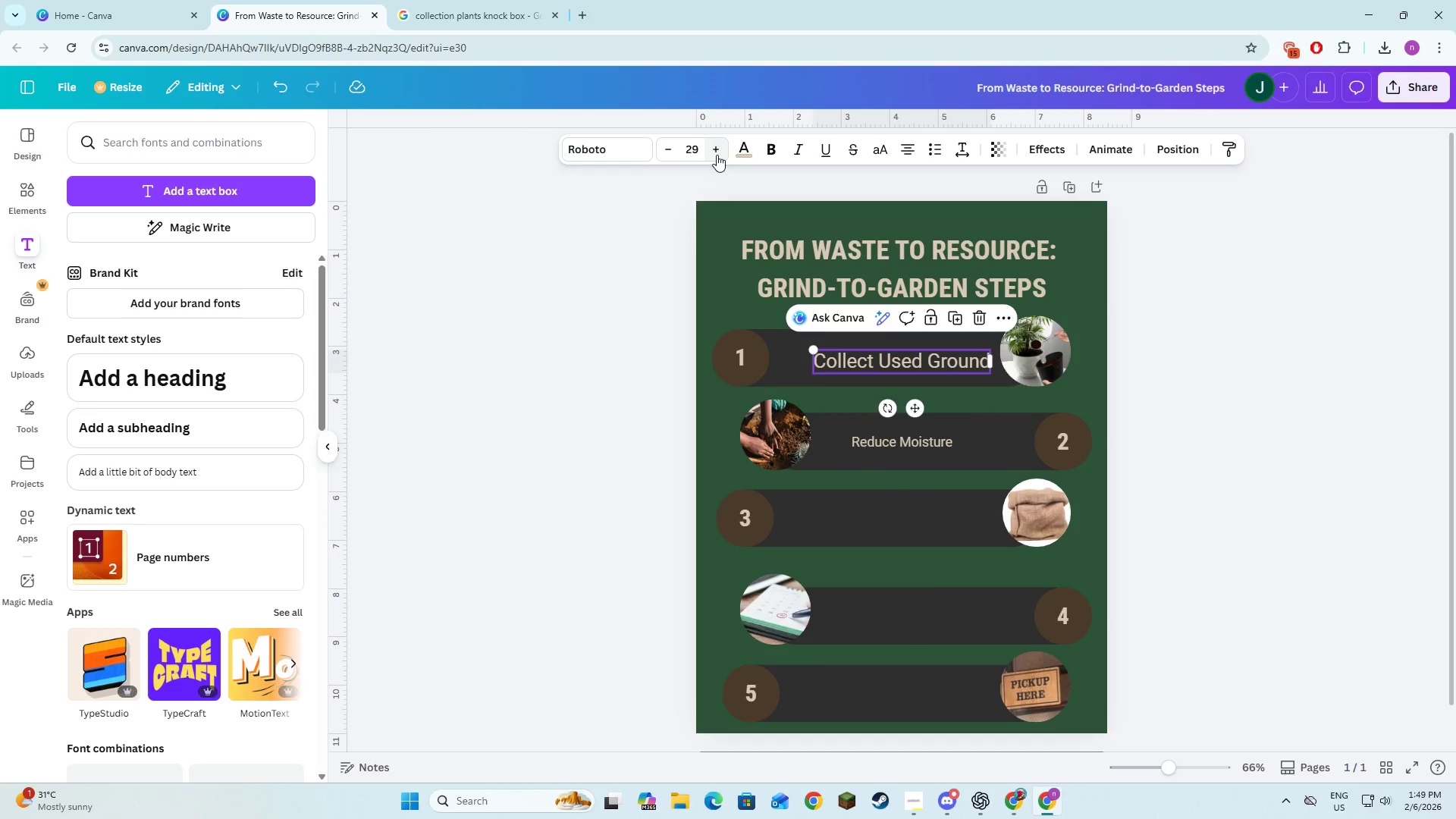 
left_click([717, 155])
 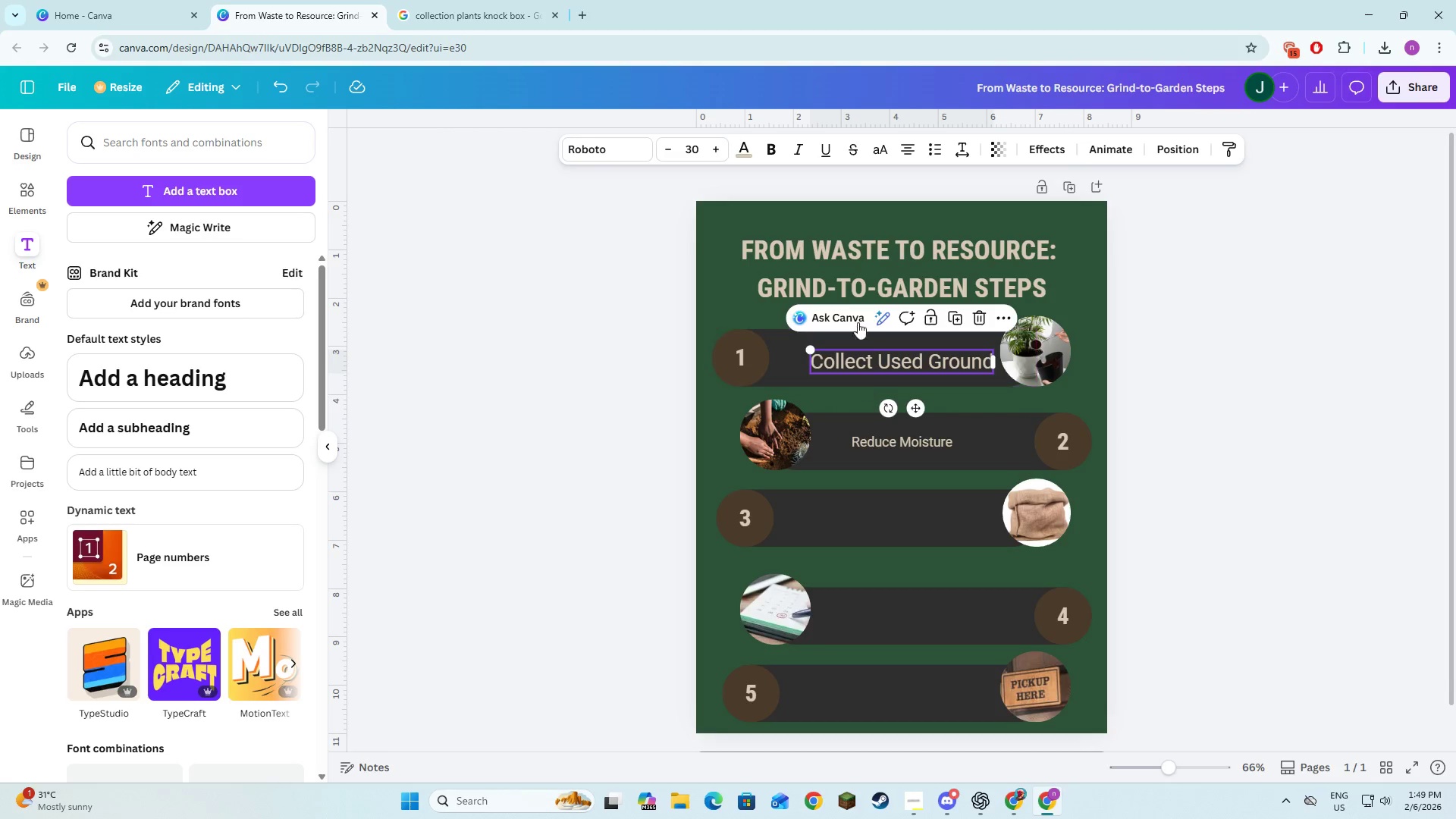 
left_click([846, 271])
 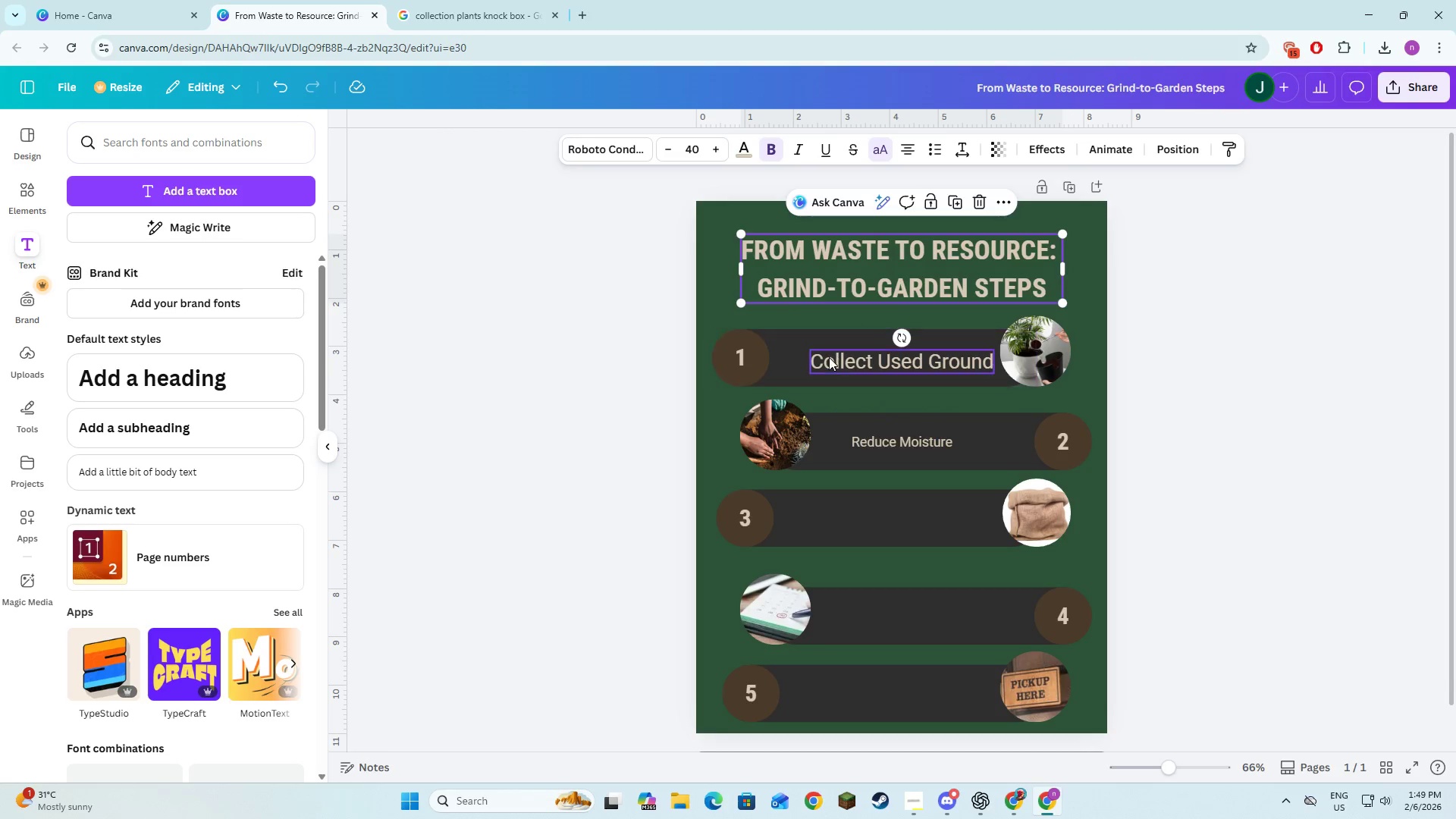 
left_click([829, 357])